 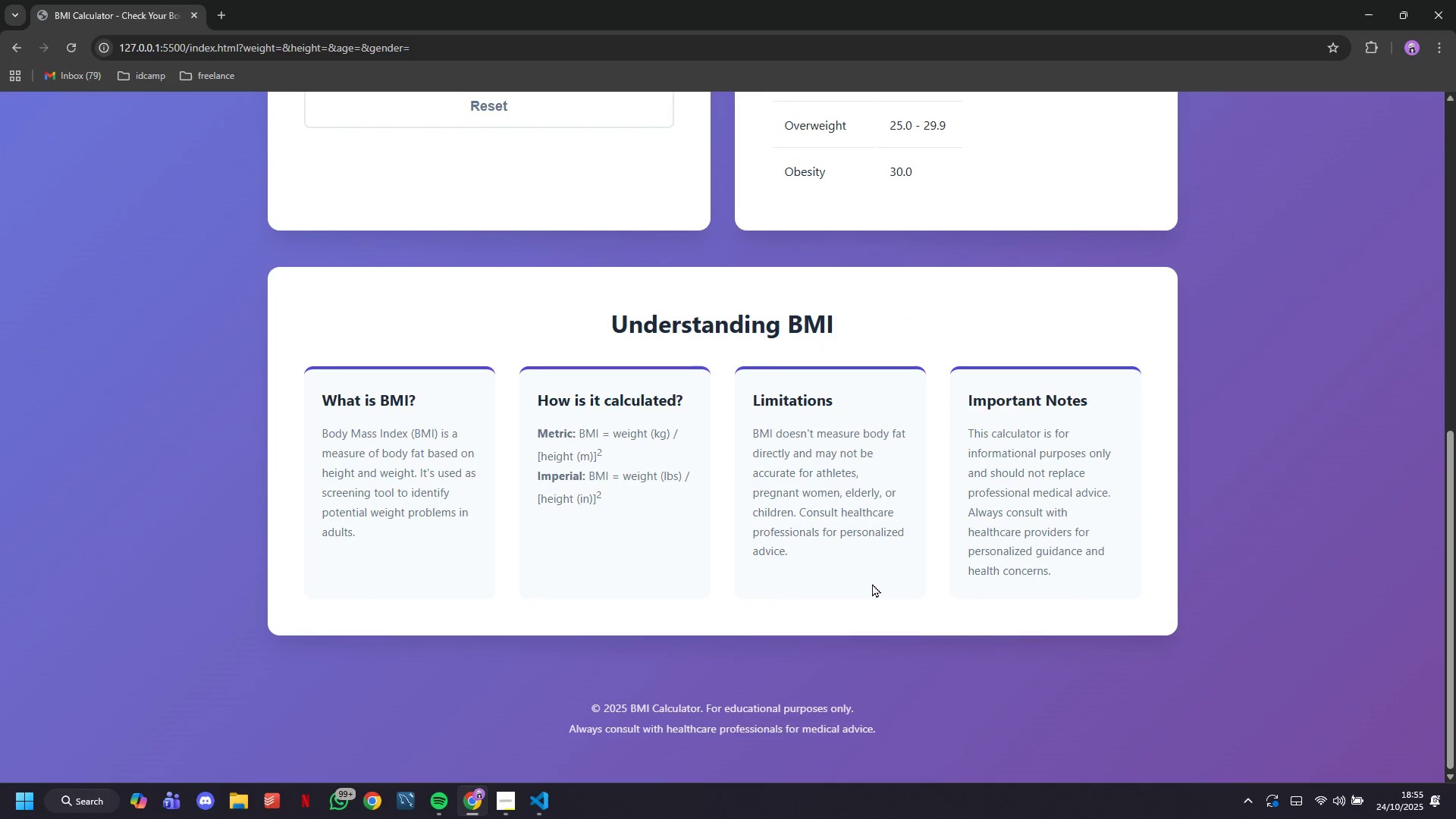 
scroll: coordinate [861, 582], scroll_direction: up, amount: 12.0
 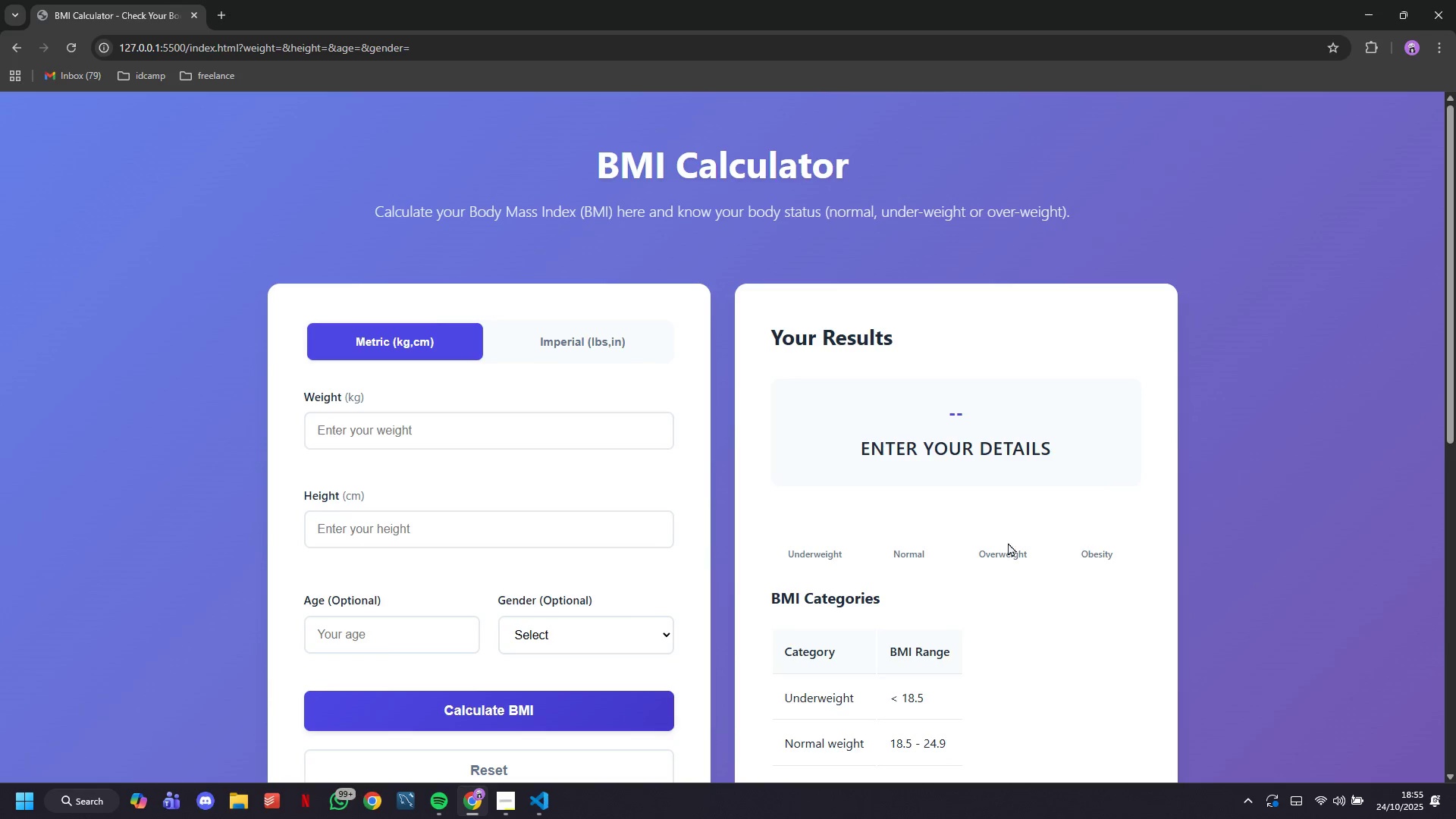 
left_click([1008, 544])
 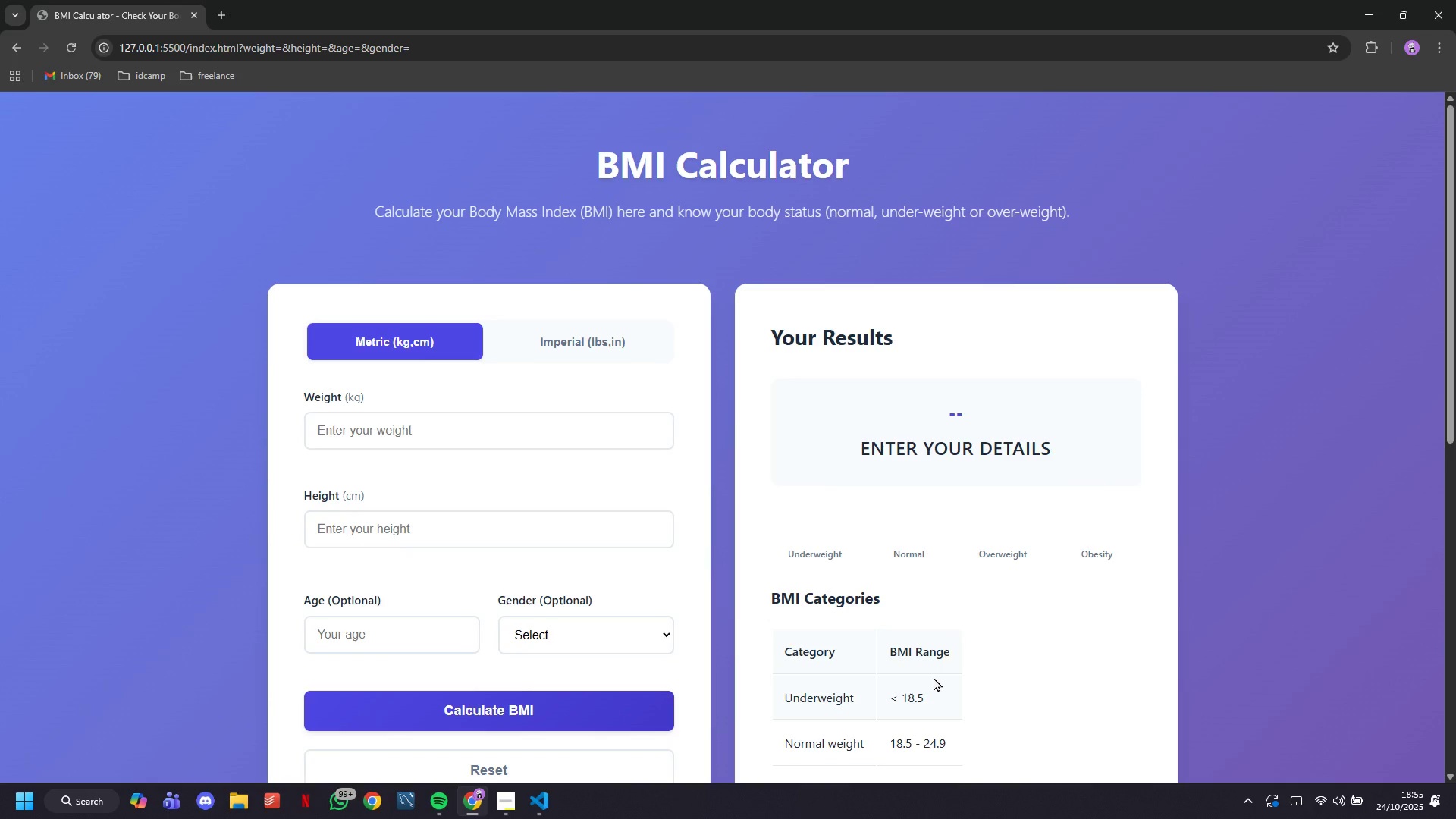 
scroll: coordinate [931, 676], scroll_direction: down, amount: 5.0
 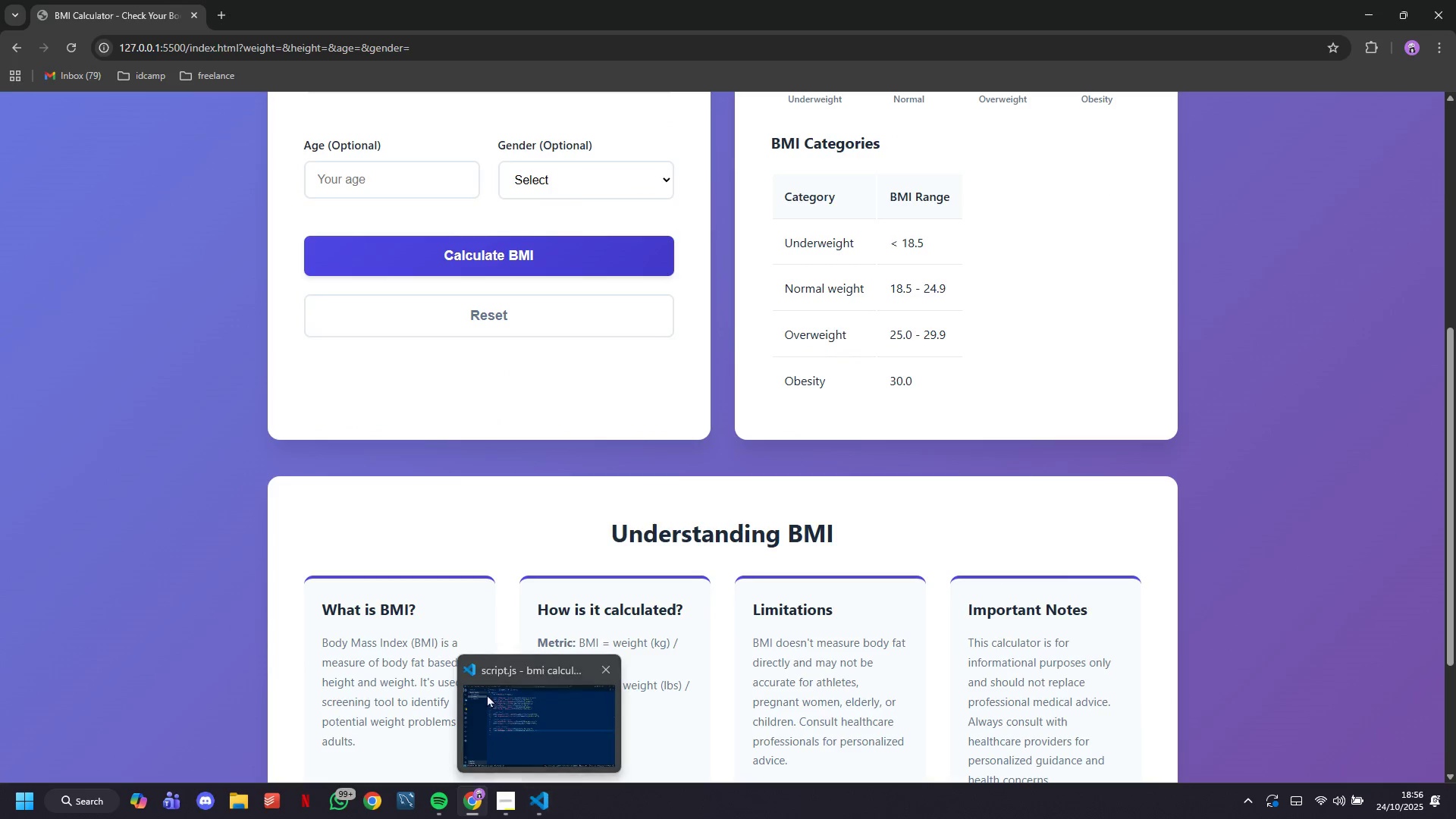 
left_click([497, 702])
 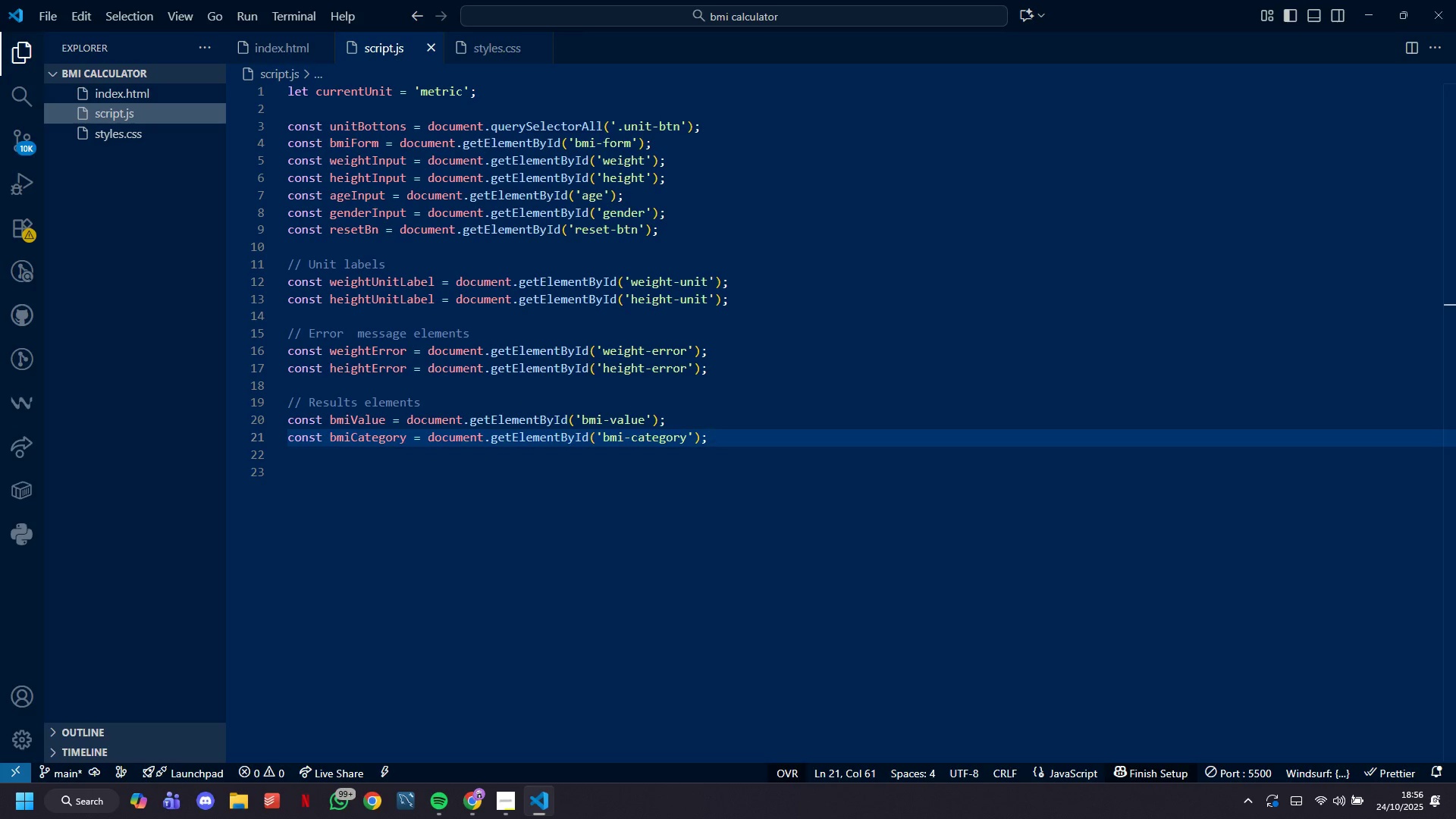 
wait(12.51)
 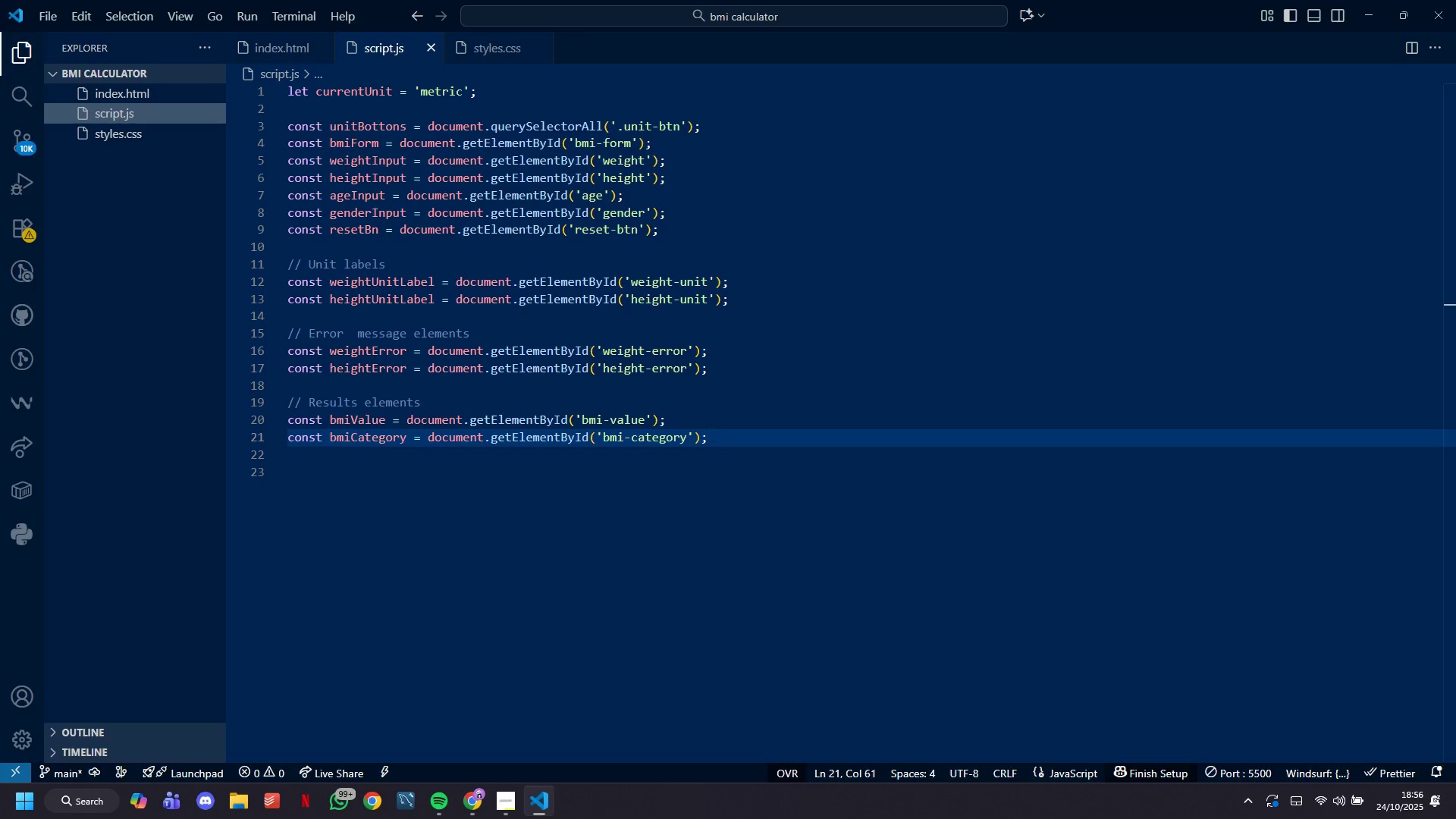 
key(Enter)
 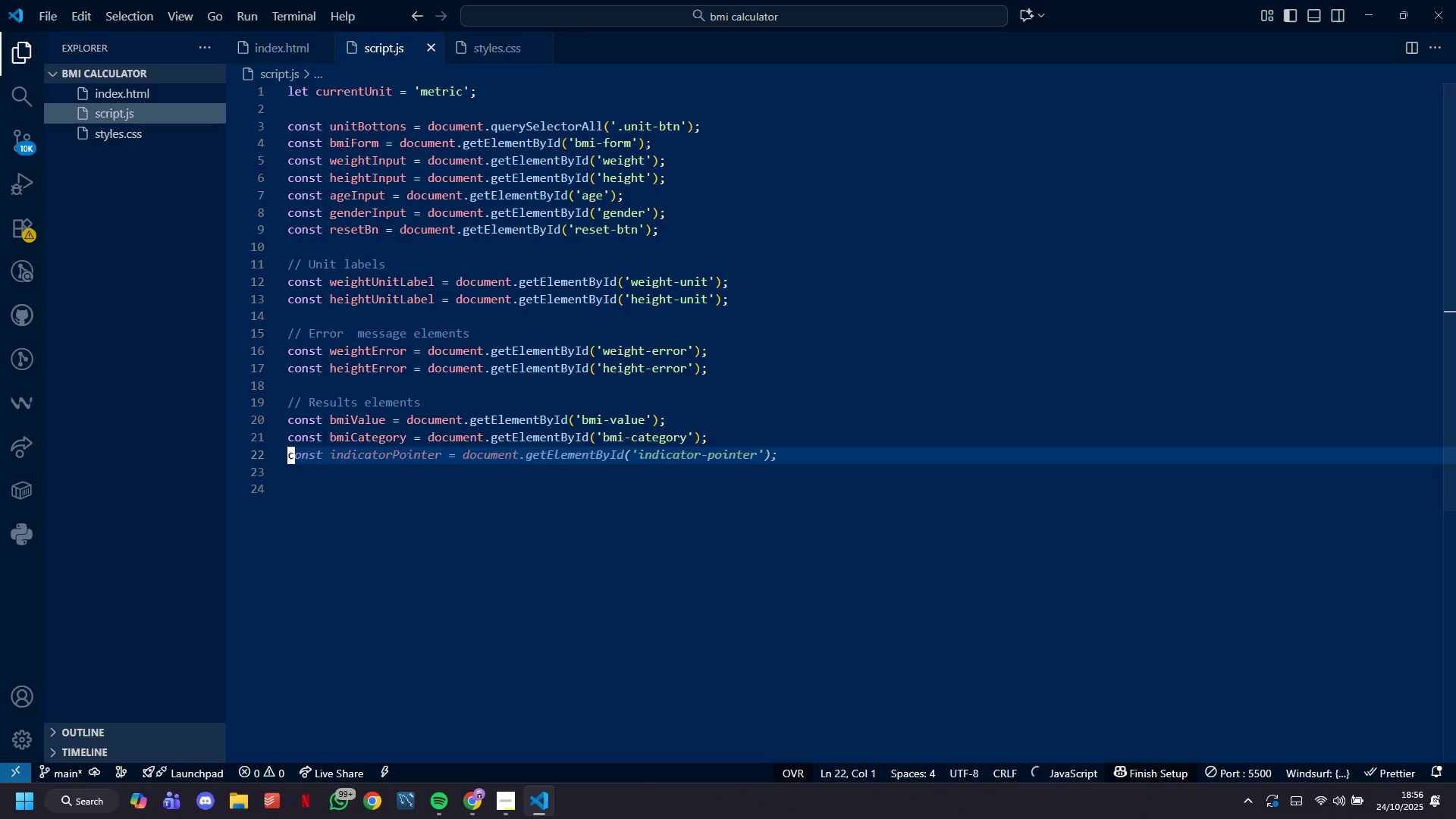 
type(const healthInd)
key(Backspace)
type(fo = )
 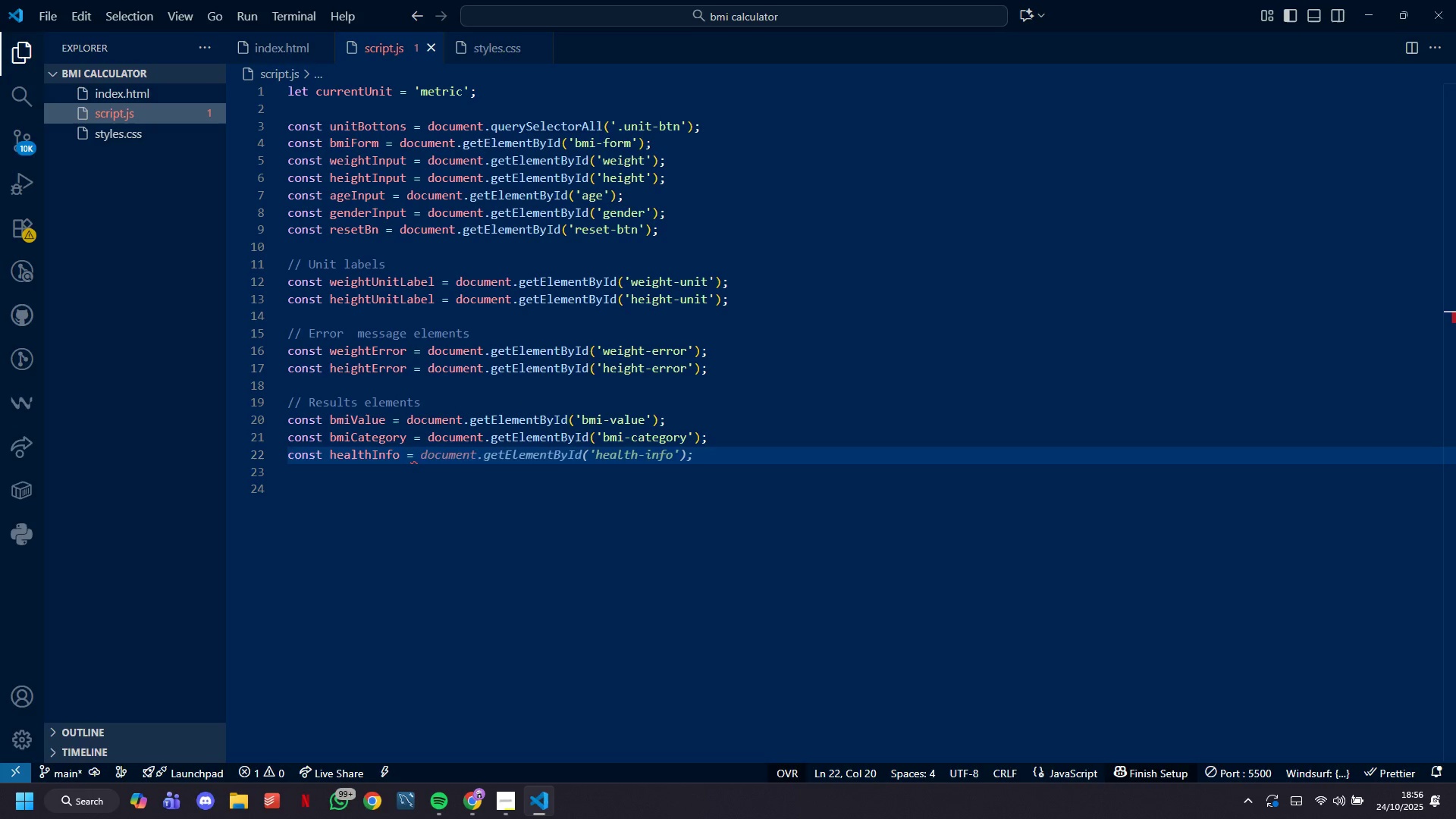 
key(Tab)
 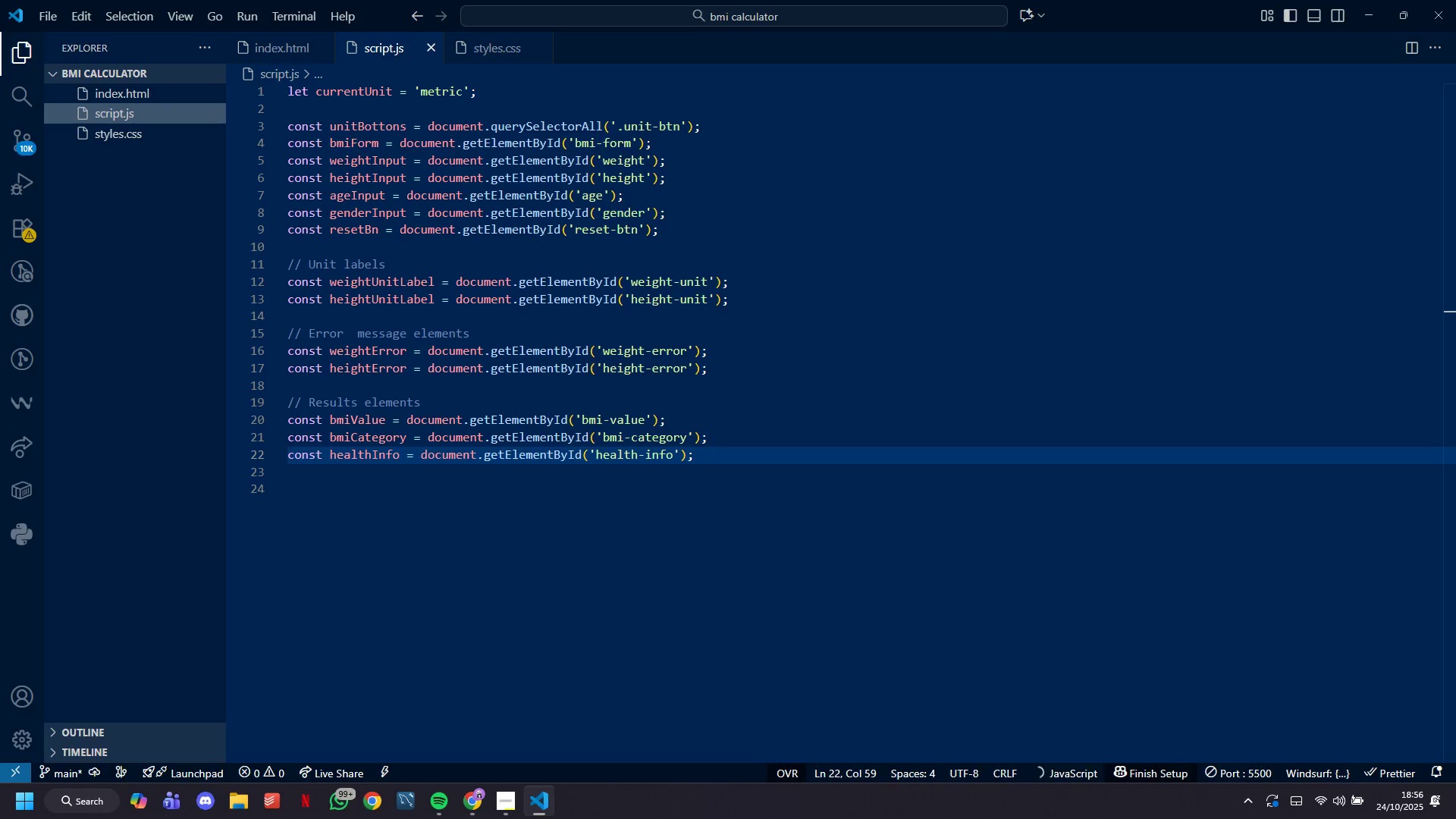 
key(Backslash)
 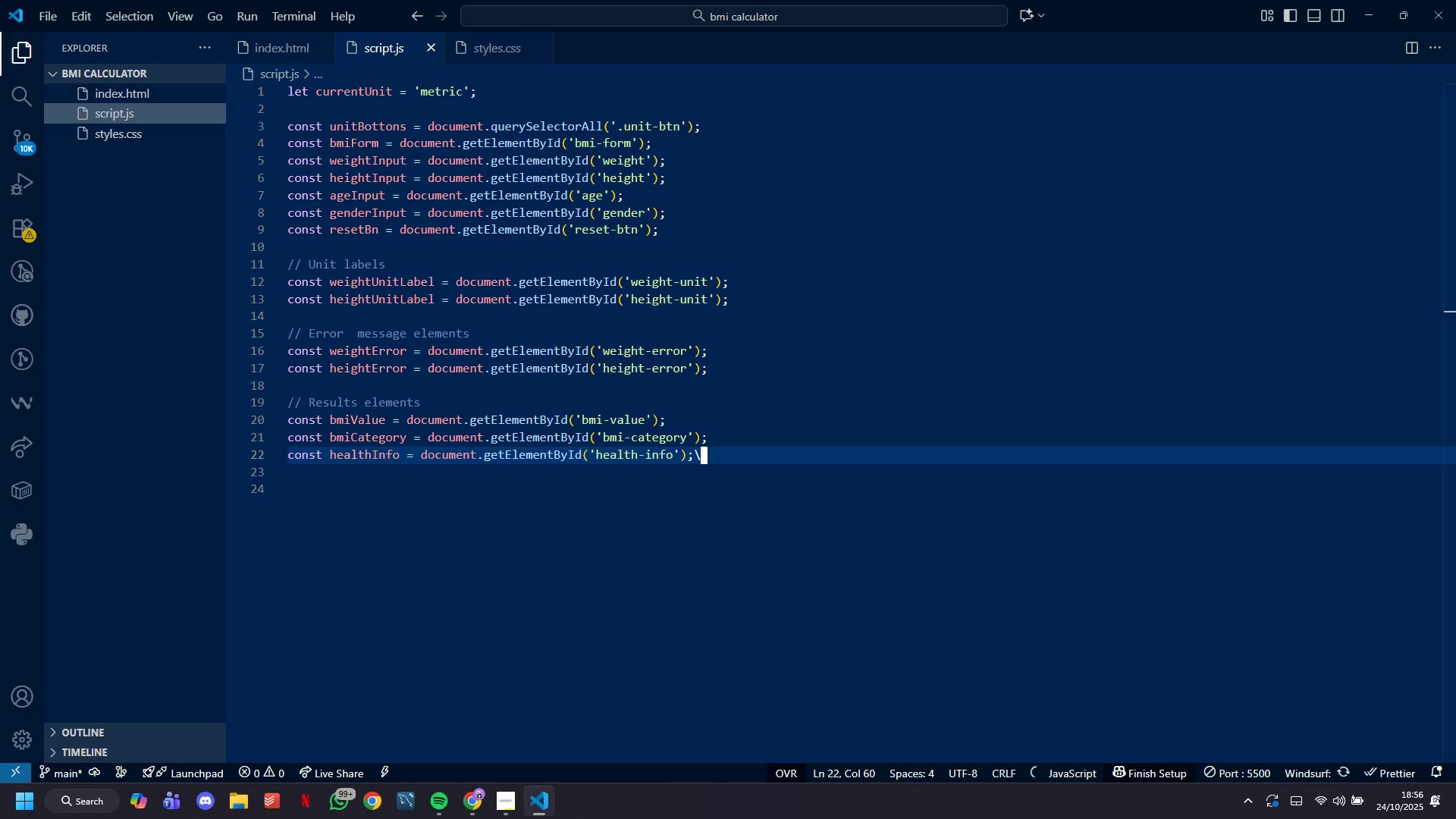 
key(Backslash)
 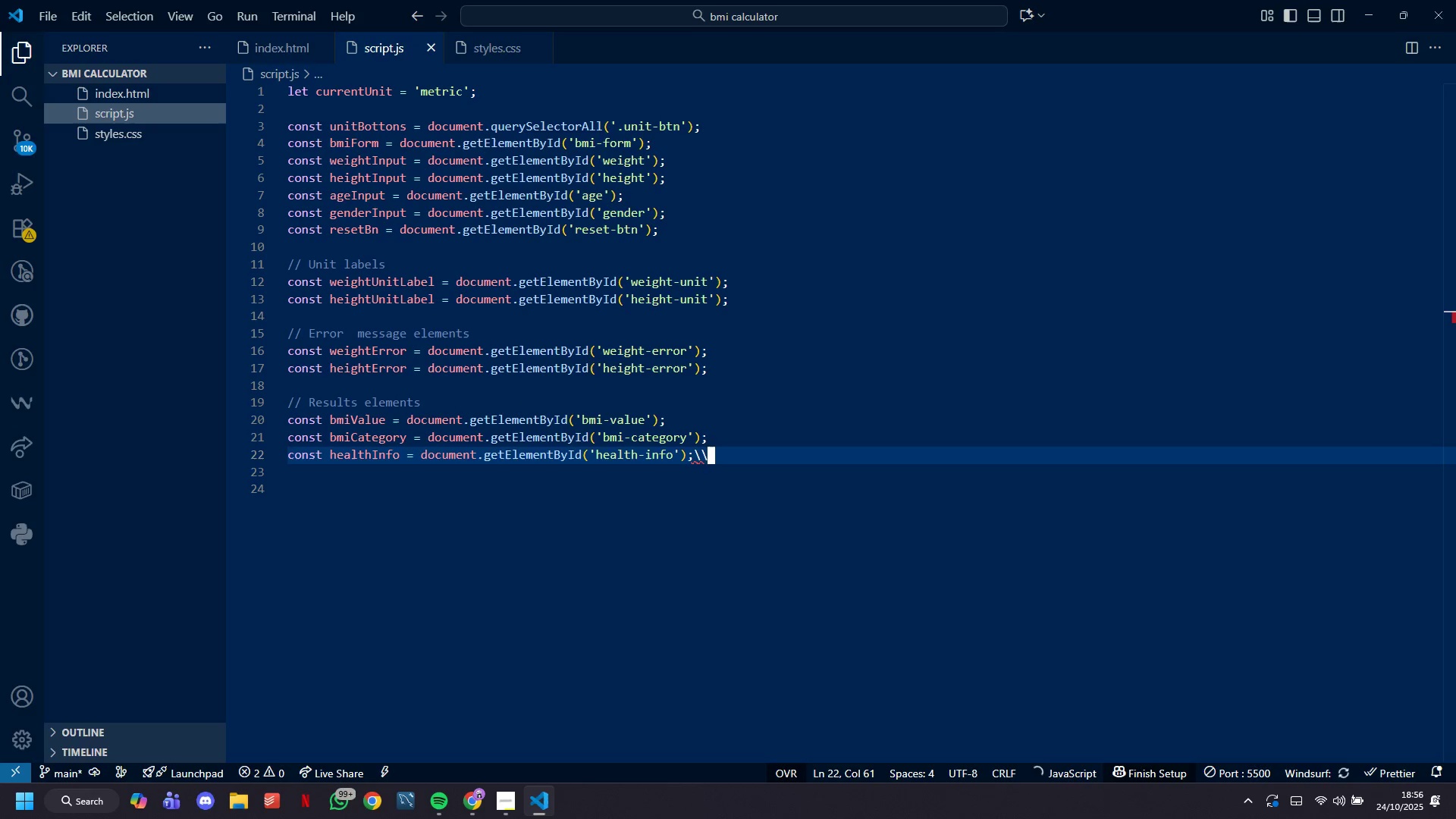 
key(Backspace)
 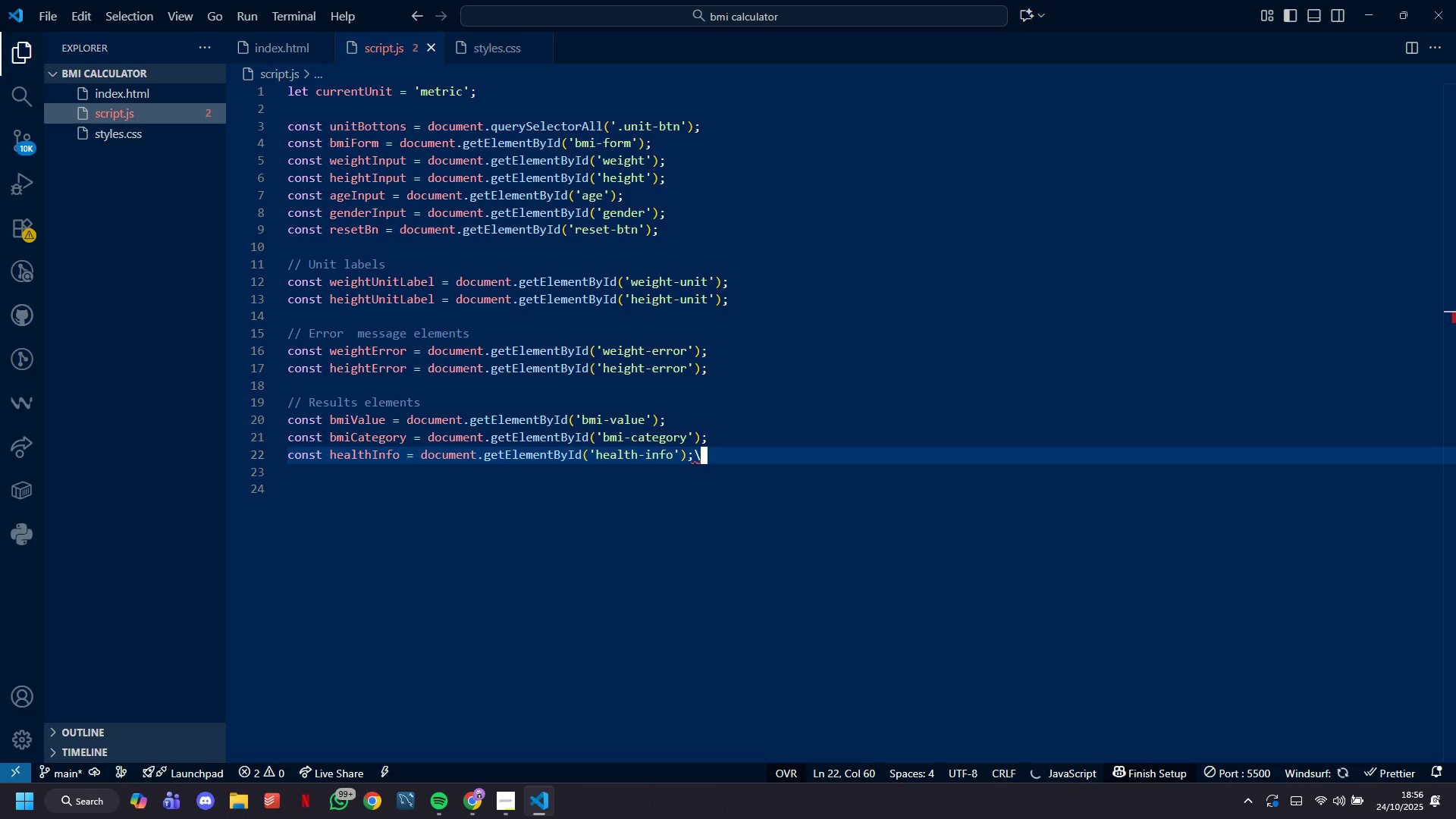 
key(Backspace)
 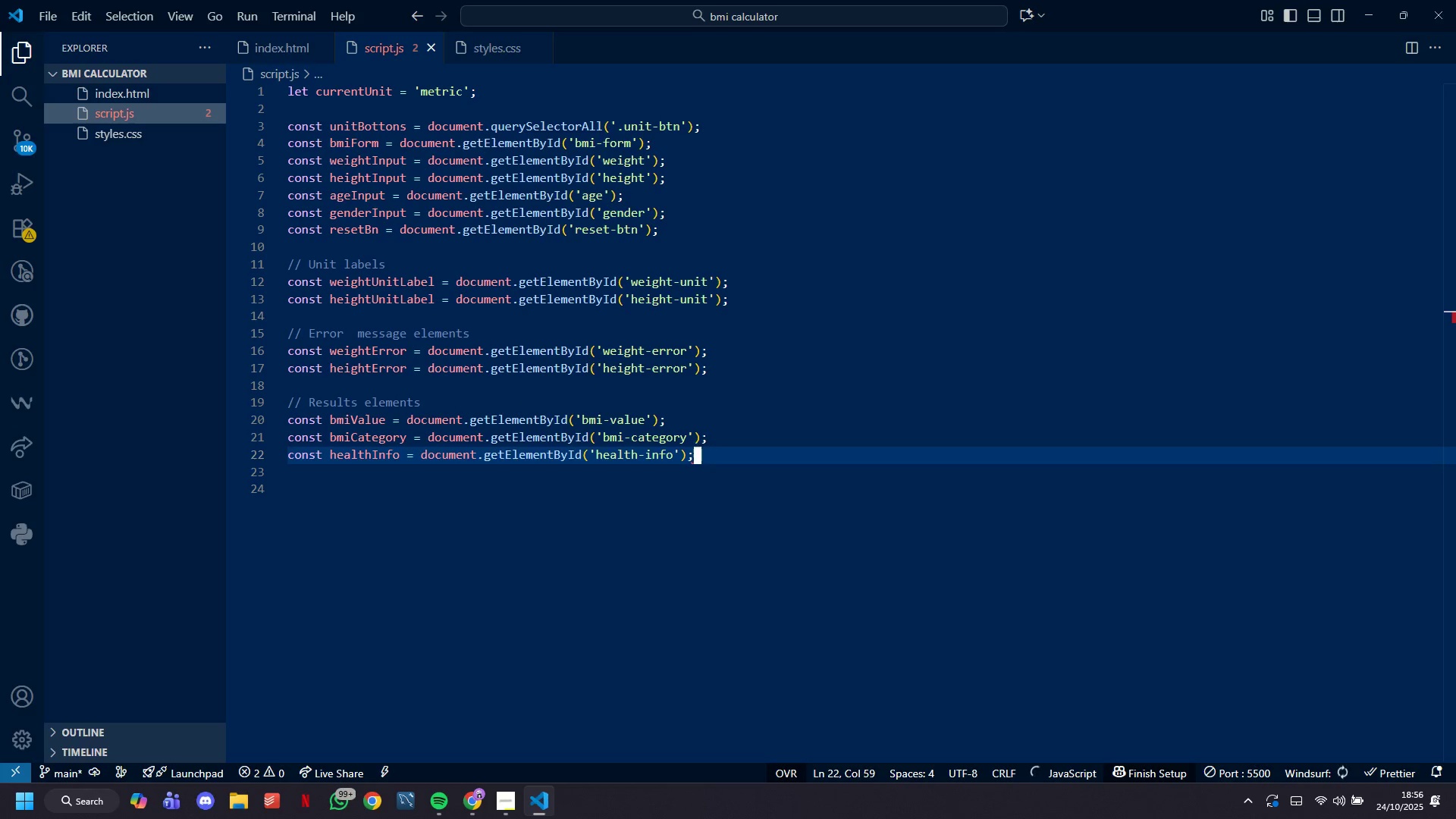 
key(Enter)
 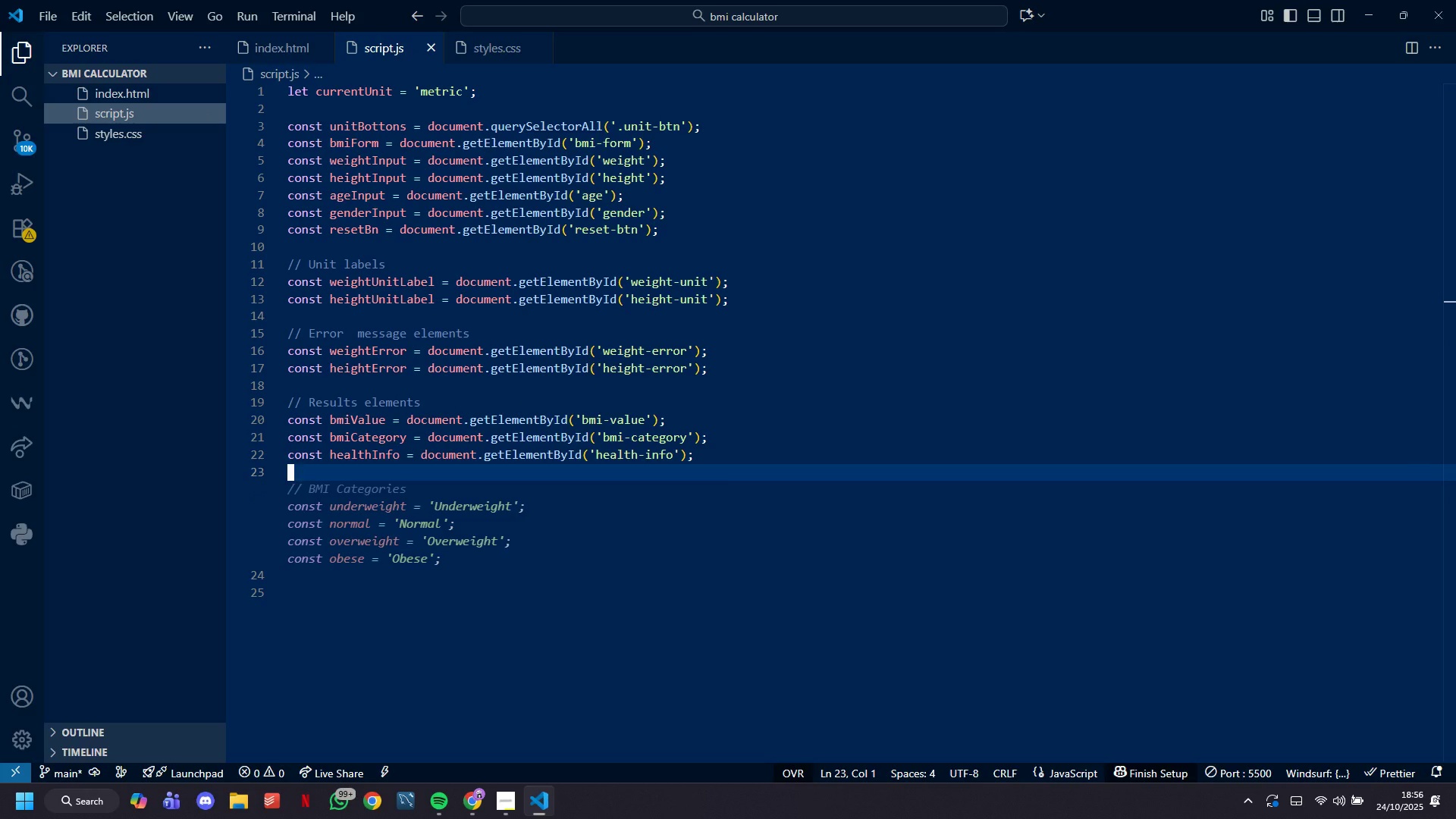 
wait(5.66)
 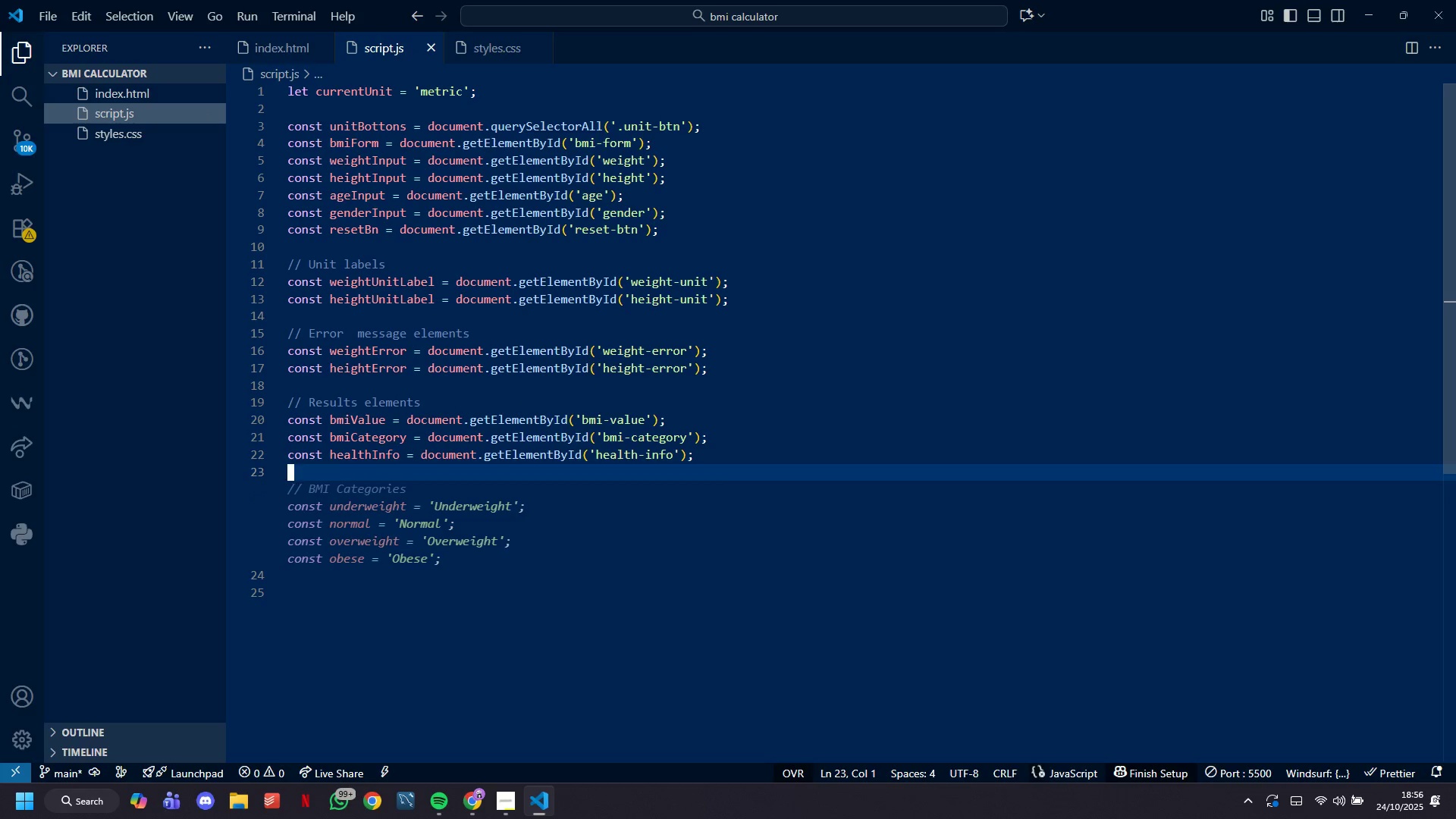 
type(const indicatorPointer = )
key(Tab)
 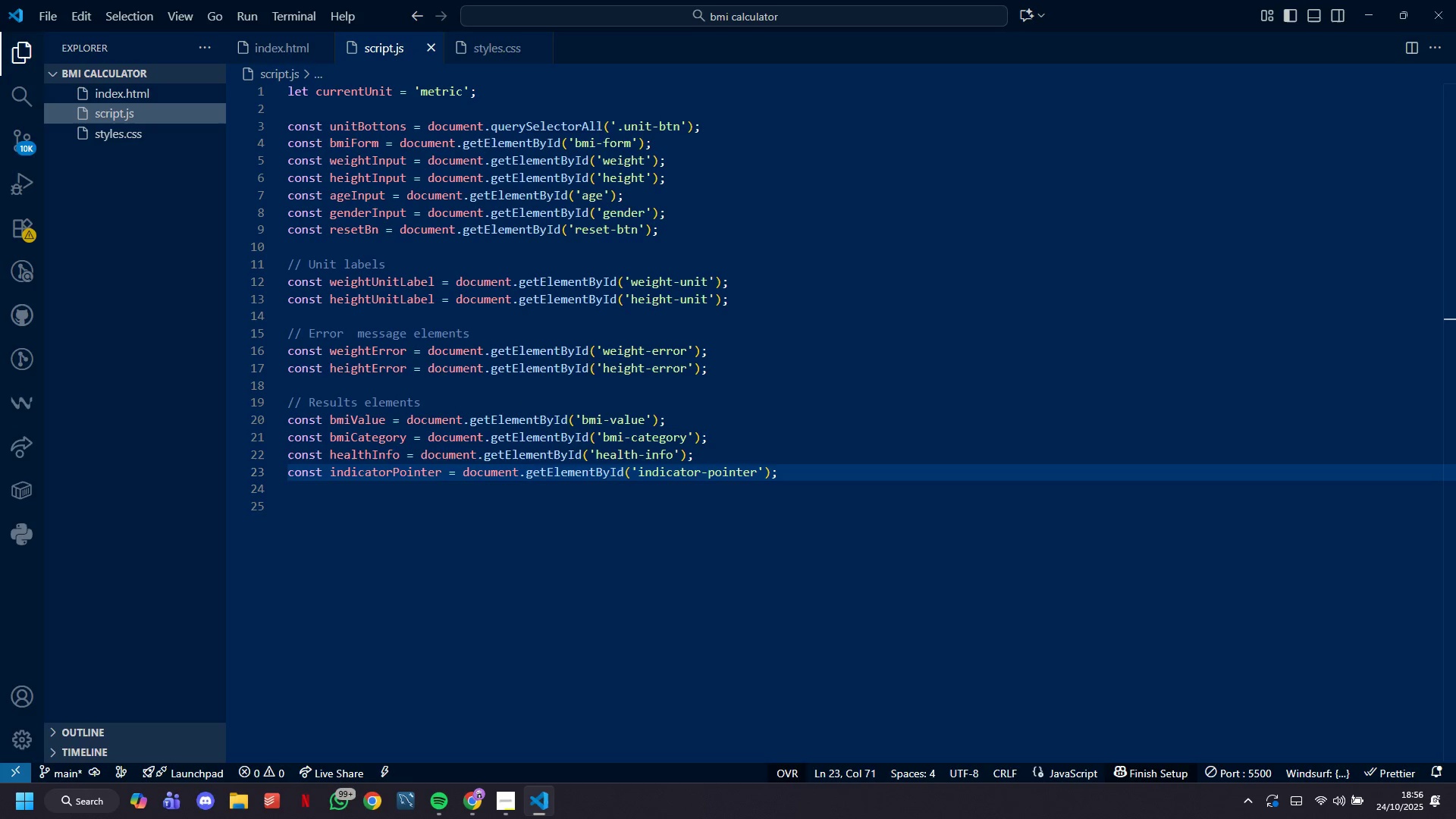 
hold_key(key=ArrowDown, duration=0.77)
 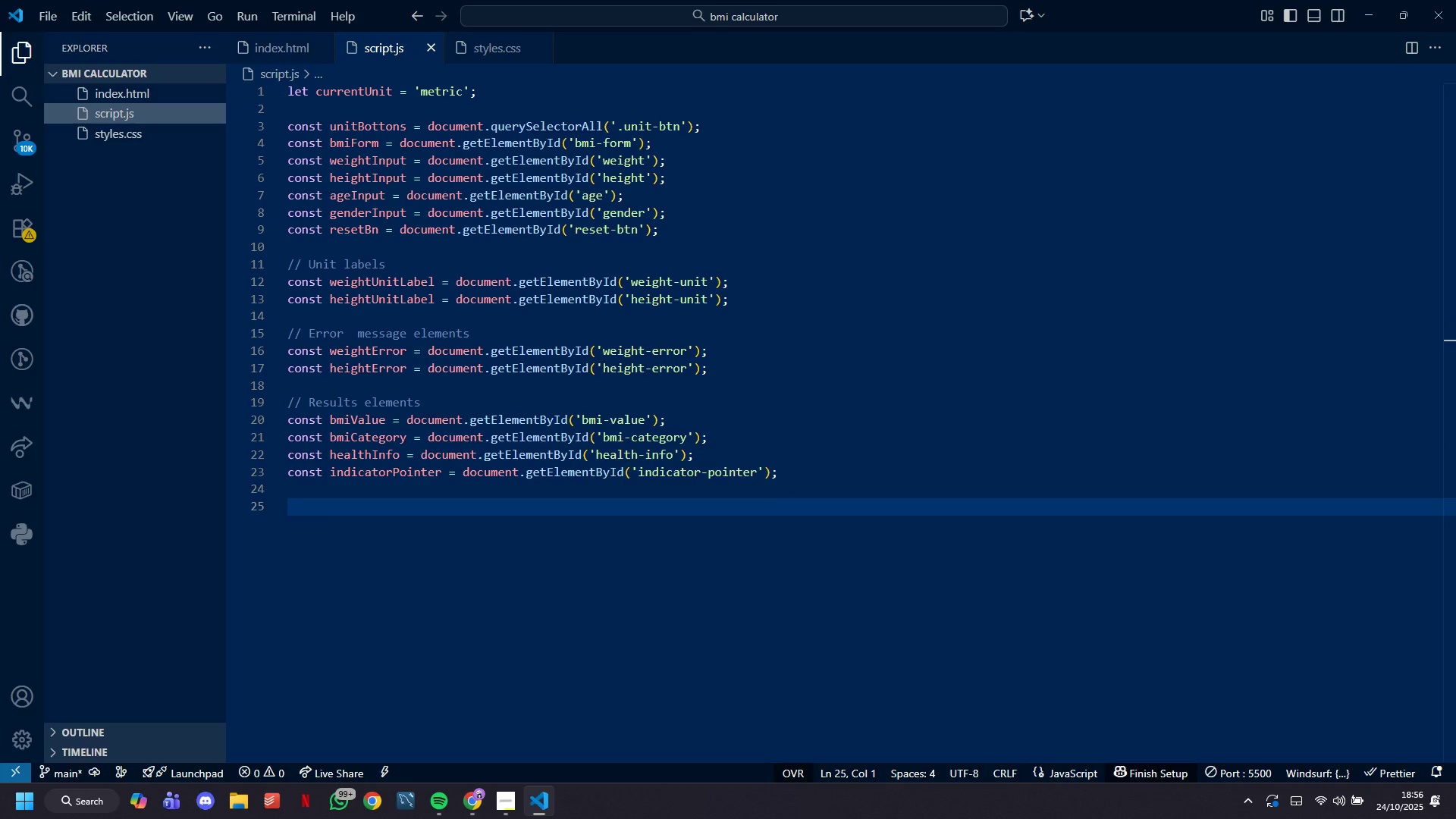 
wait(7.27)
 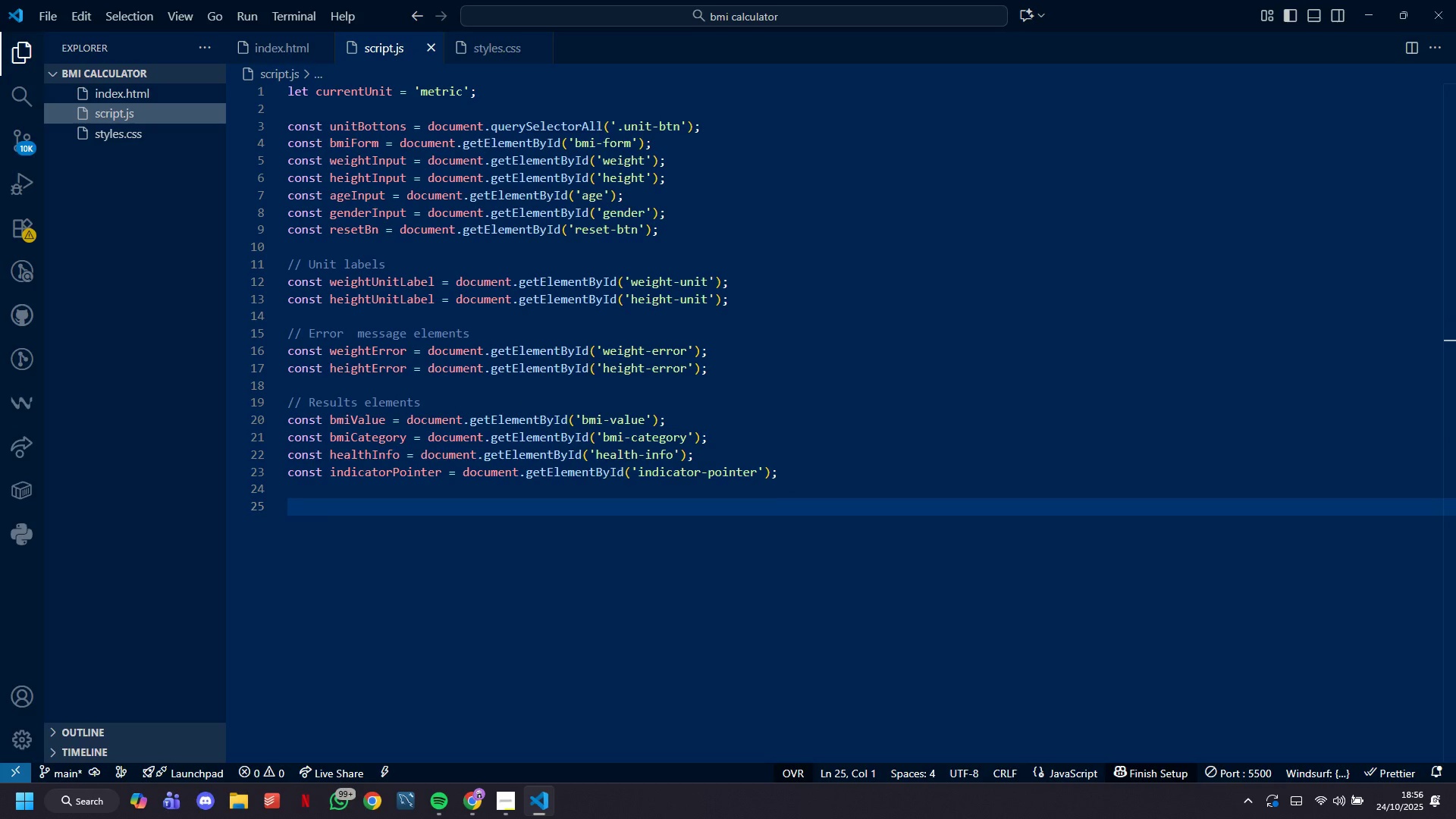 
type(documenr.addEvent)
 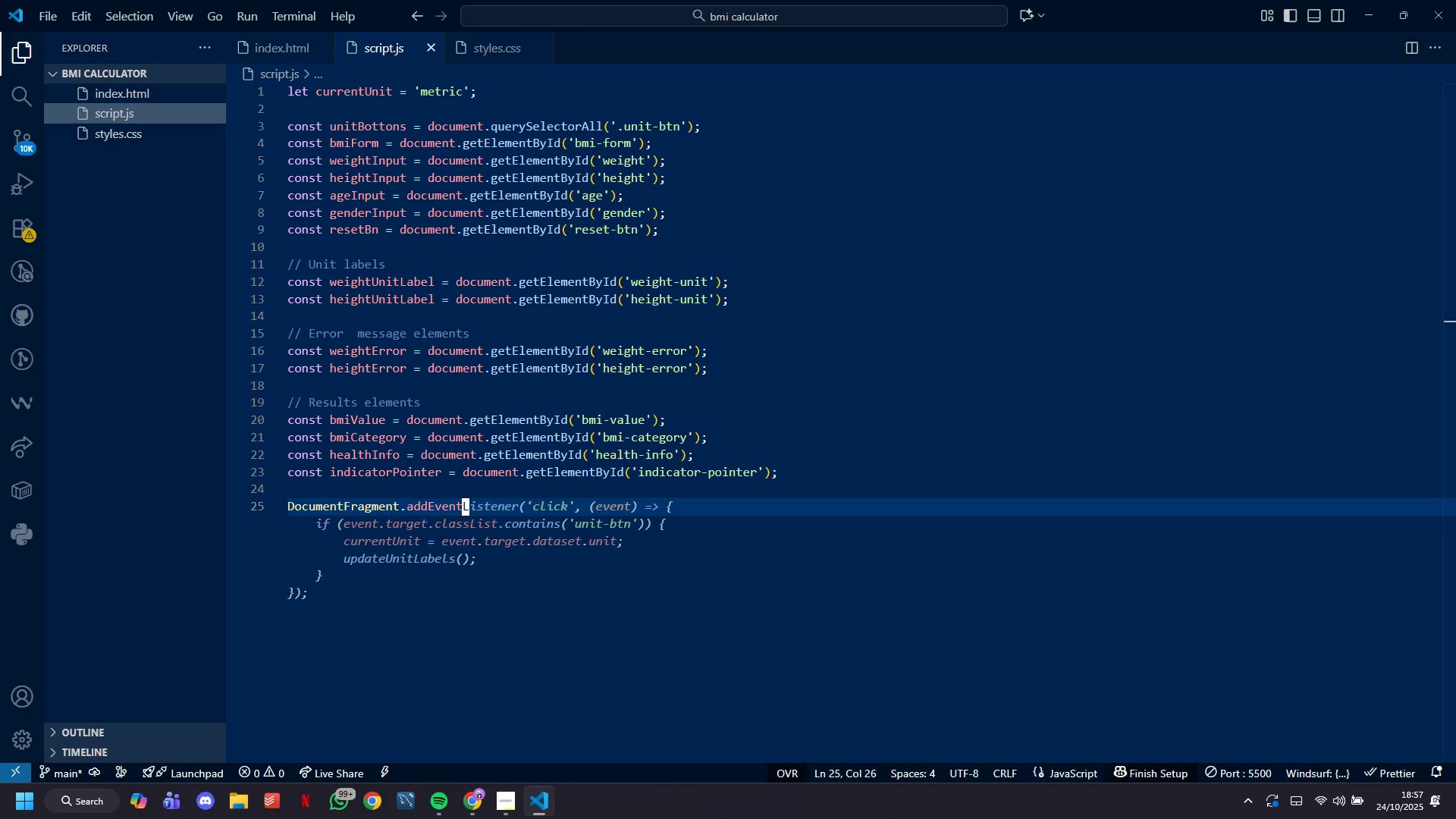 
type(Listener(')
 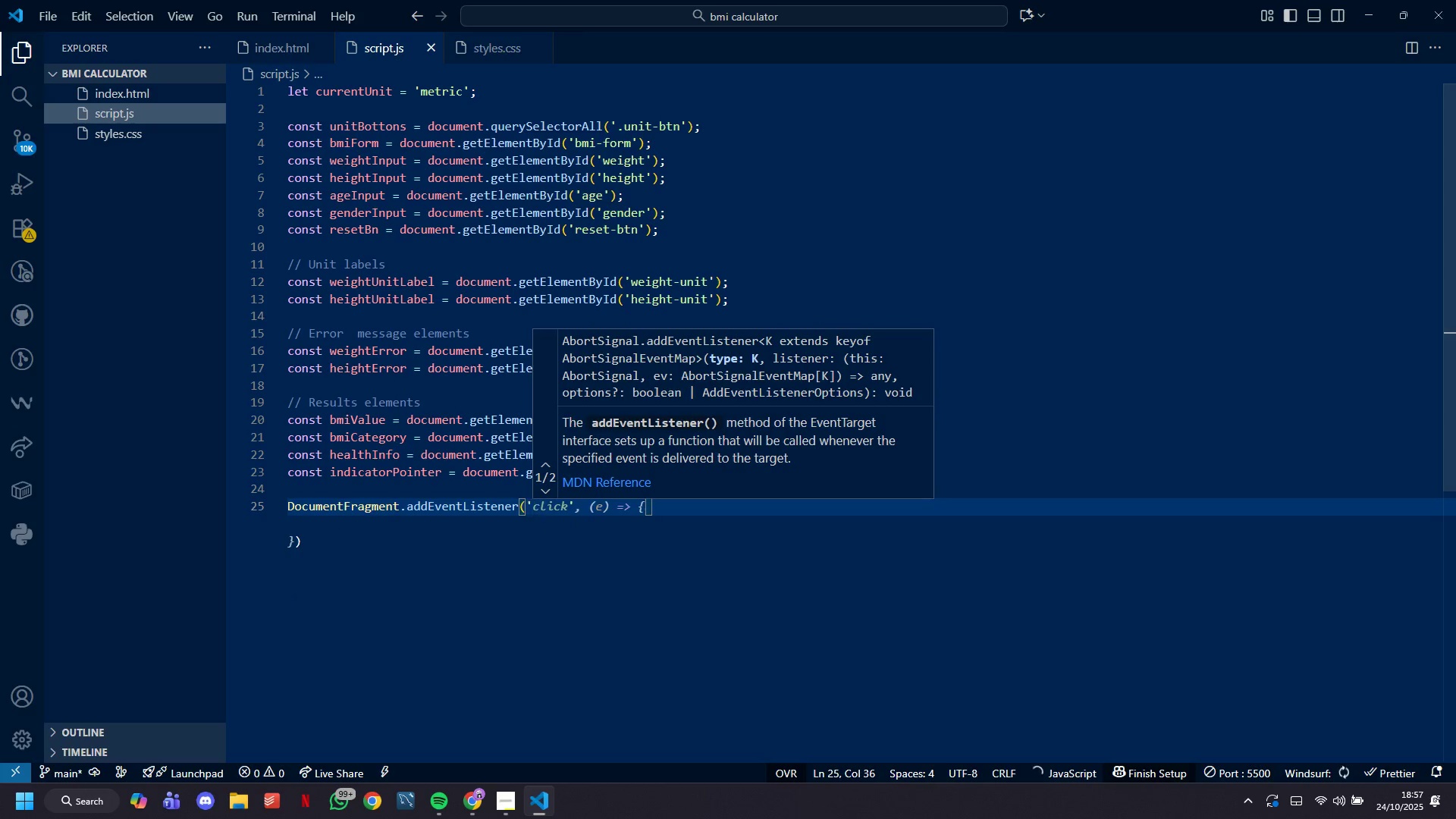 
key(CapsLock)
 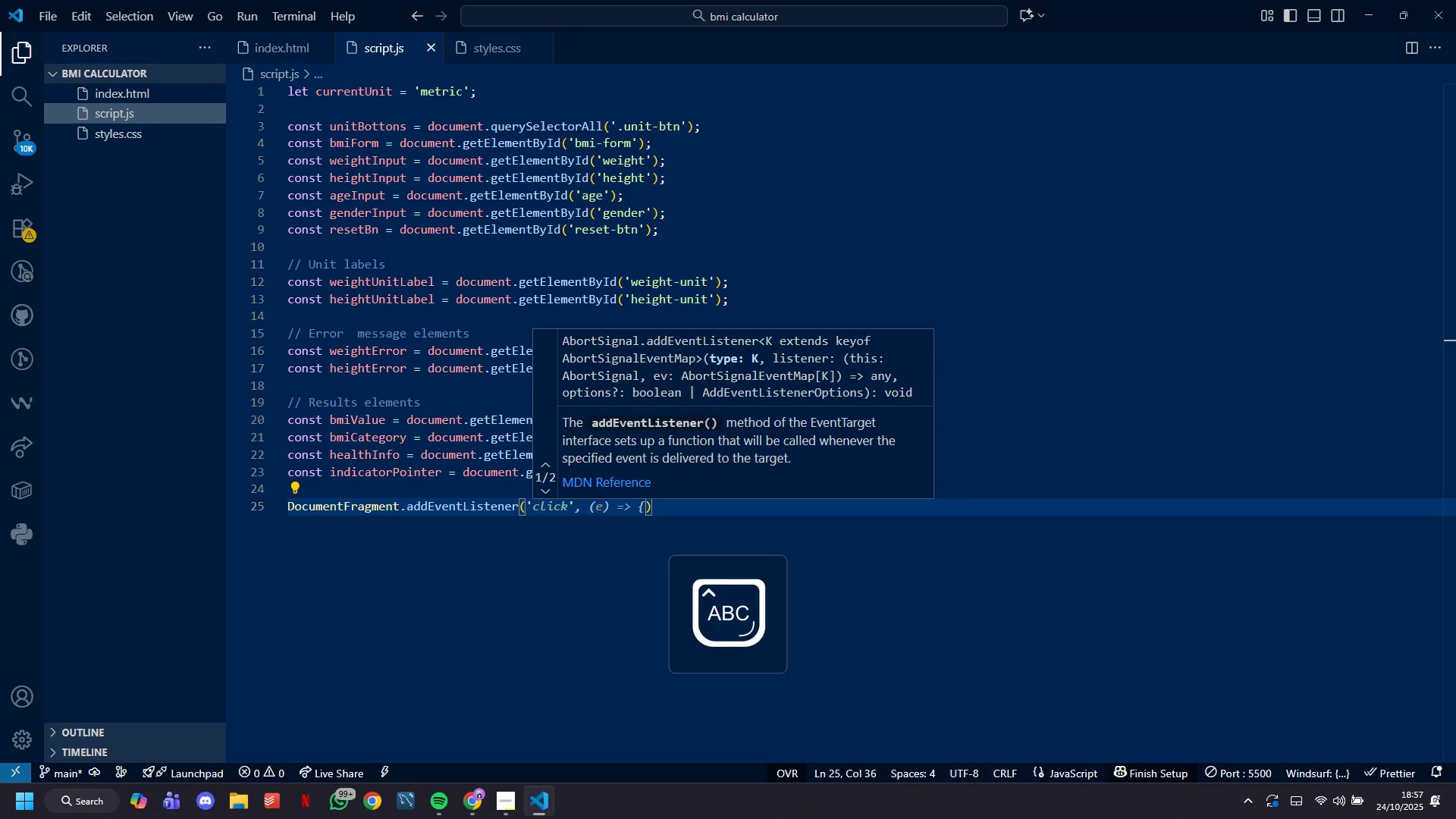 
key(D)
 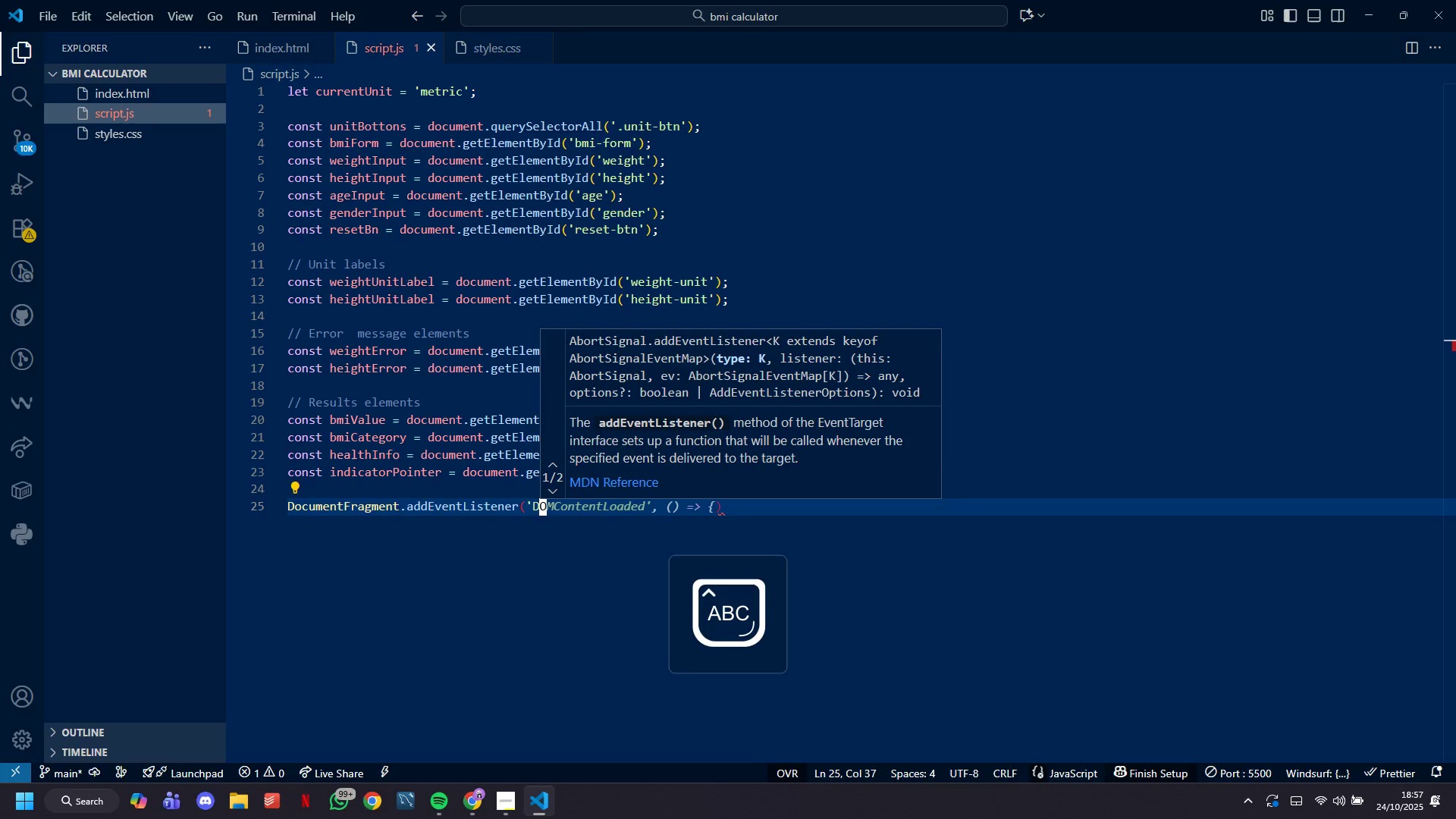 
key(Quote)
 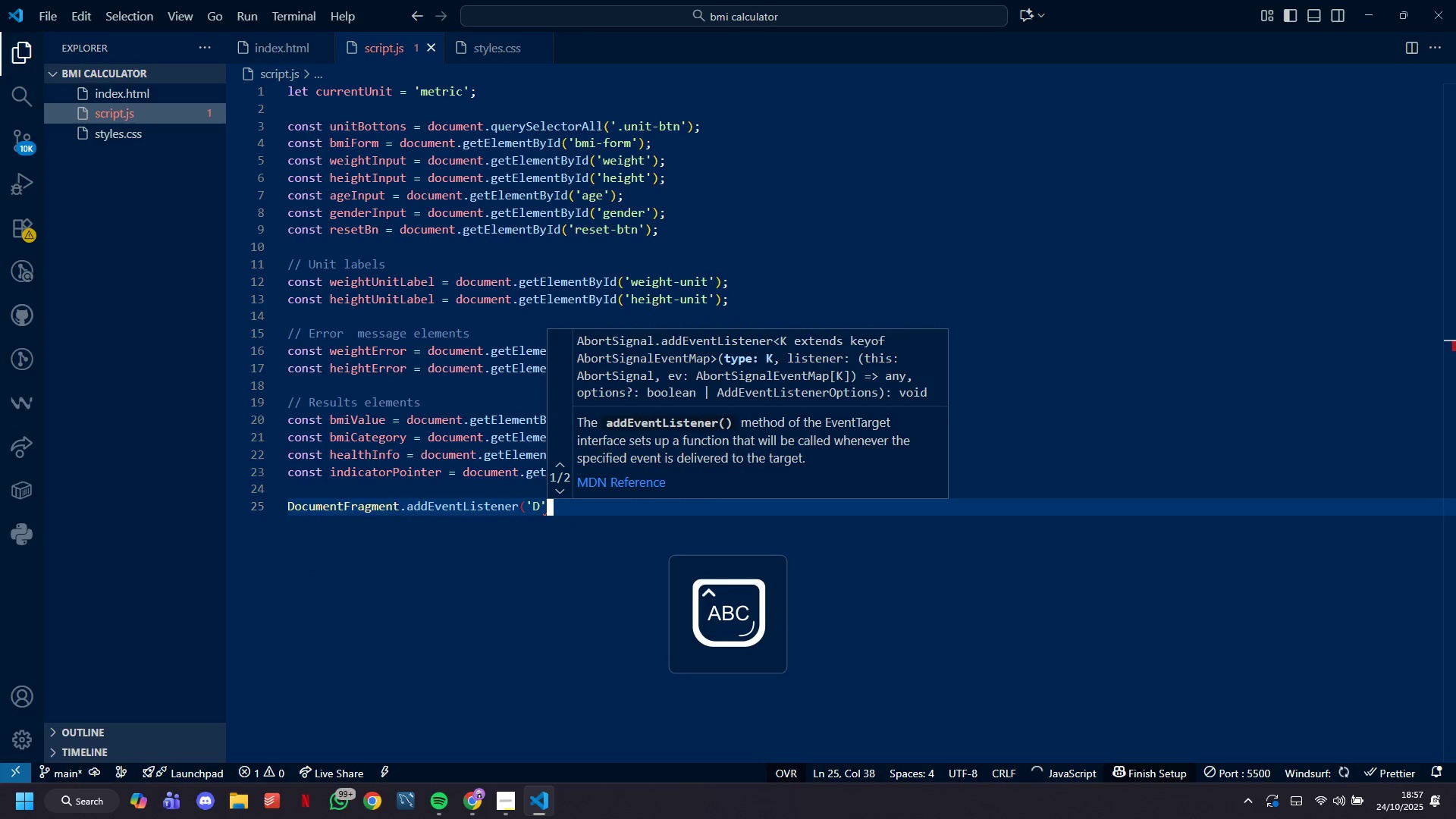 
key(ArrowLeft)
 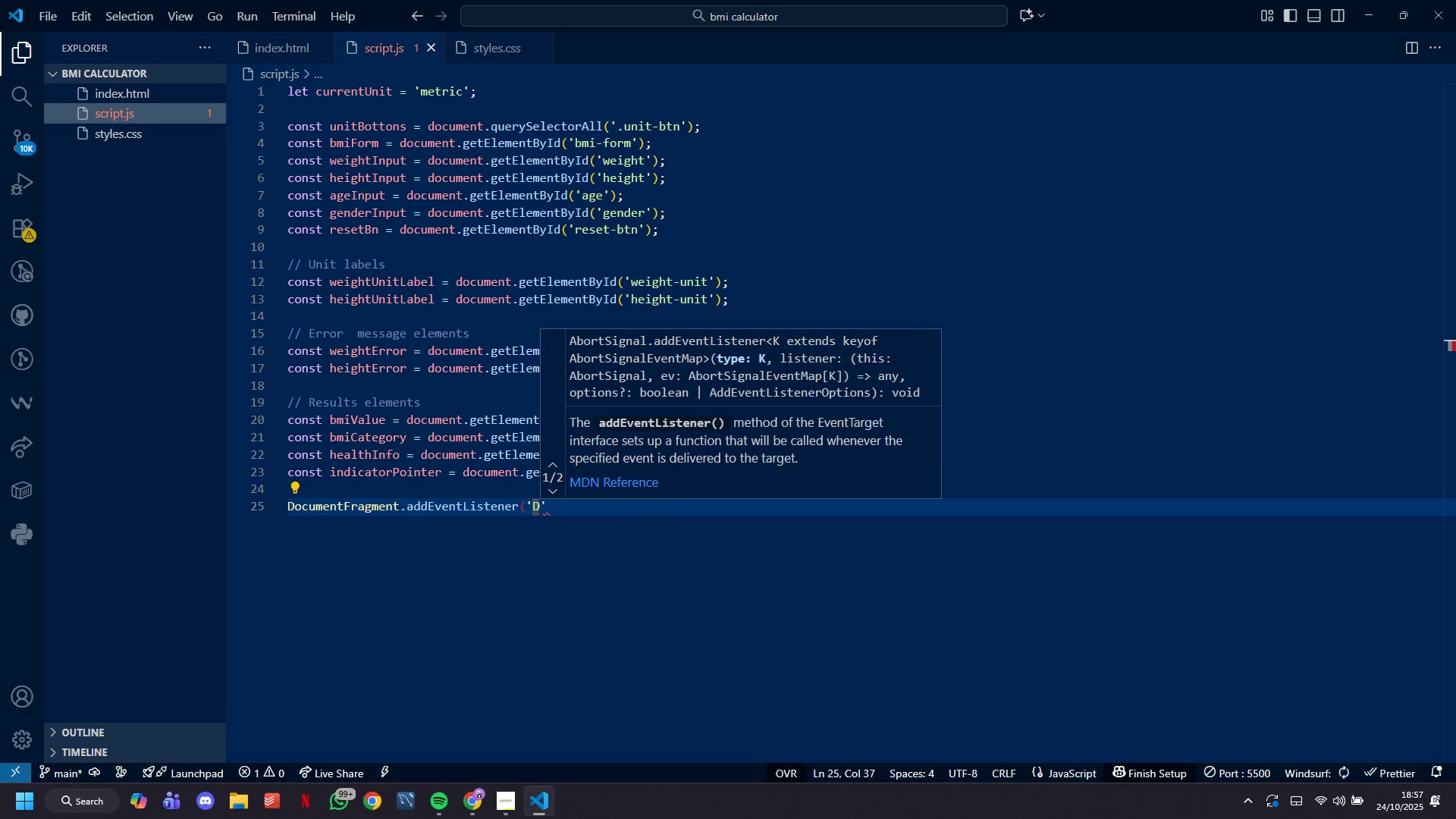 
type(OMContentLoades)
key(Backspace)
type(d)
 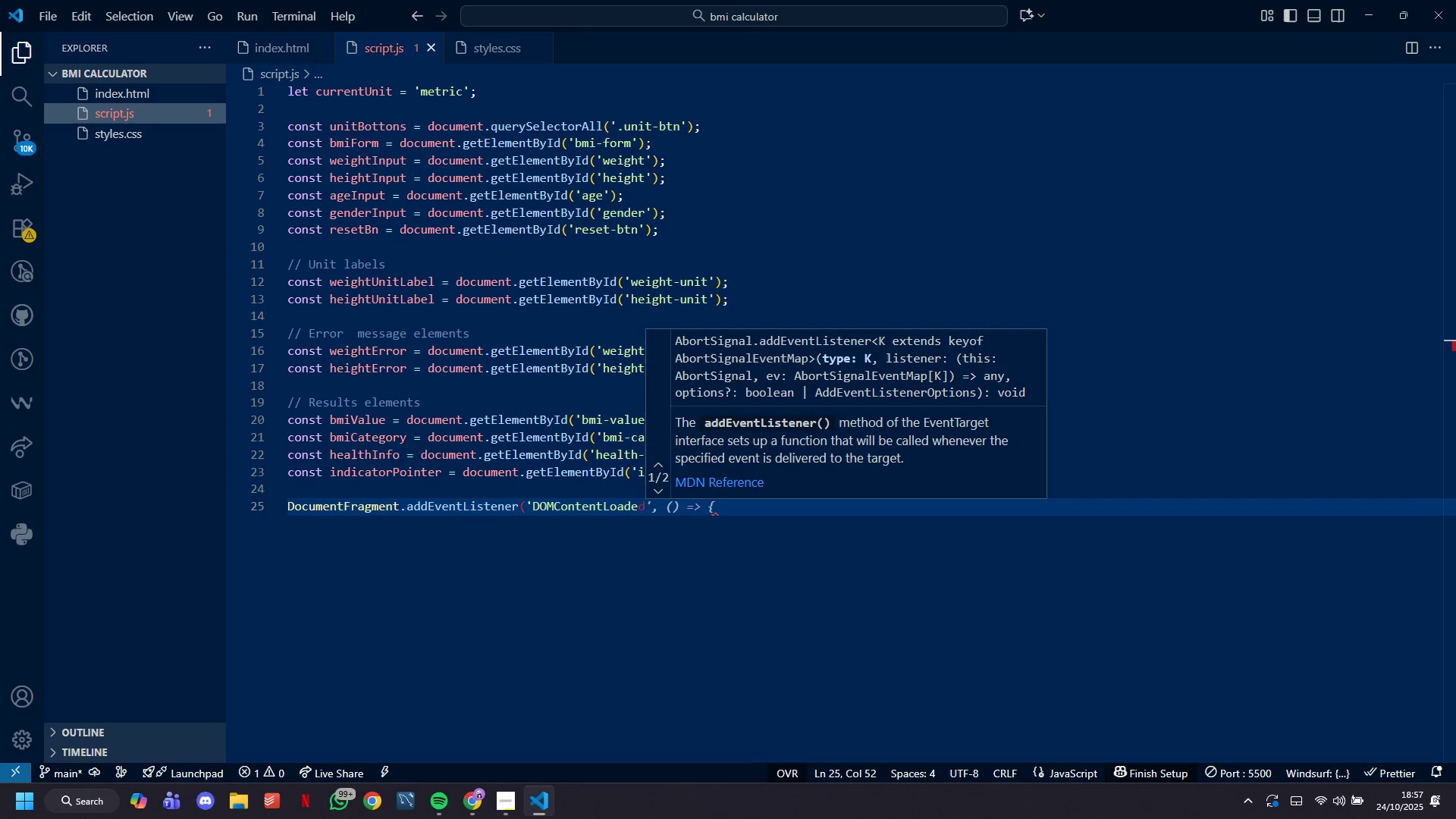 
key(ArrowRight)
 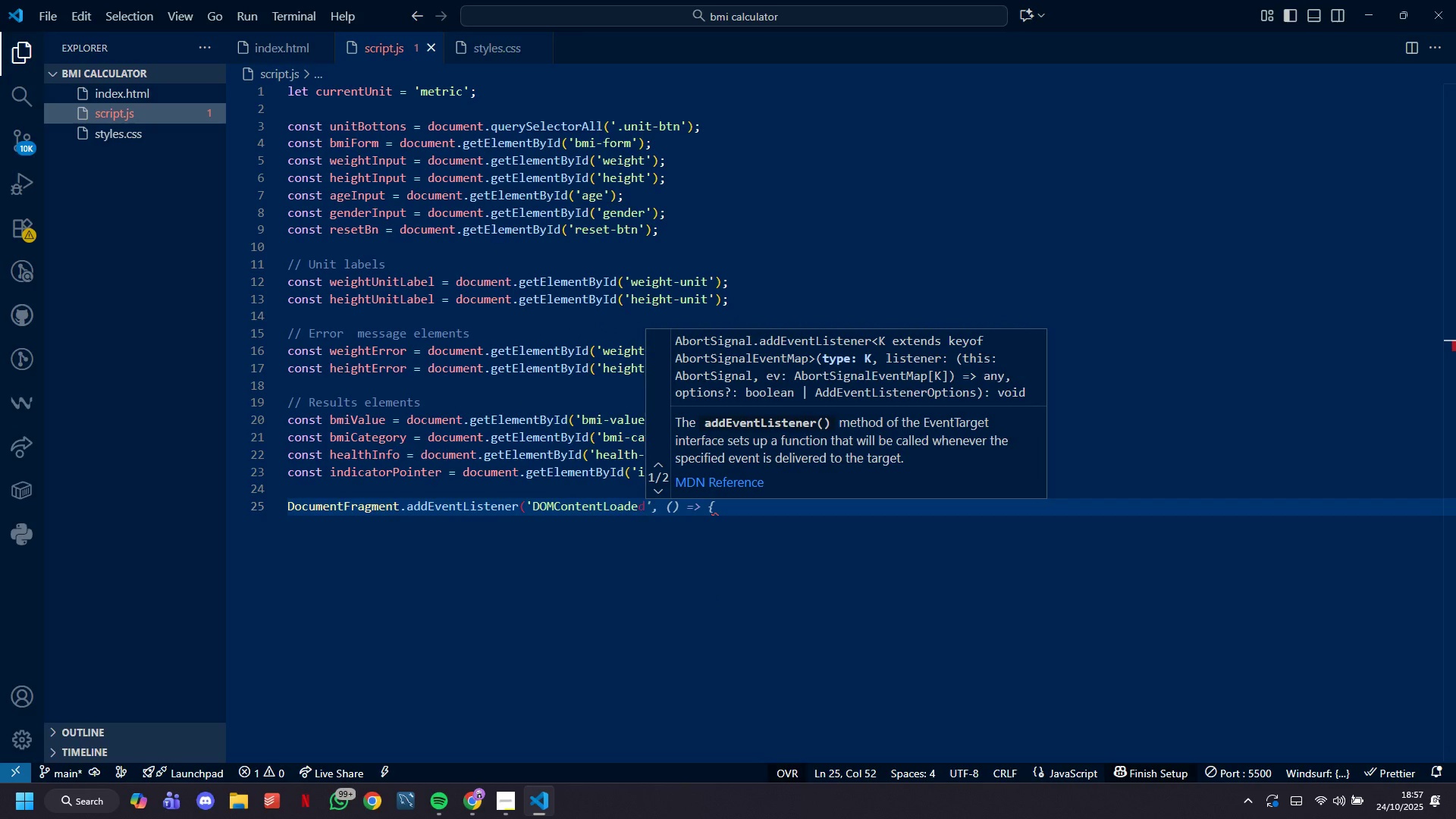 
key(Quote)
 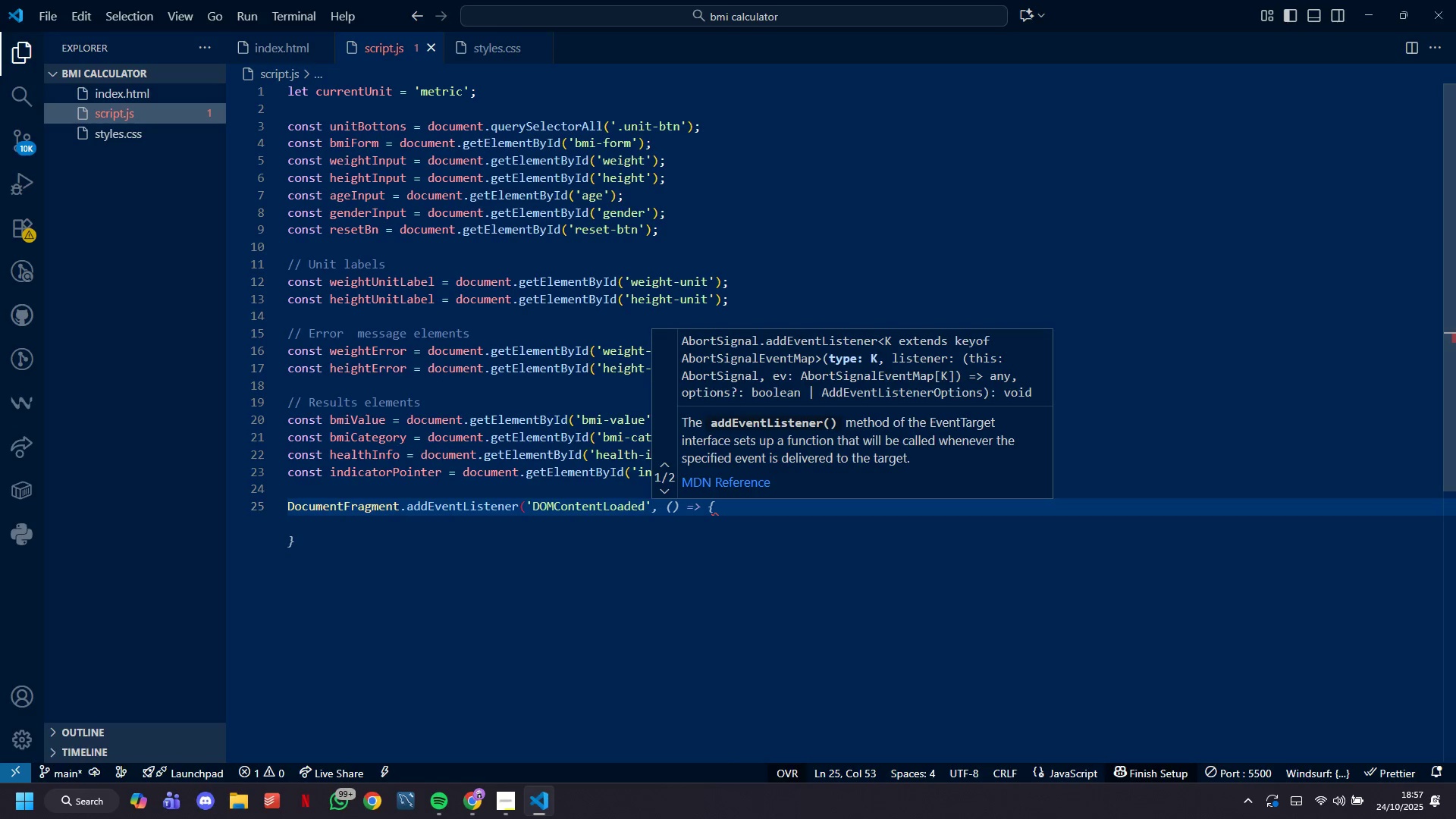 
hold_key(key=ArrowLeft, duration=0.65)
 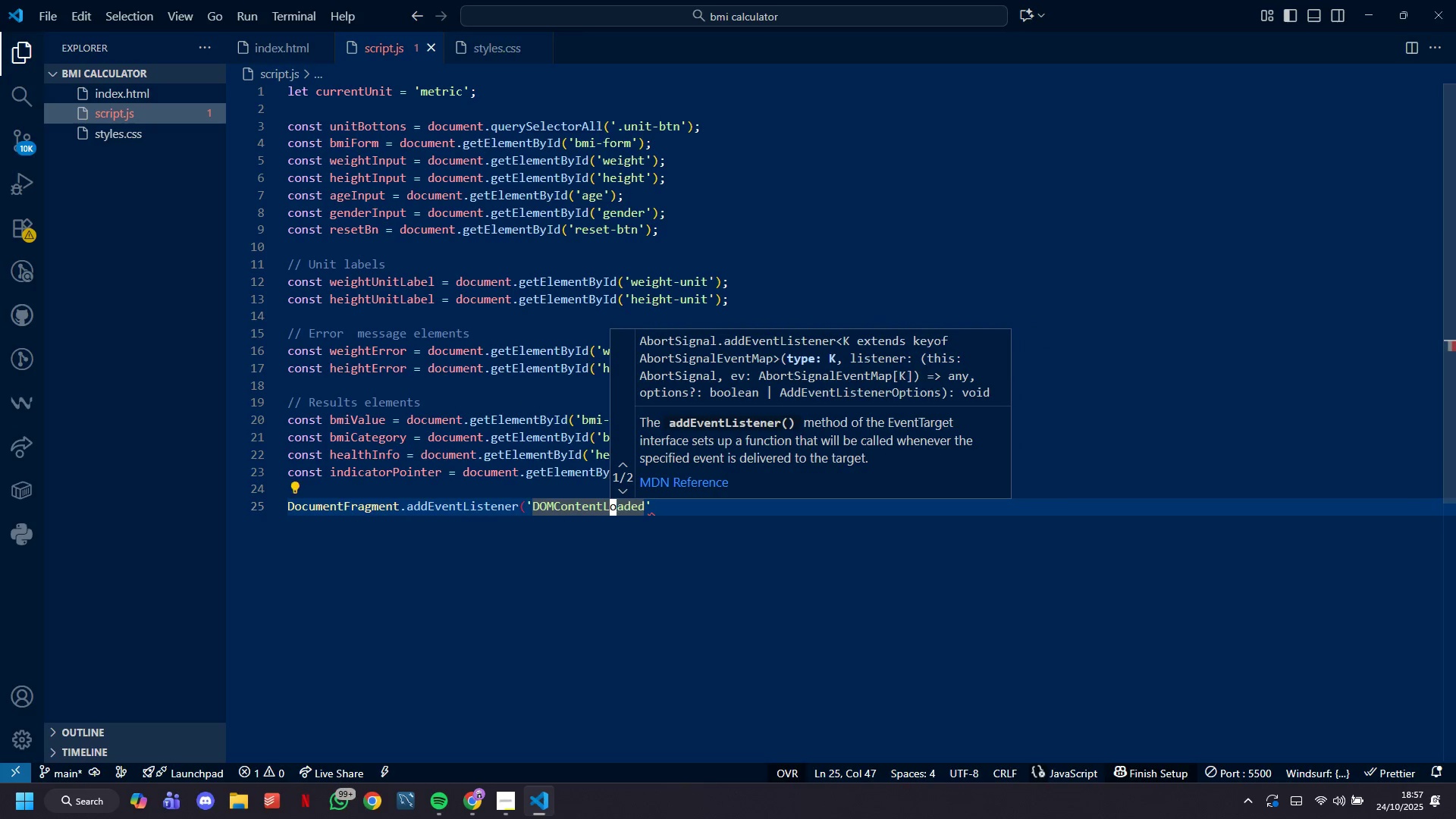 
hold_key(key=ArrowRight, duration=0.59)
 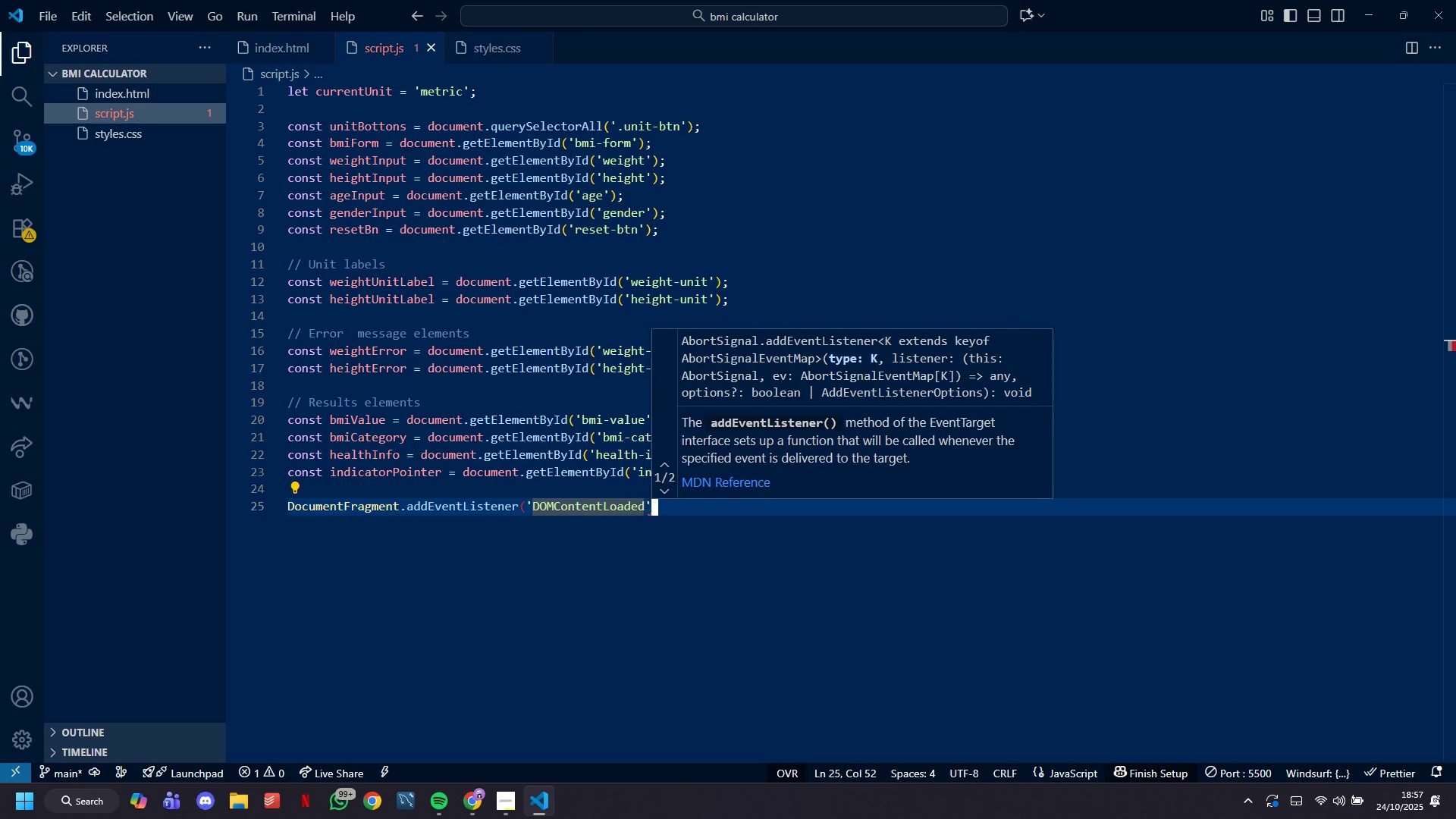 
key(ArrowRight)
 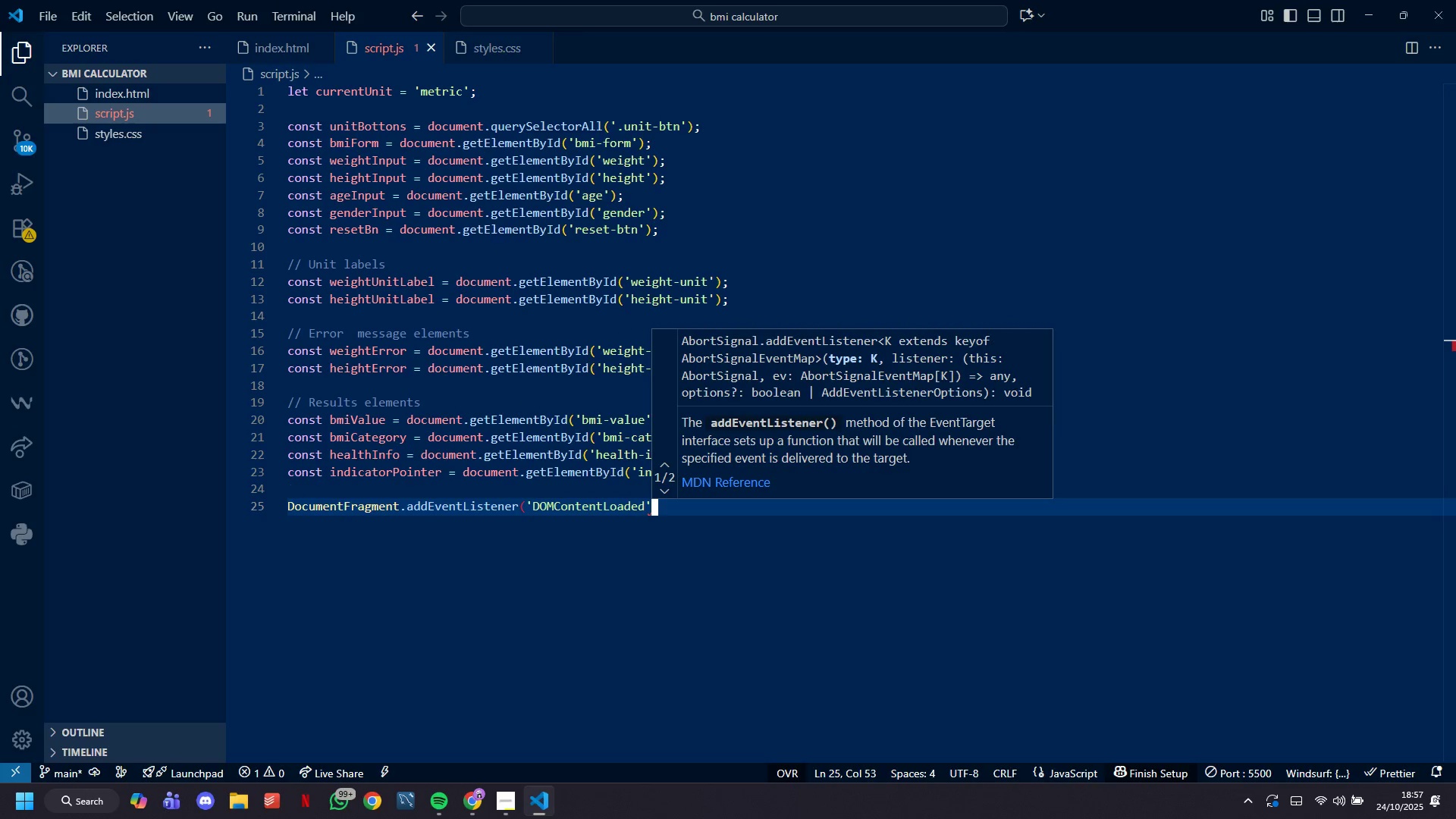 
key(ArrowRight)
 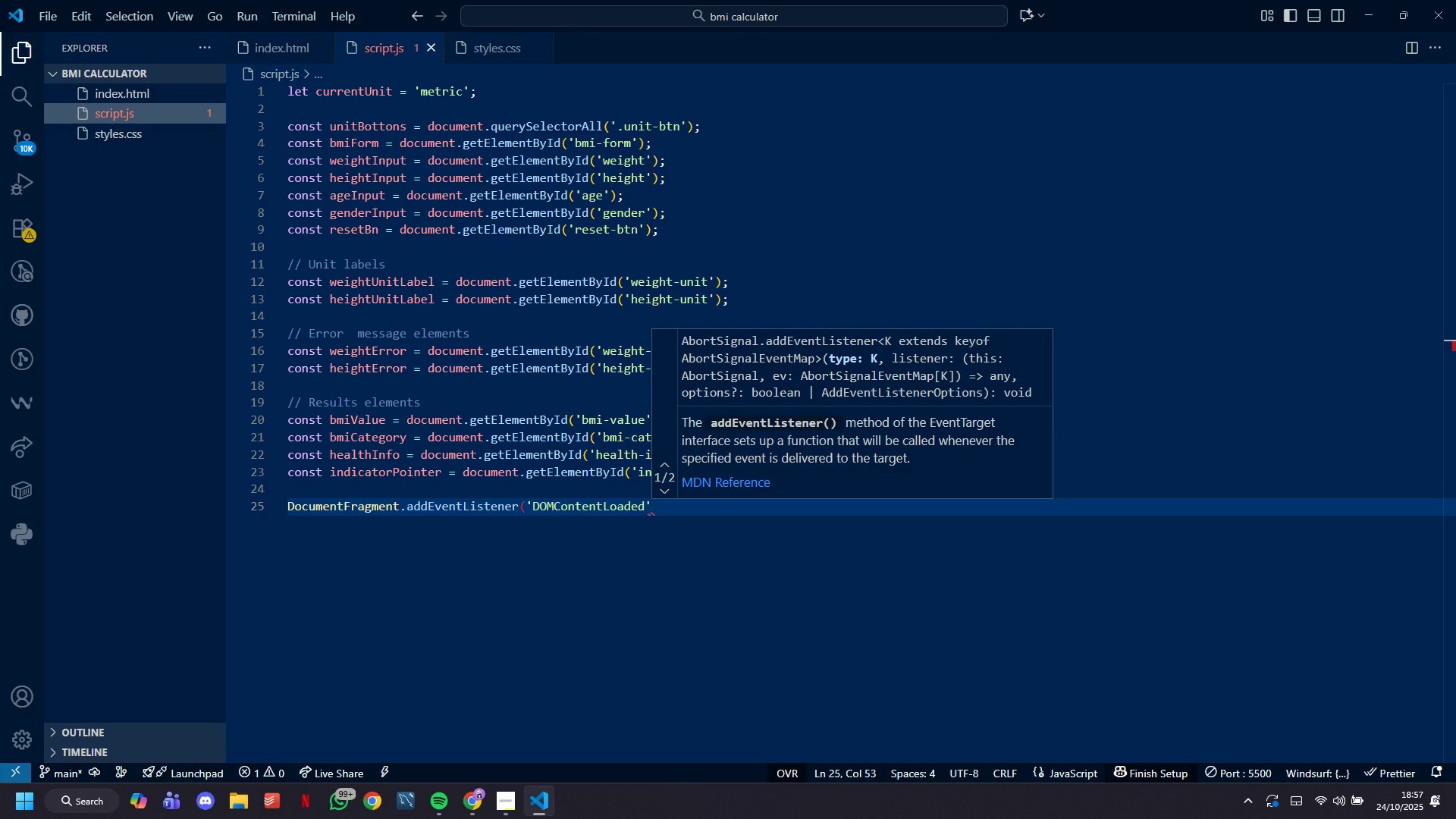 
key(ArrowRight)
 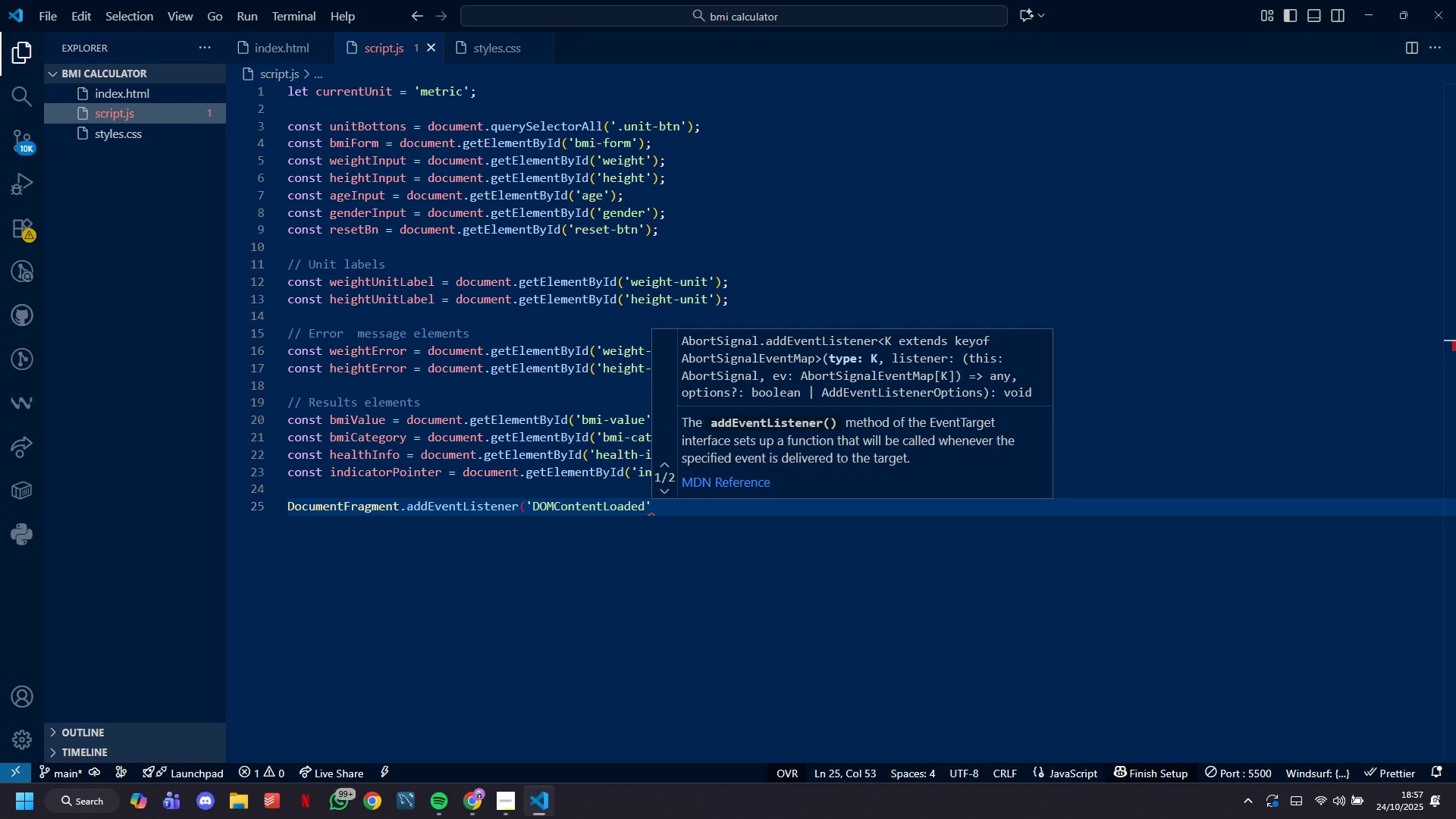 
key(ArrowRight)
 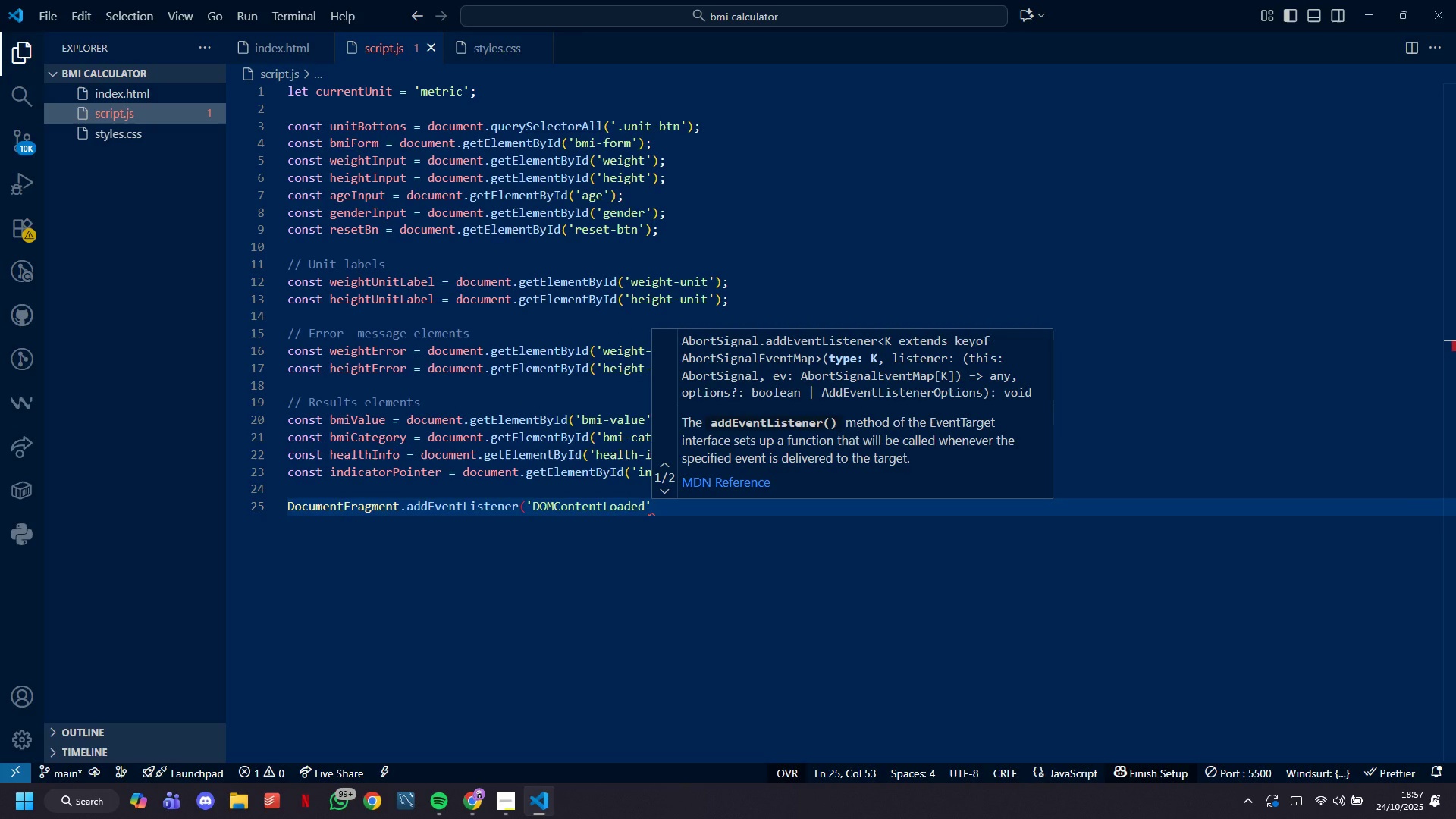 
key(ArrowRight)
 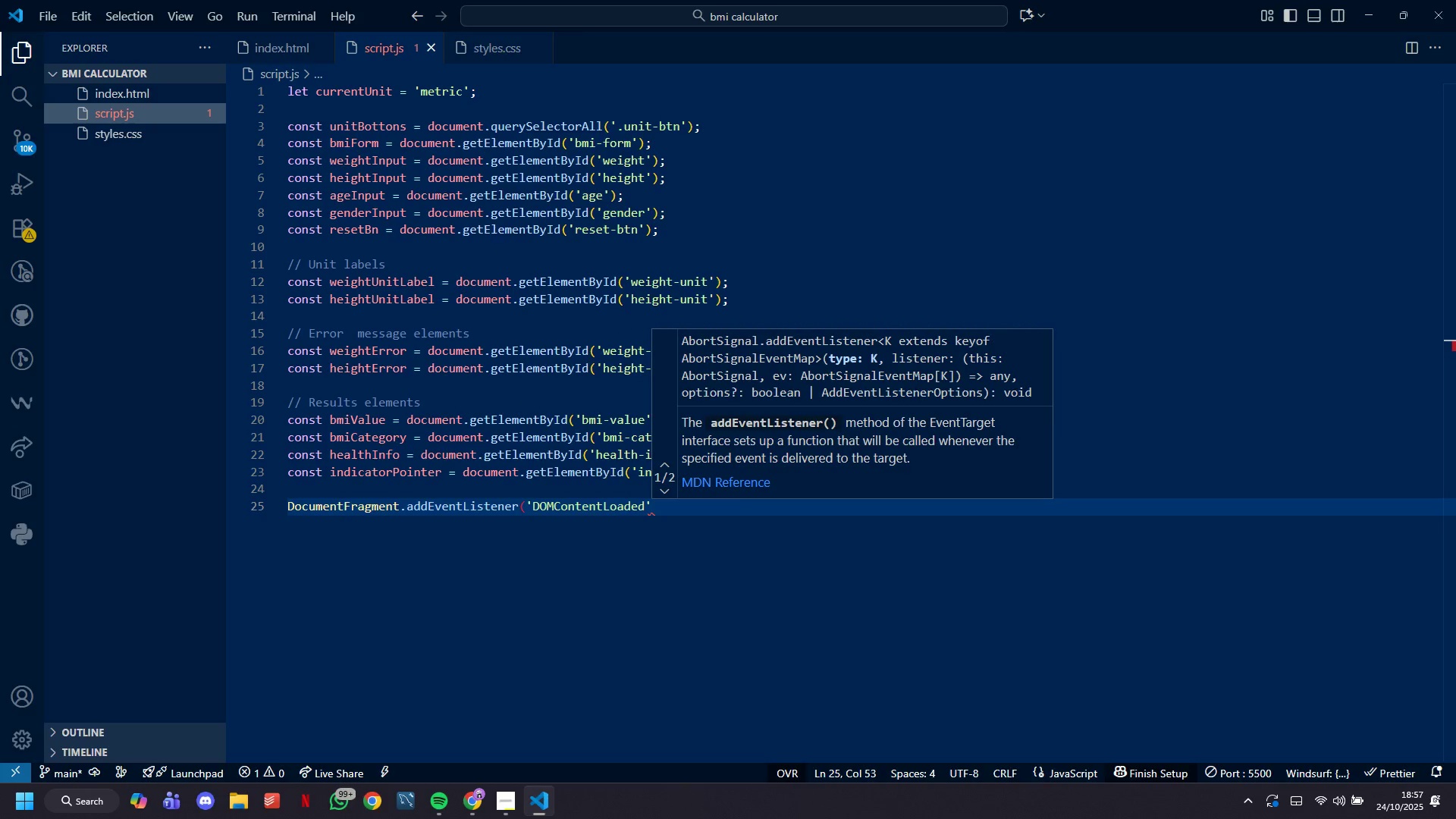 
key(Shift+0)
 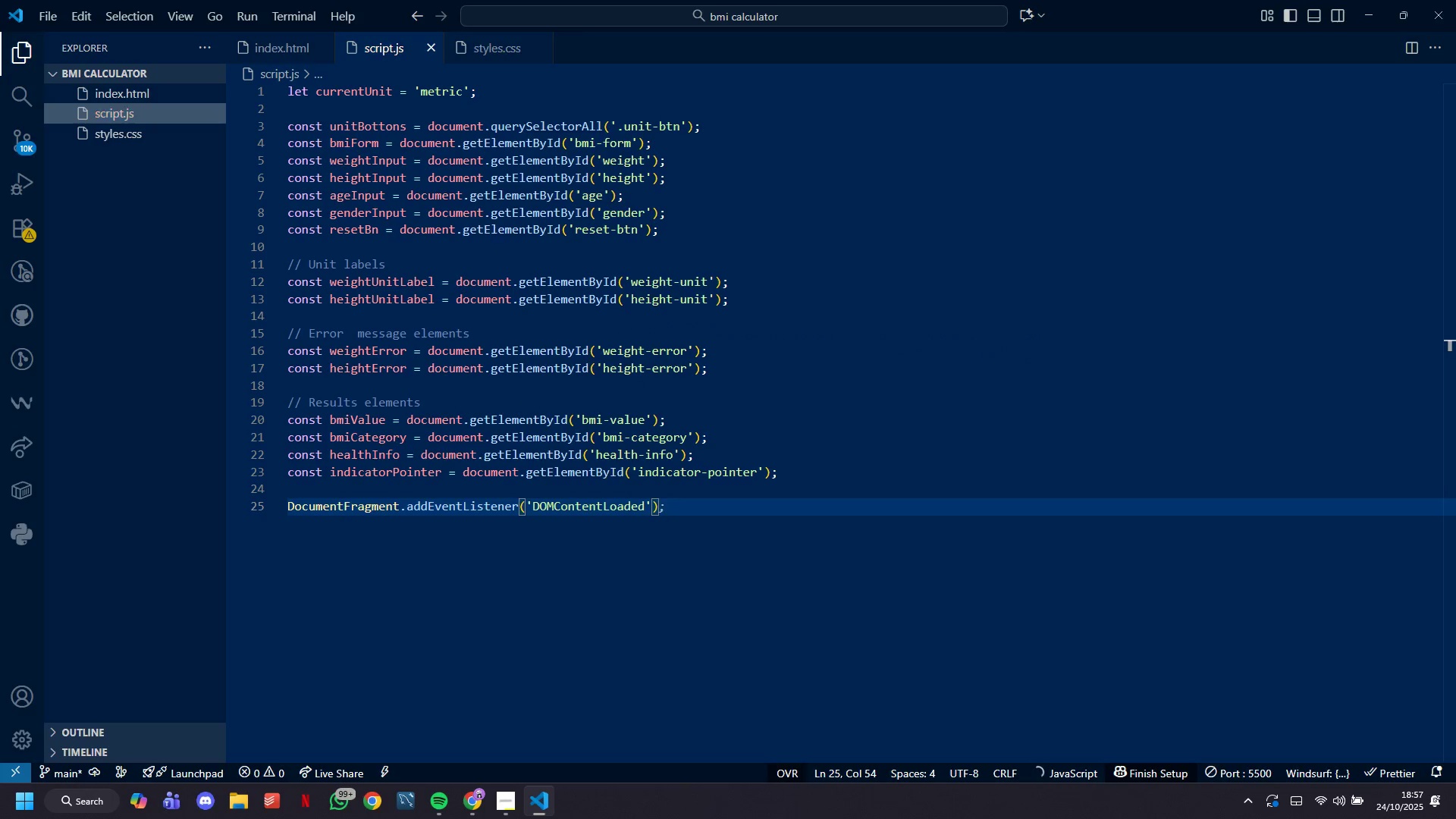 
key(ArrowLeft)
 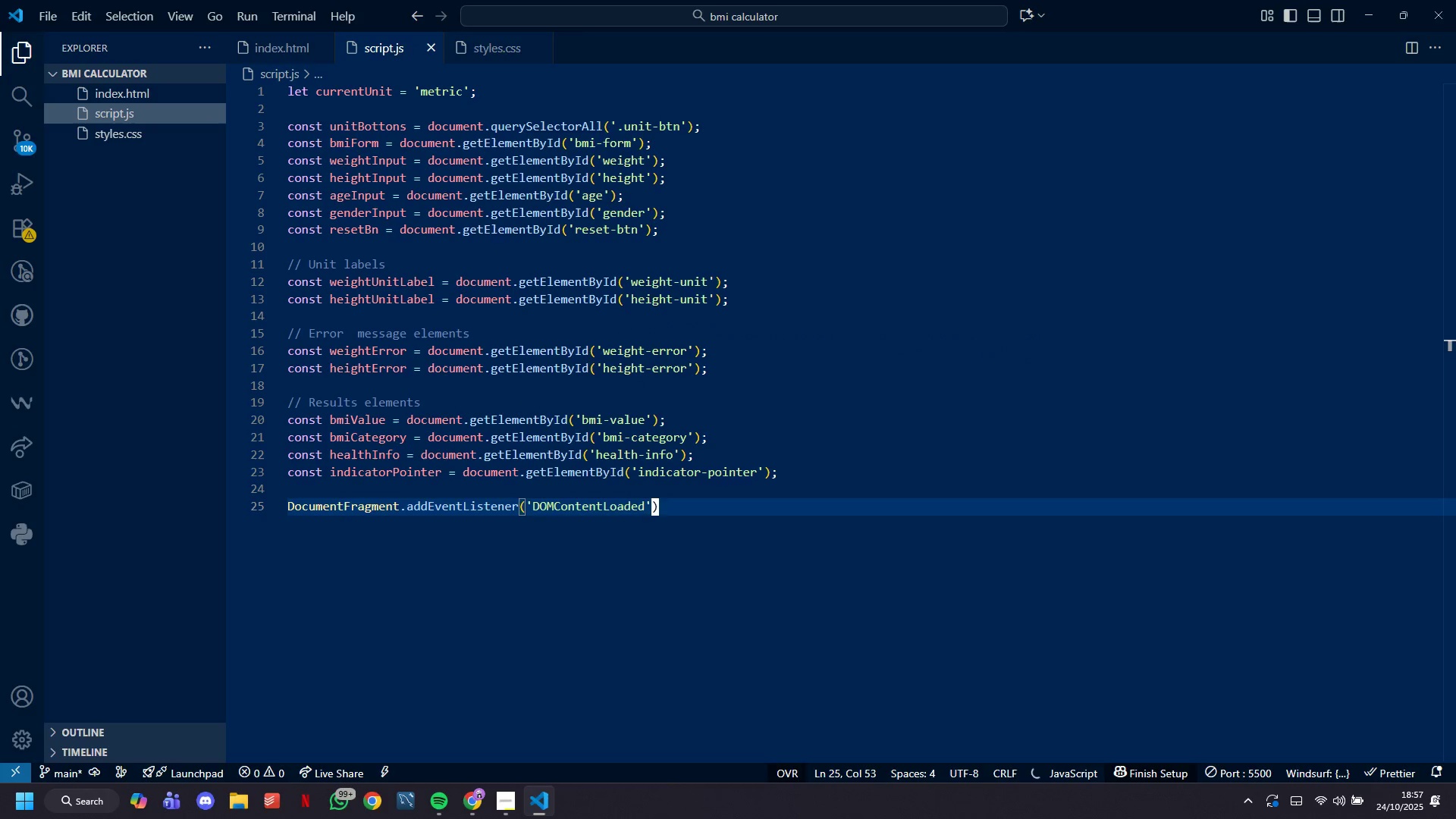 
key(ArrowLeft)
 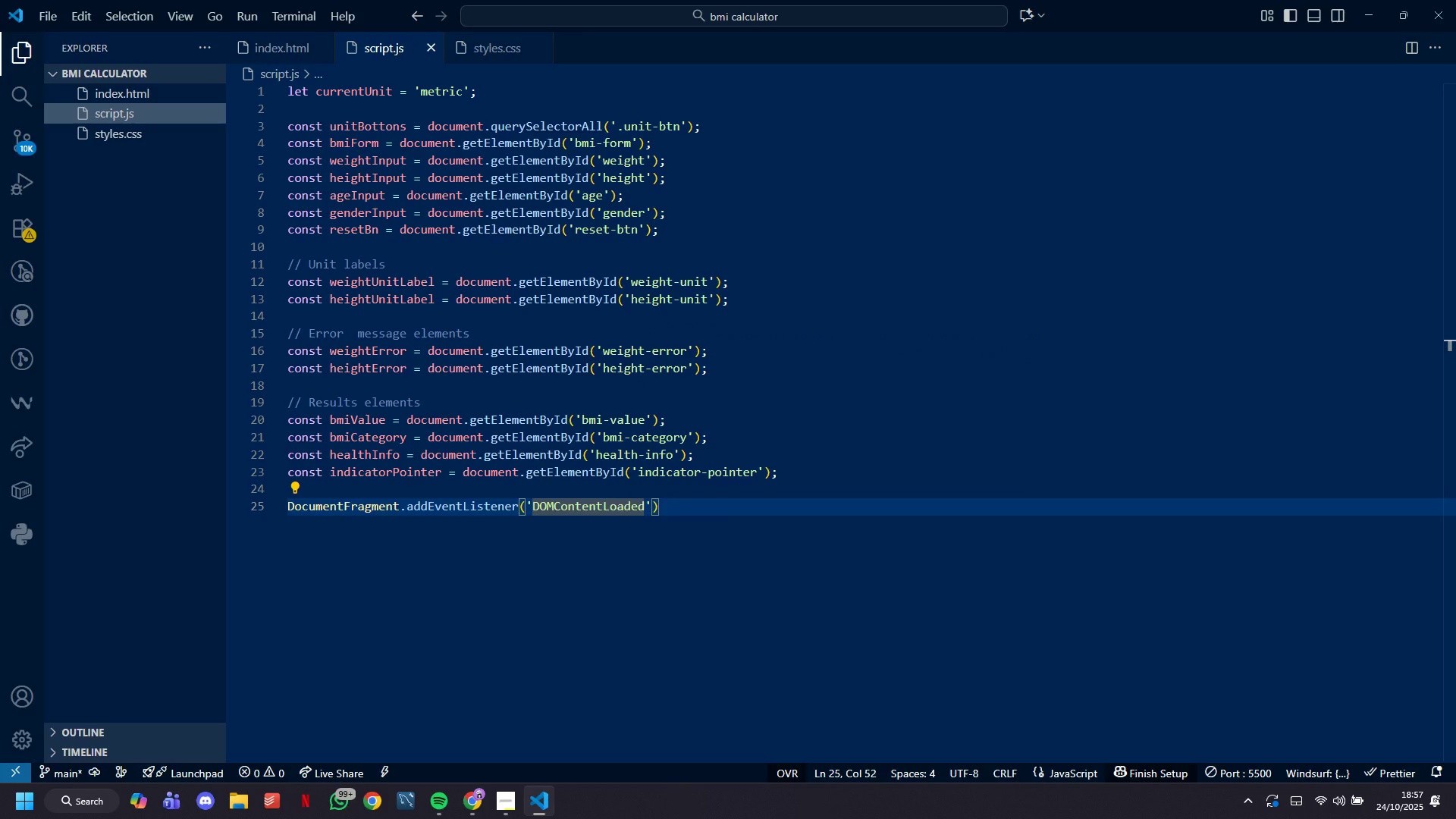 
key(ArrowRight)
 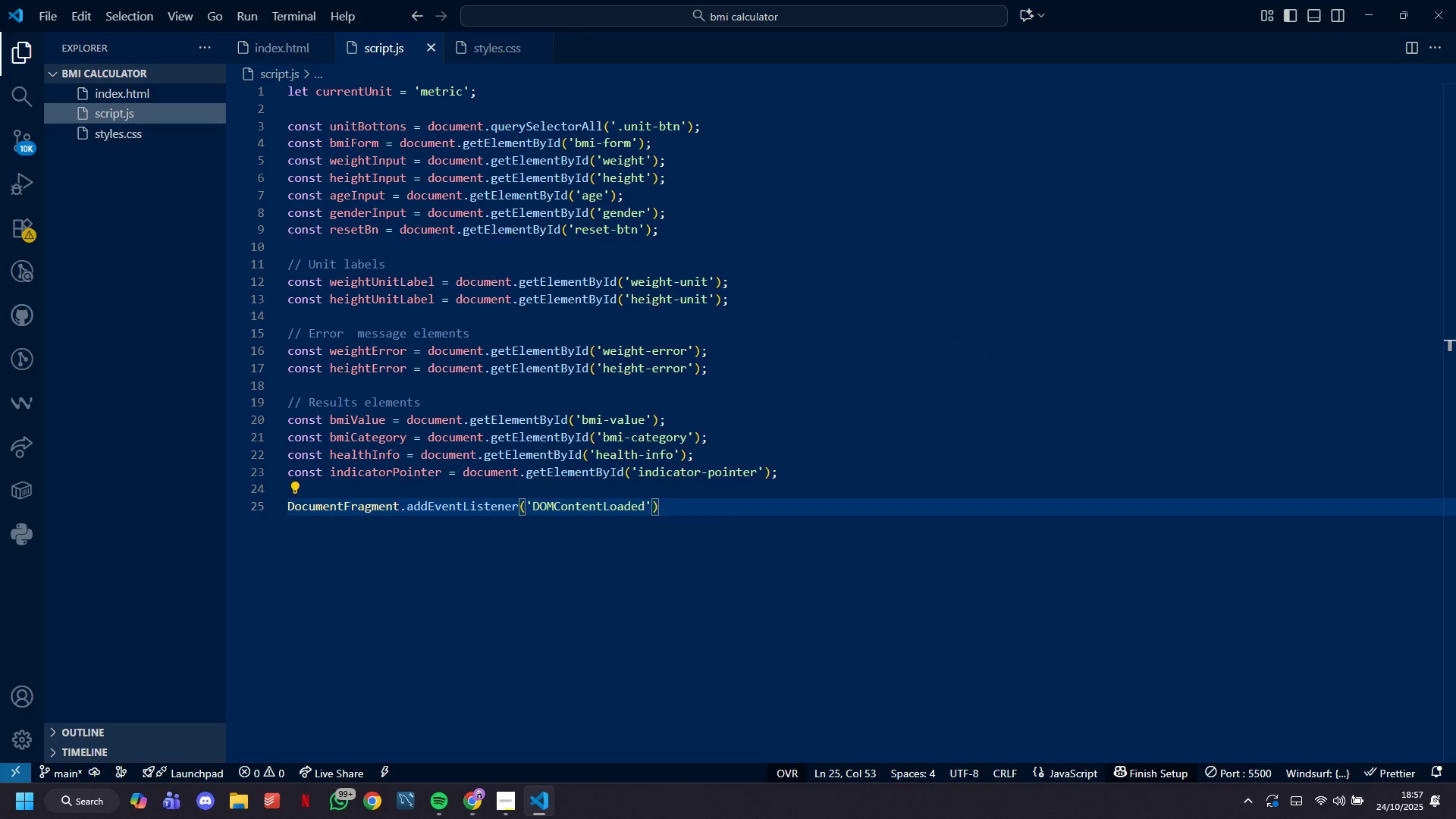 
key(Comma)
 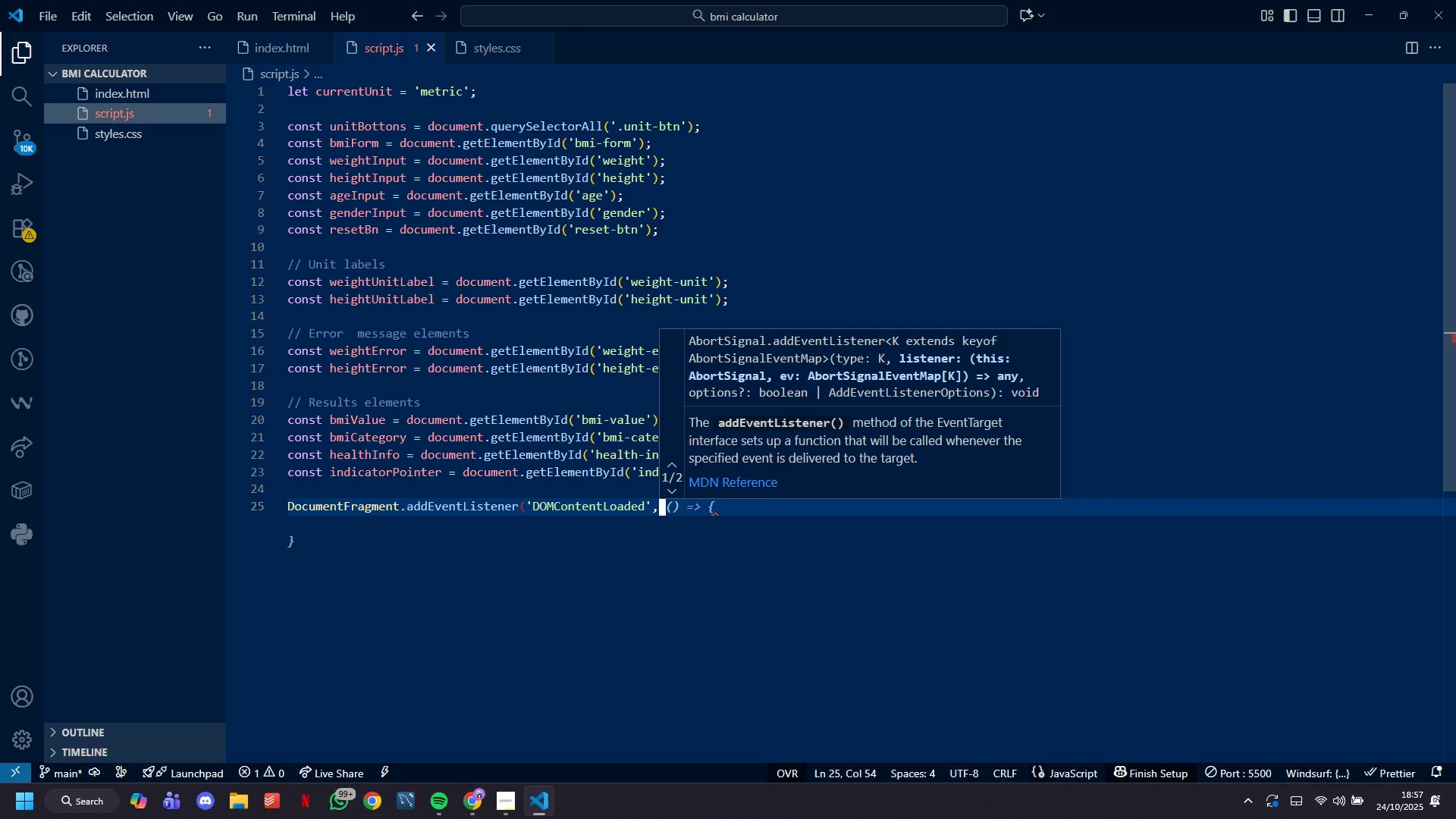 
key(ArrowRight)
 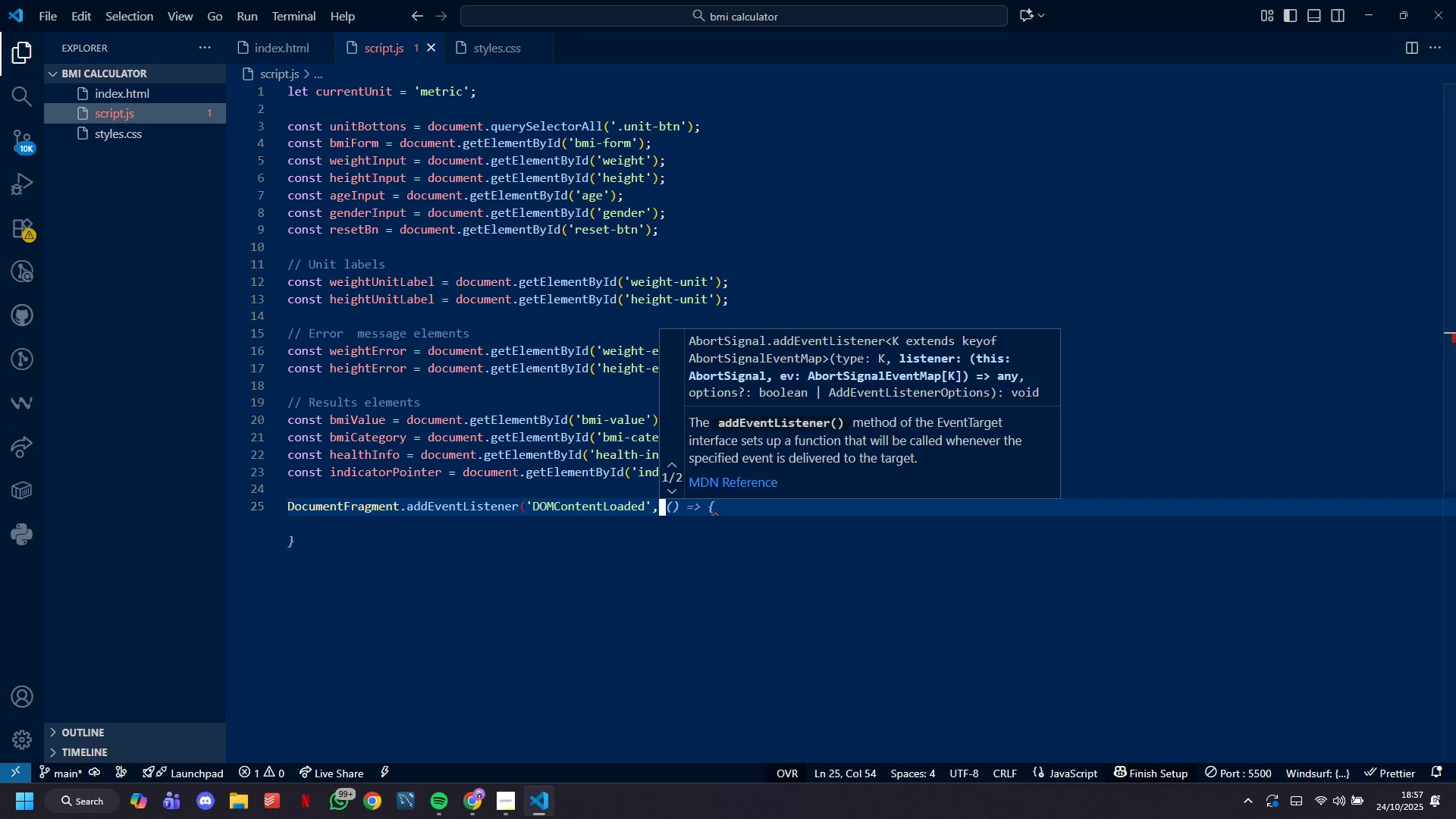 
key(ArrowDown)
 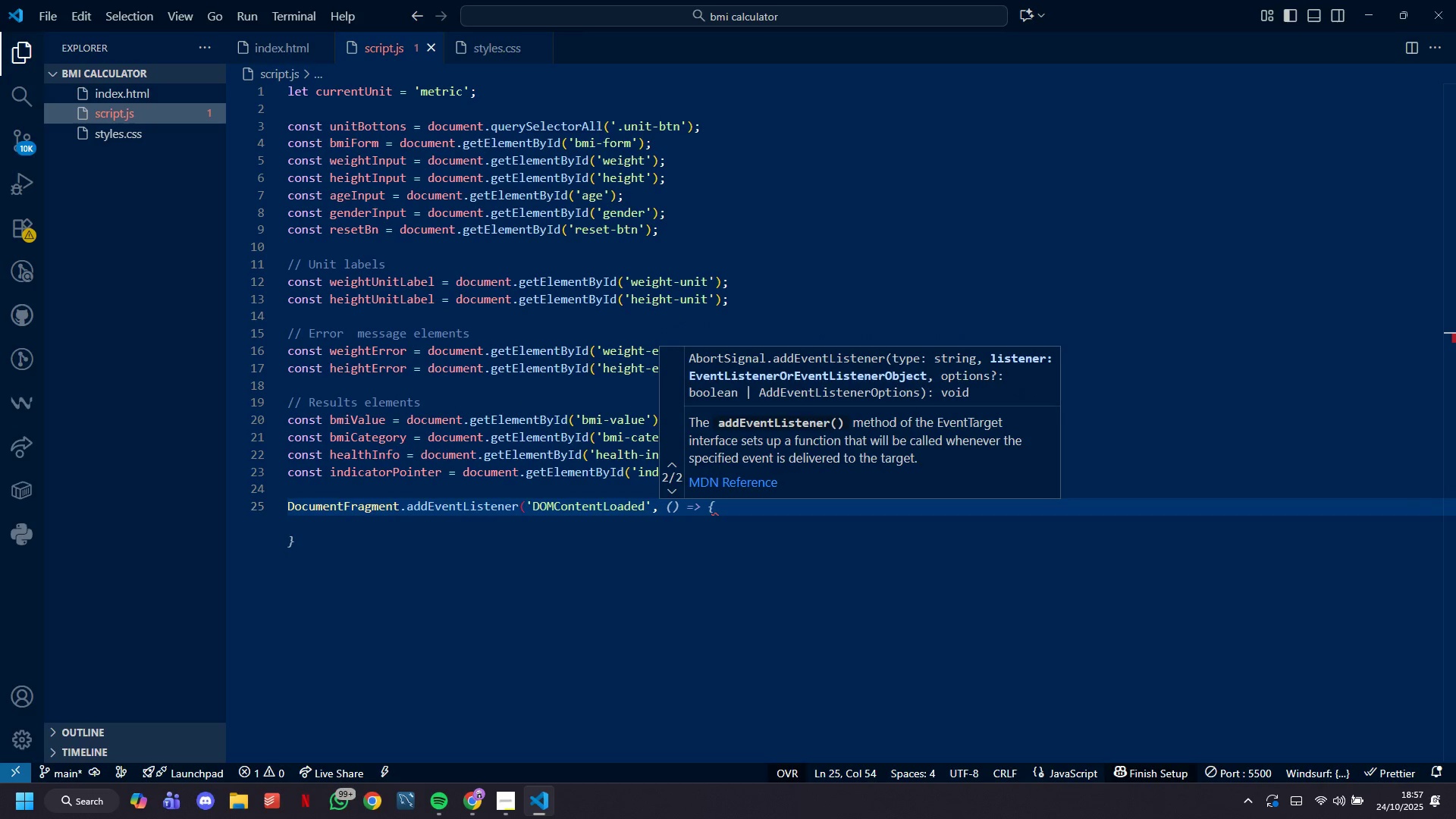 
key(ArrowLeft)
 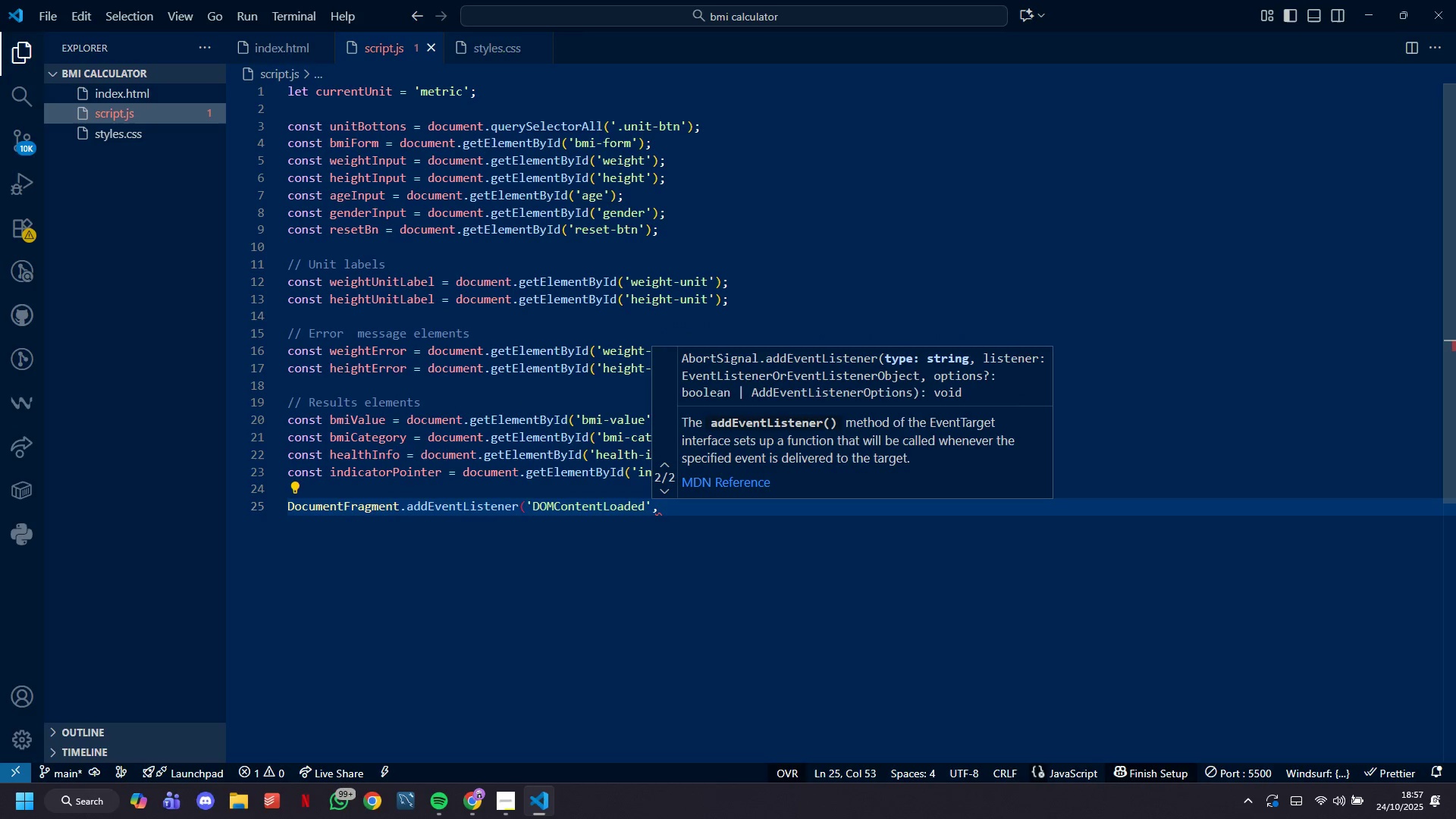 
key(ArrowRight)
 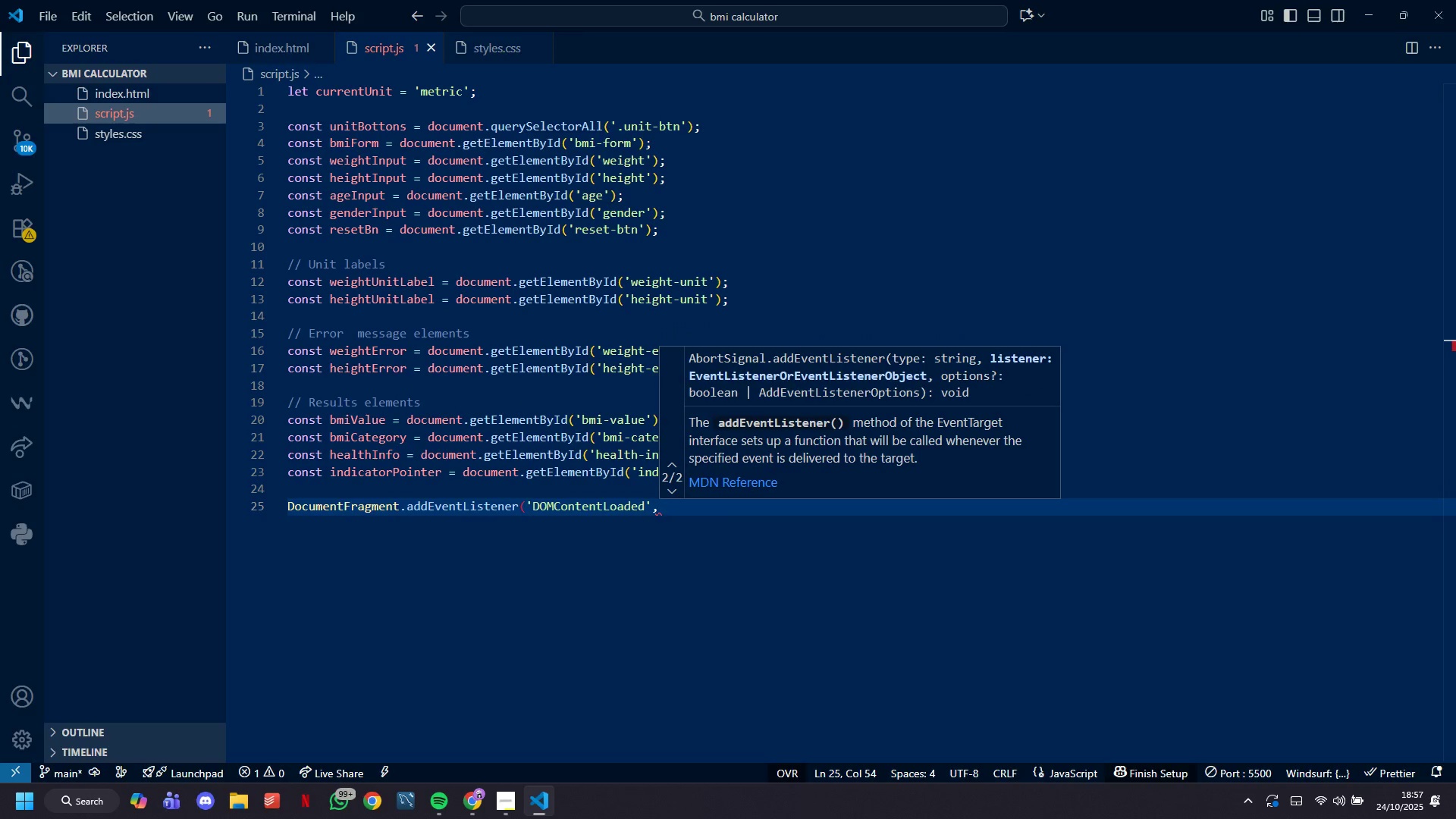 
key(Shift+0)
 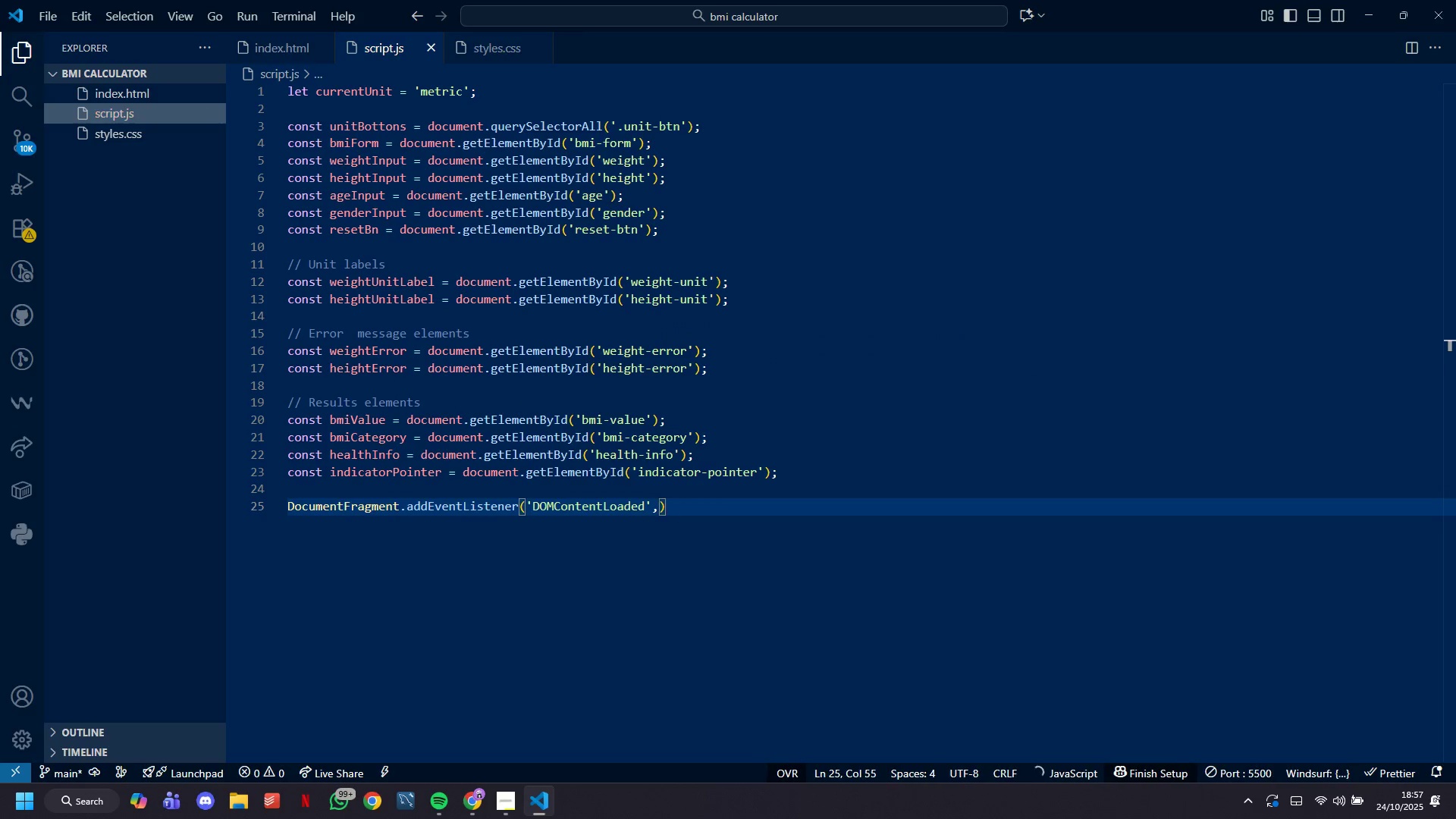 
key(ArrowLeft)
 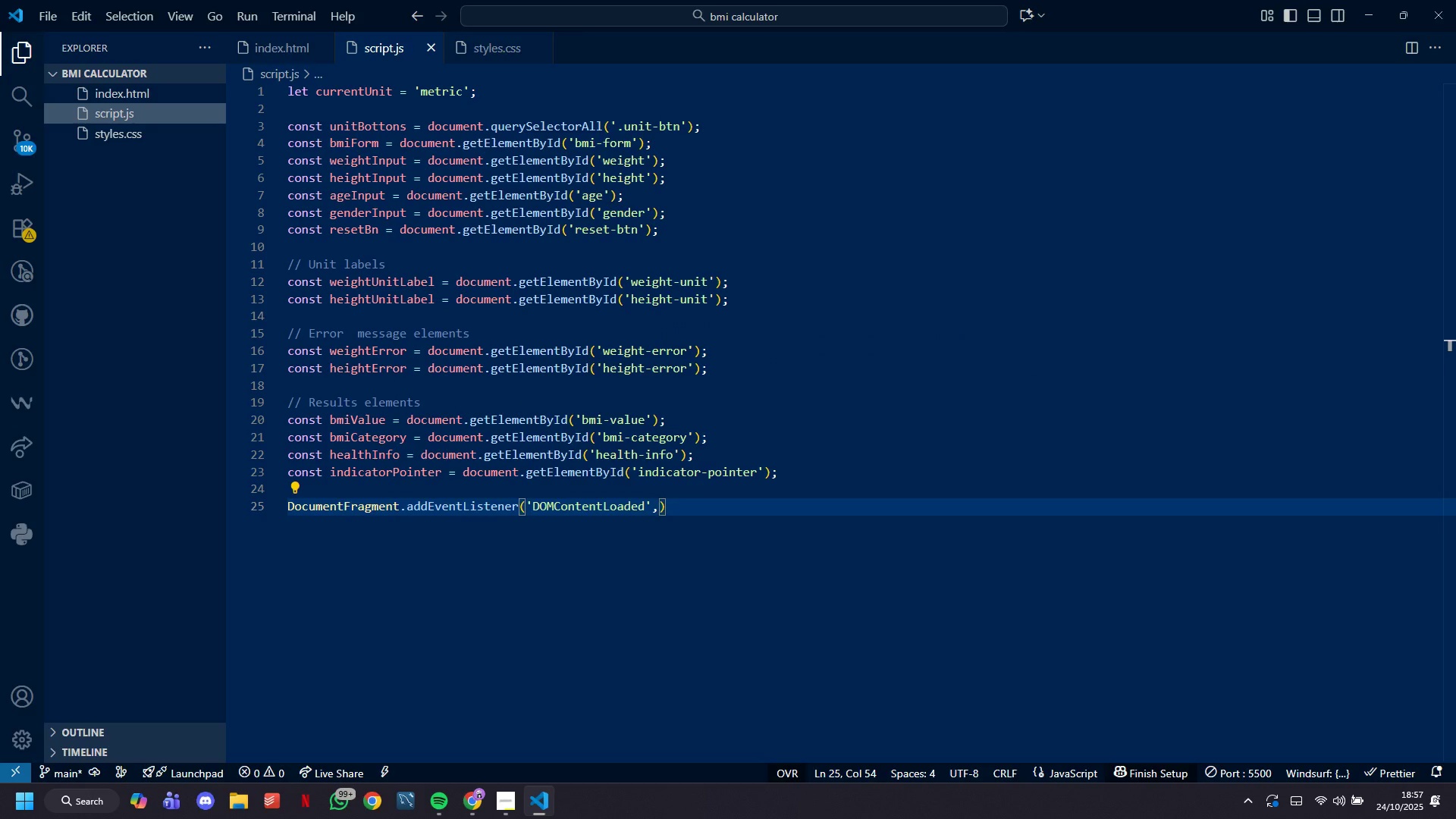 
wait(5.04)
 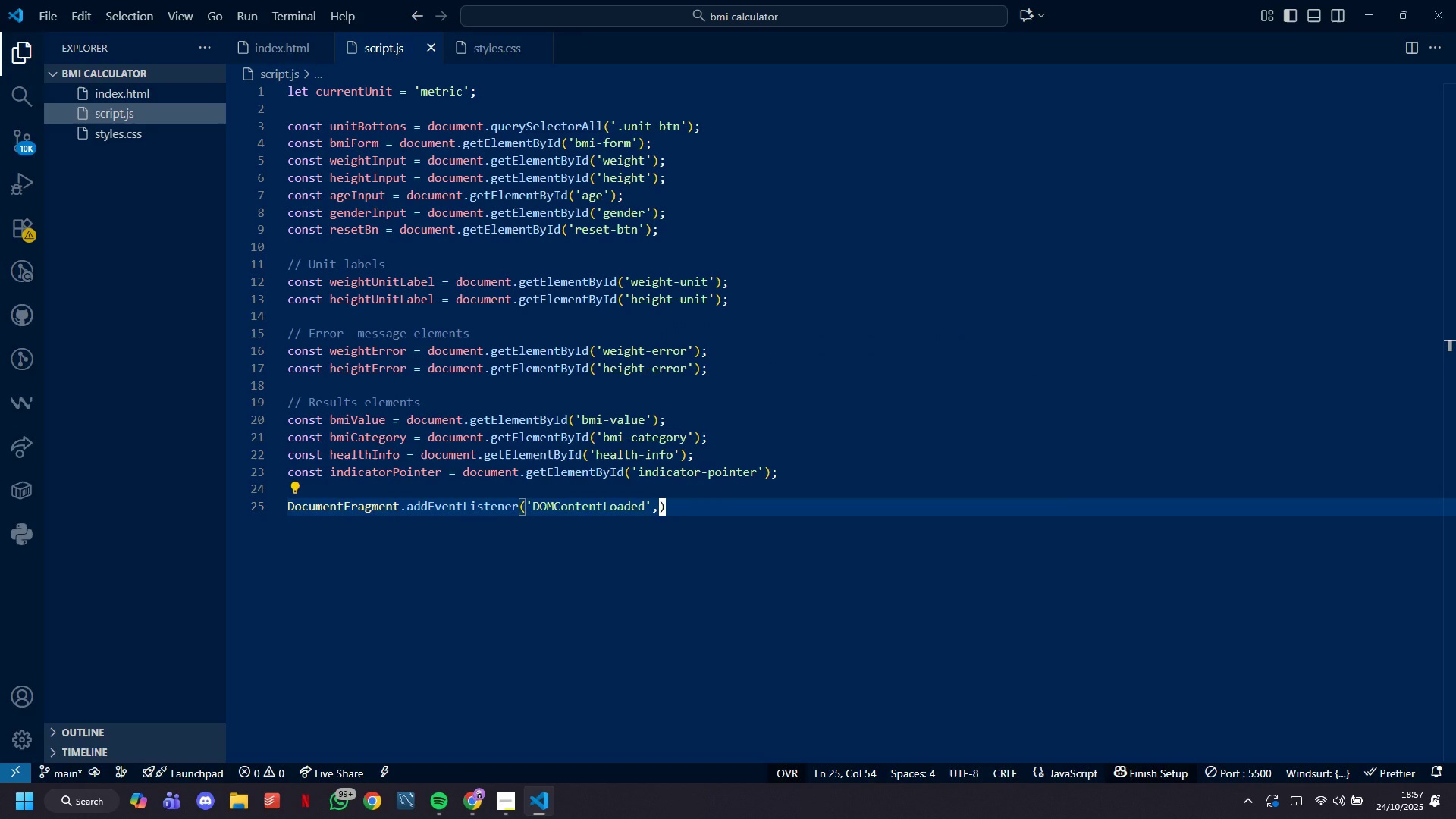 
type(() => )
 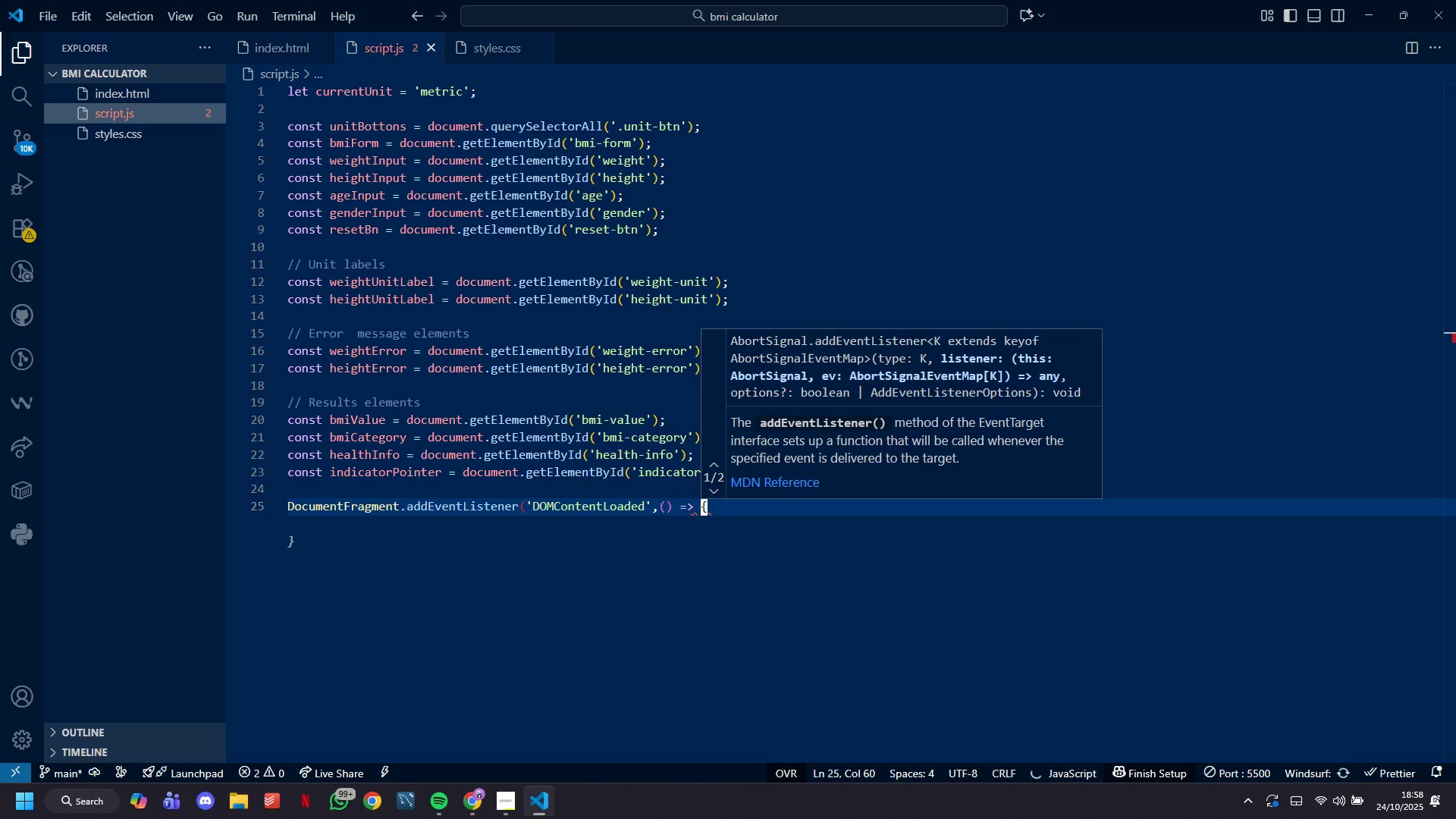 
key(Enter)
 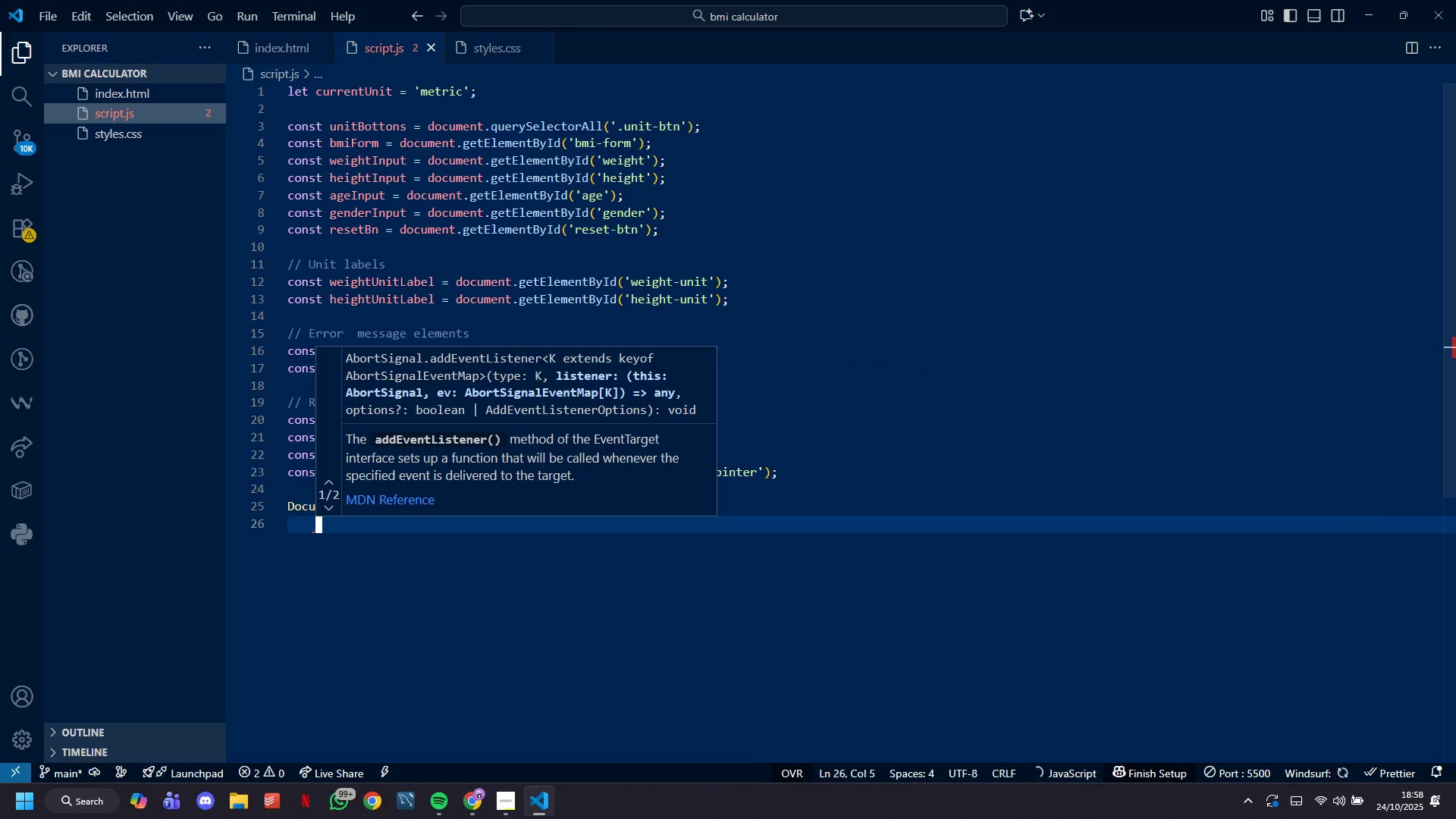 
hold_key(key=ArrowRight, duration=0.33)
 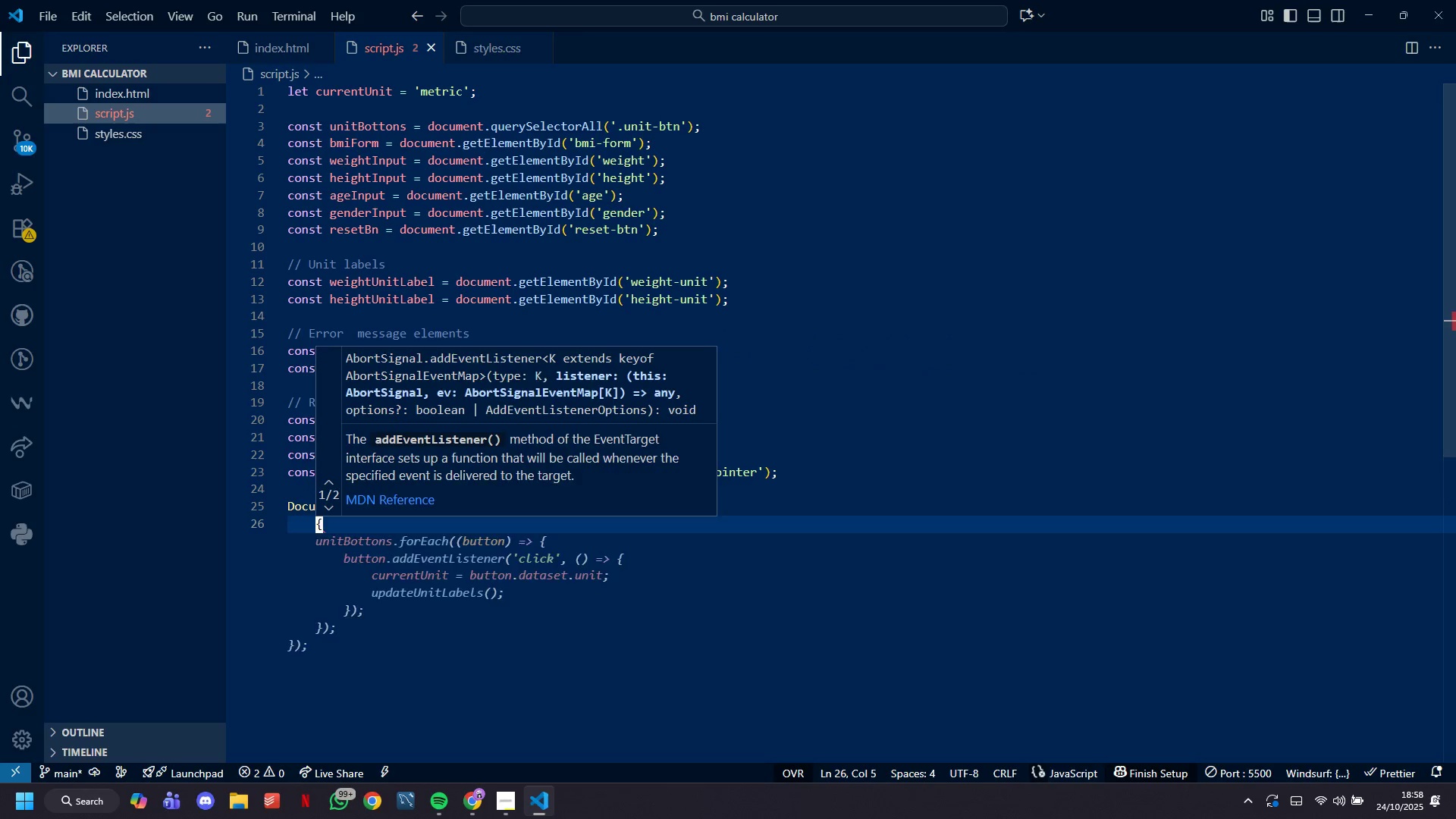 
key(ArrowLeft)
 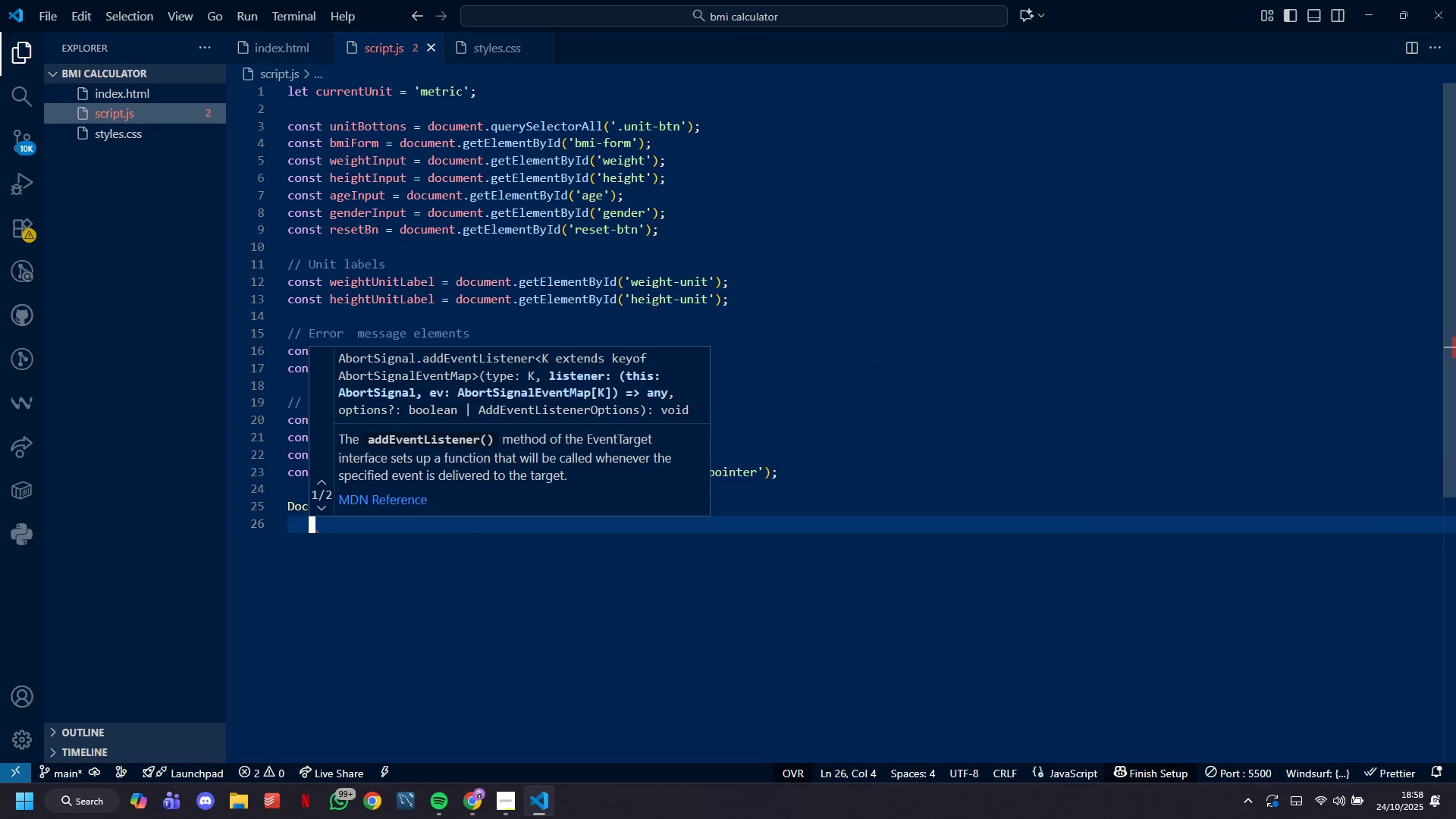 
key(ArrowLeft)
 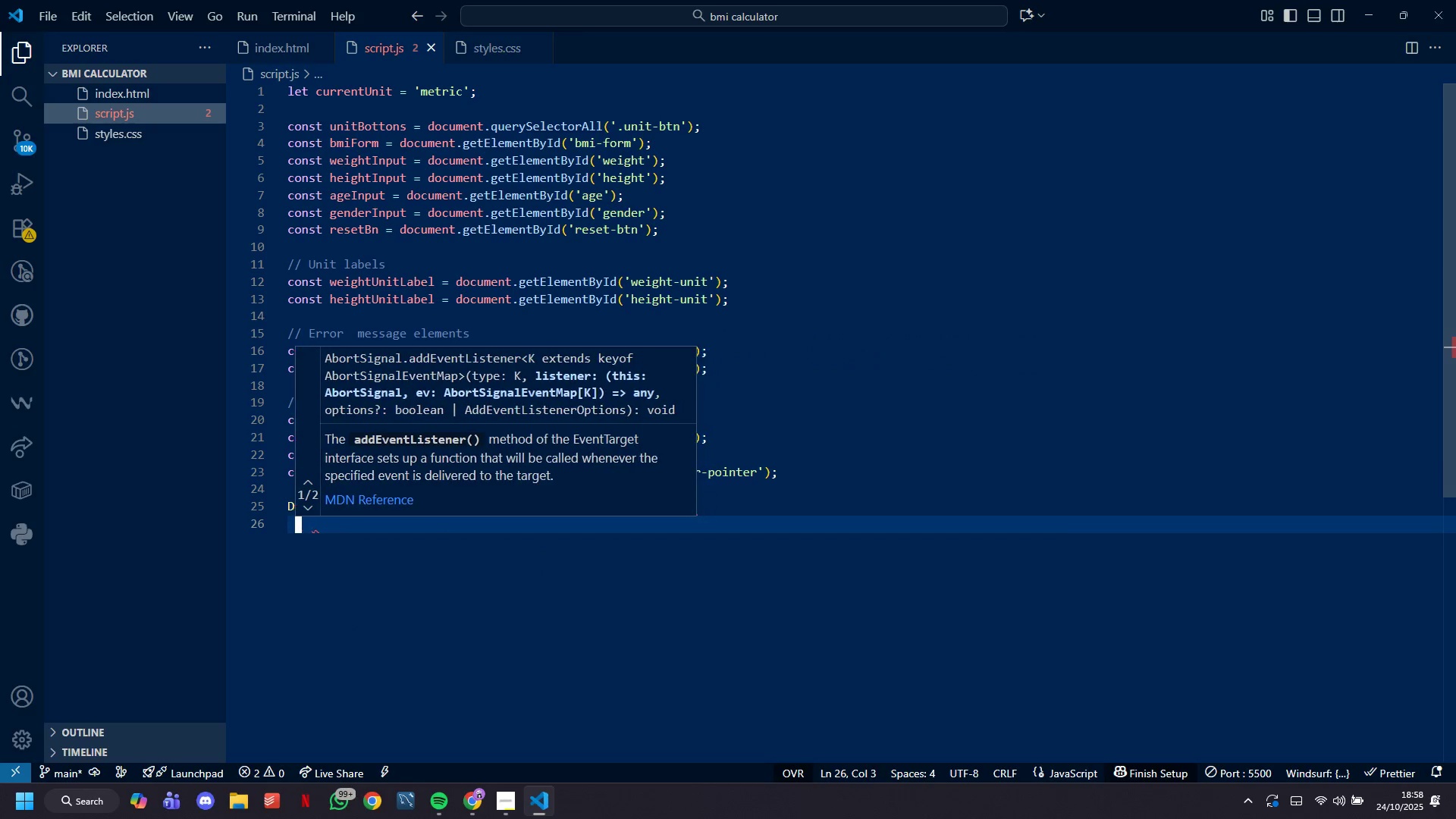 
key(ArrowLeft)
 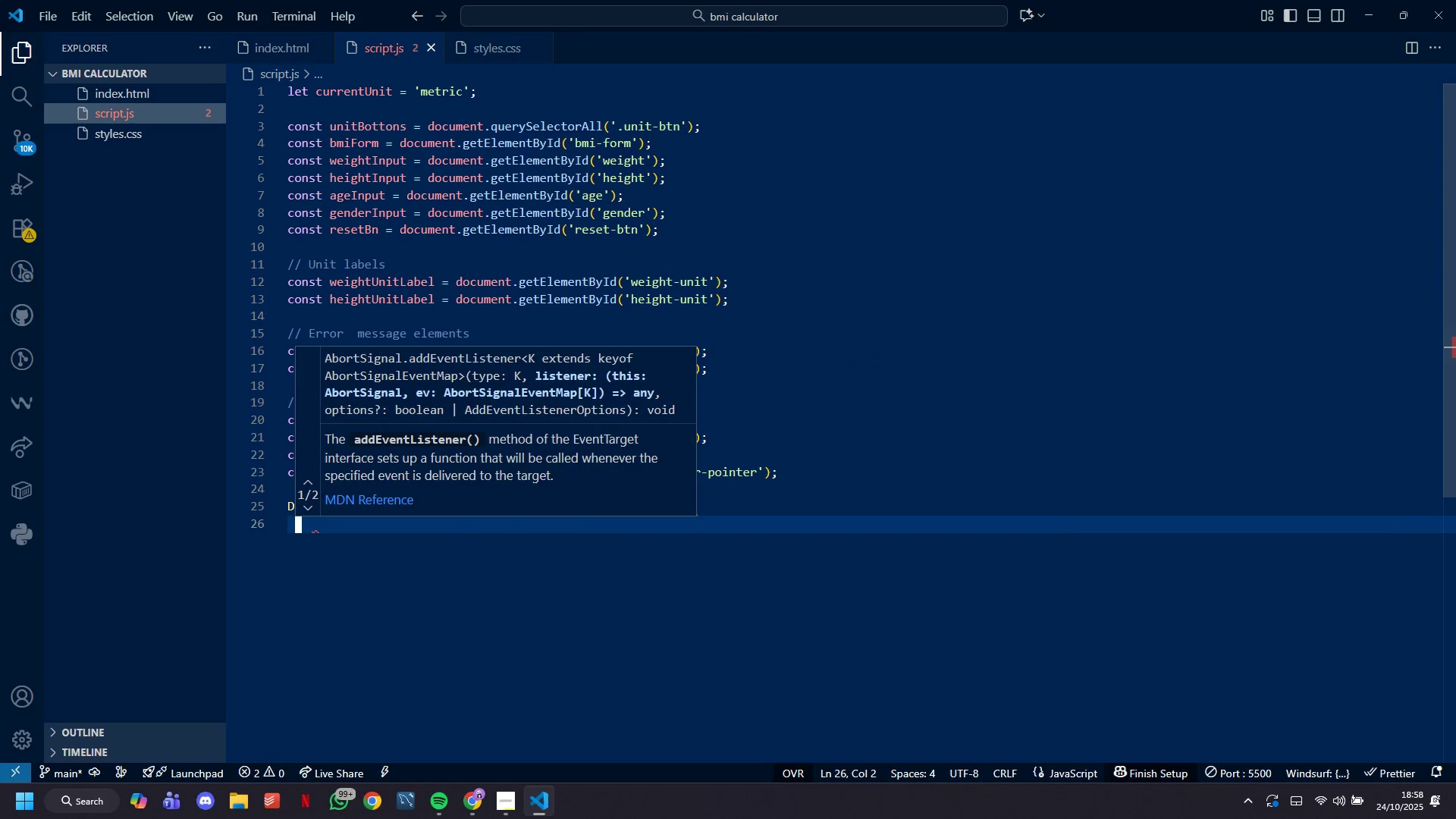 
key(ArrowLeft)
 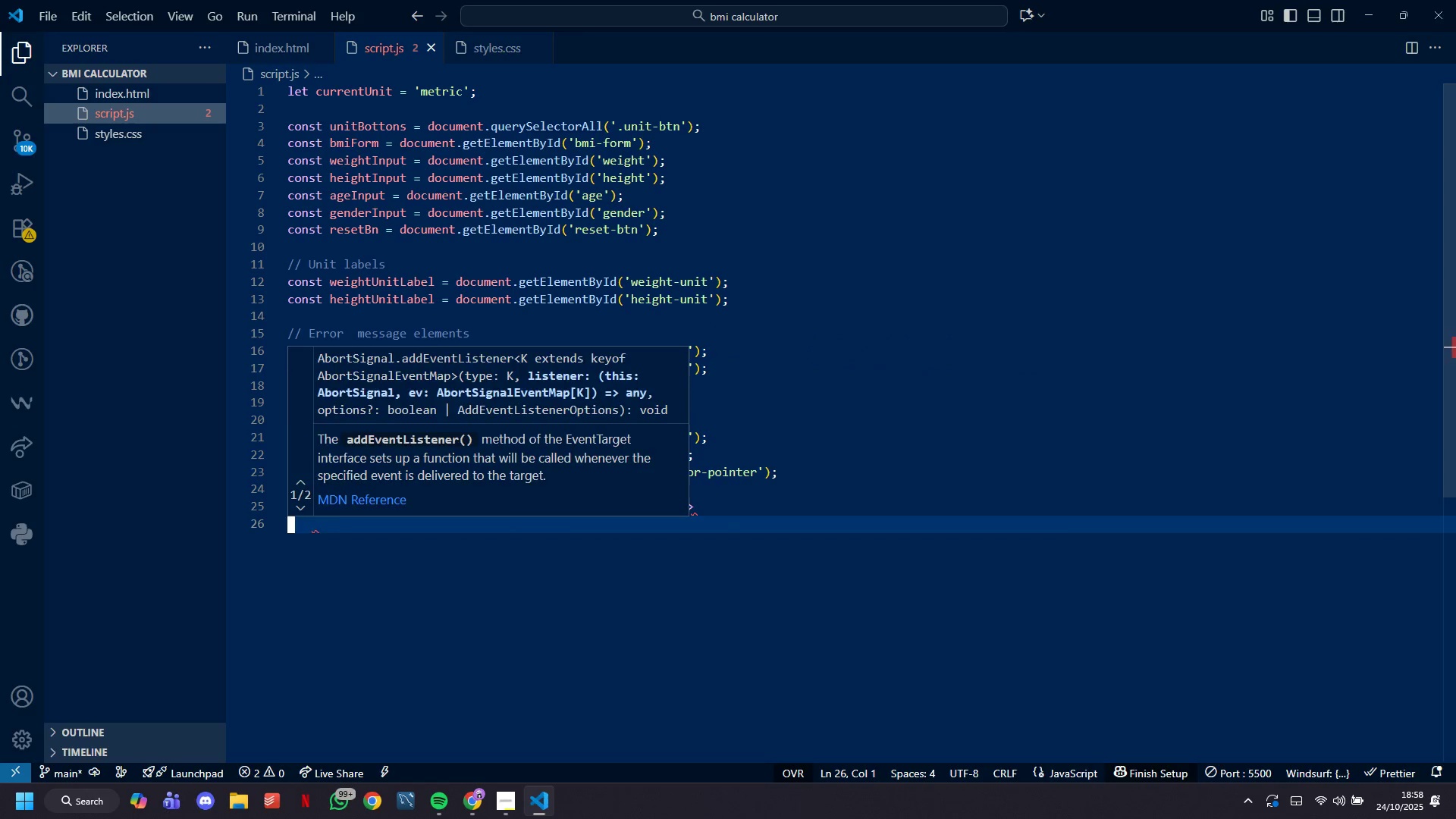 
key(ArrowLeft)
 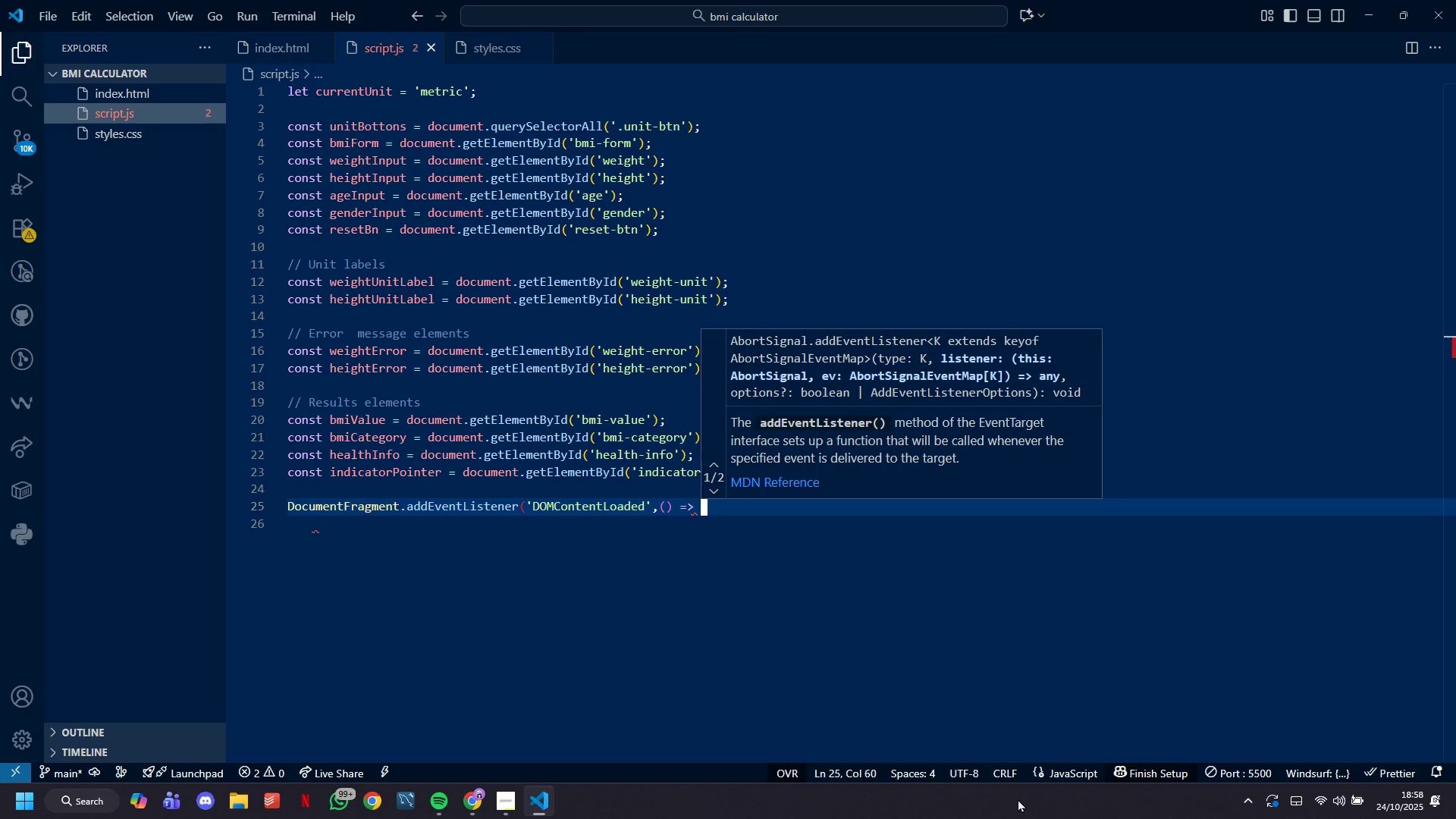 
wait(11.32)
 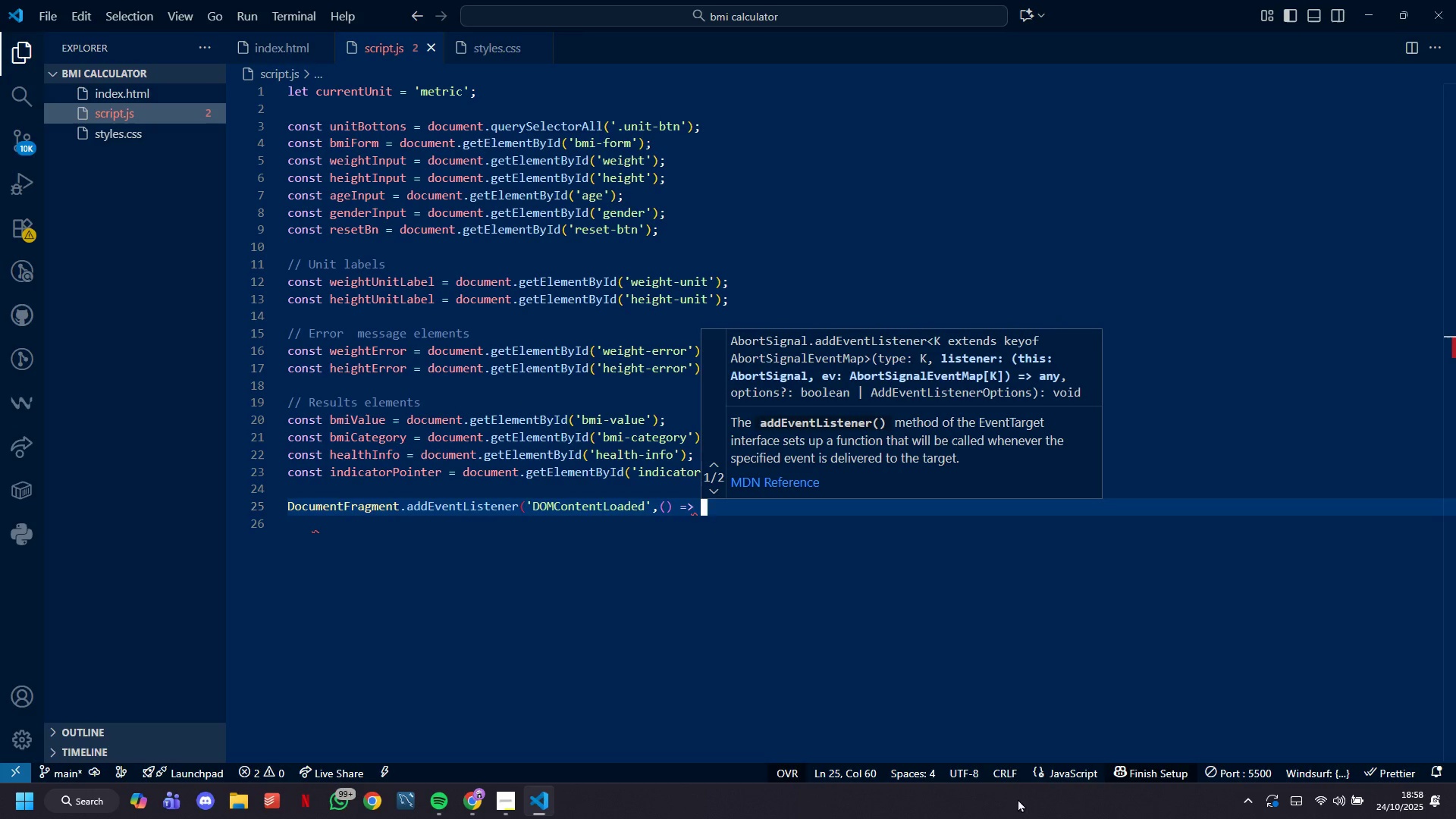 
key(ArrowLeft)
 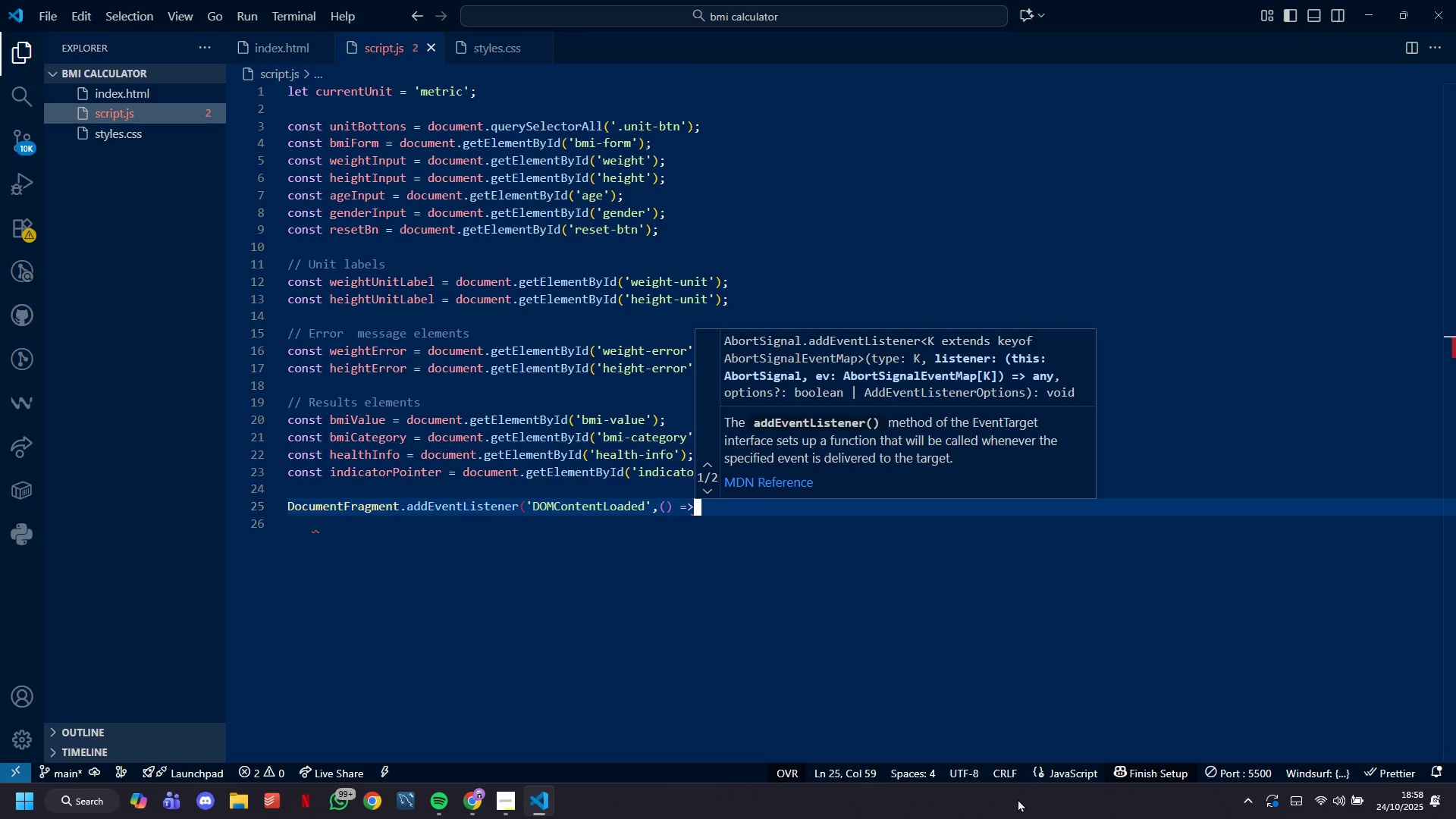 
key(ArrowLeft)
 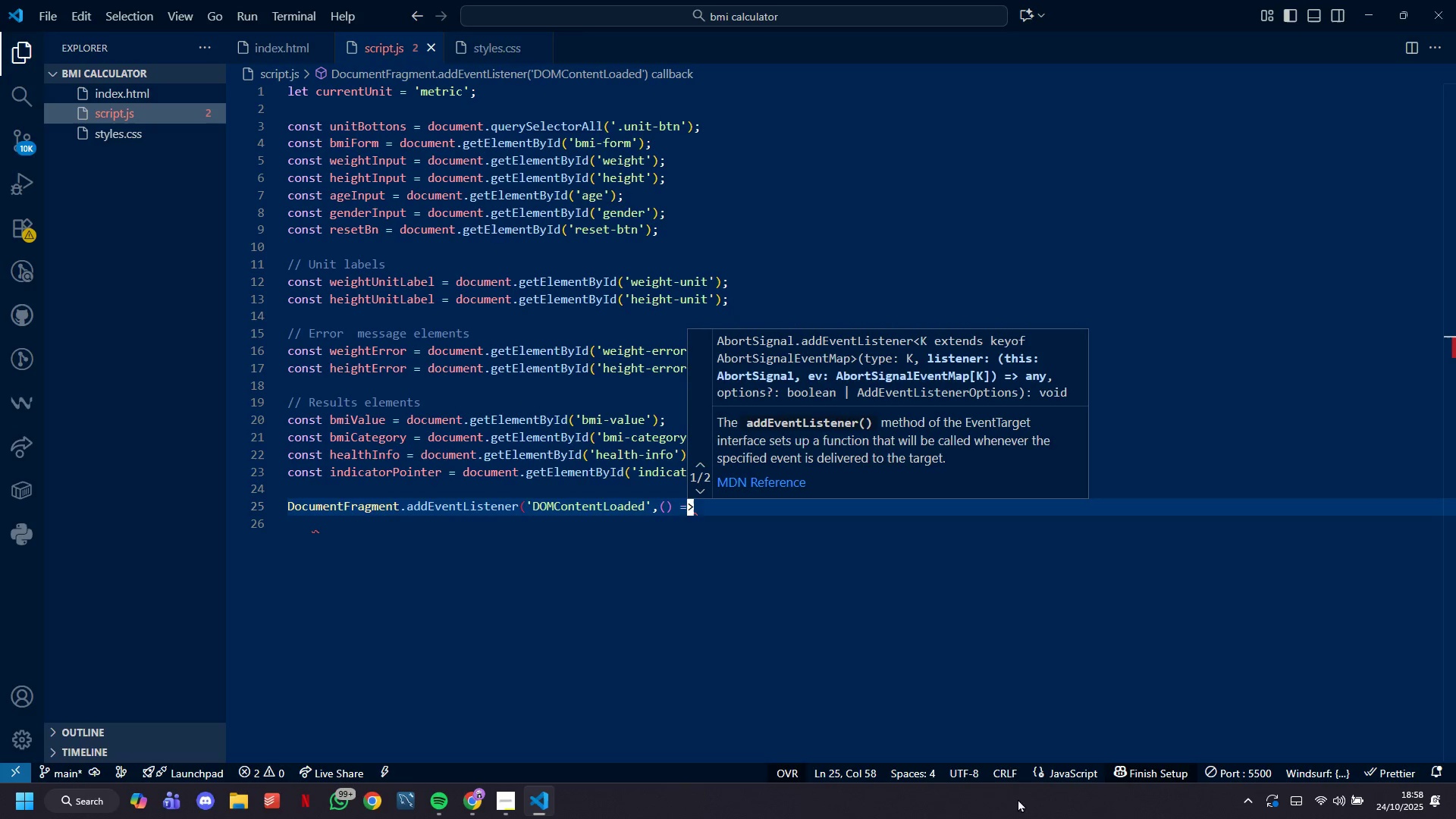 
key(ArrowLeft)
 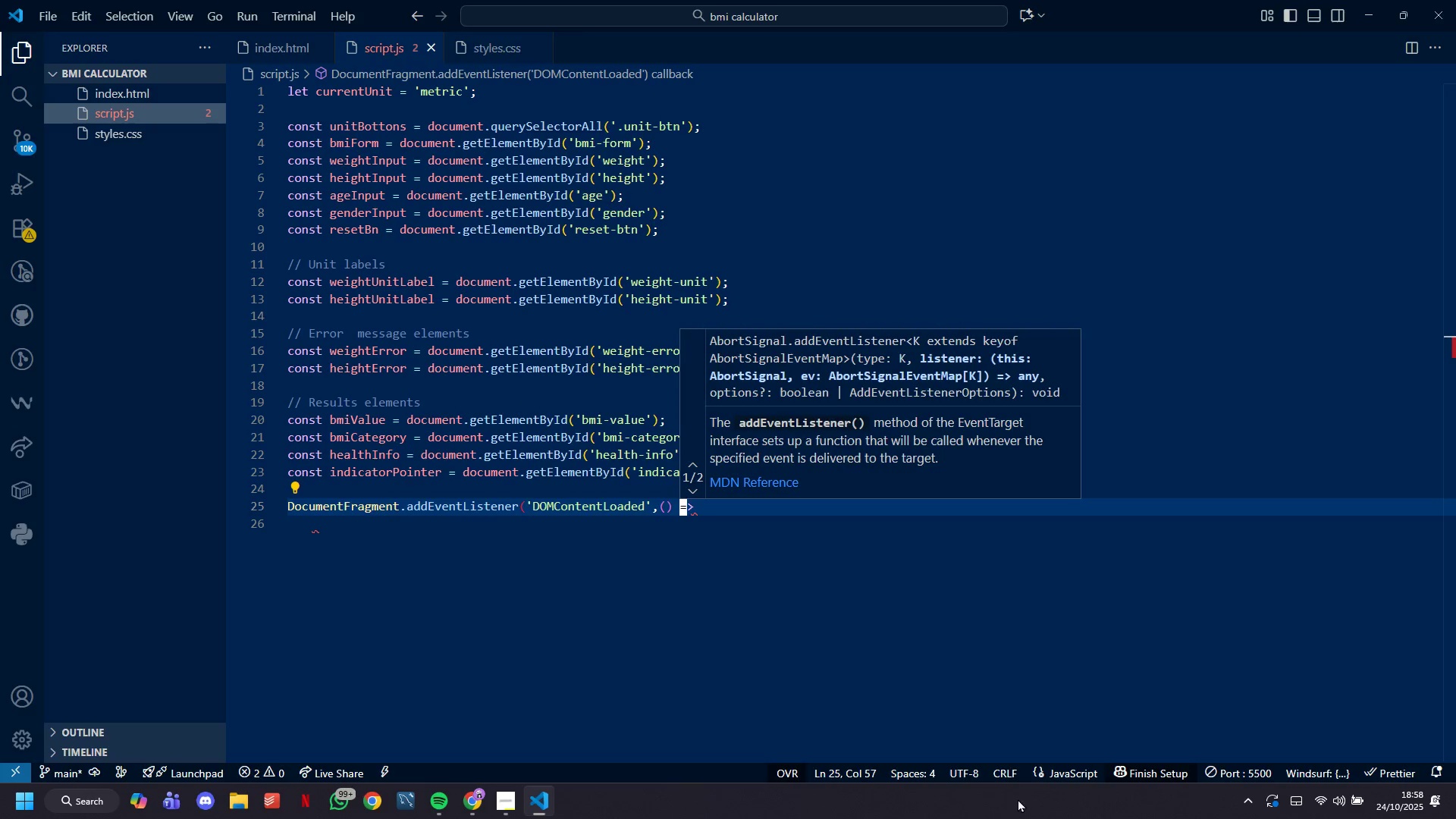 
key(ArrowLeft)
 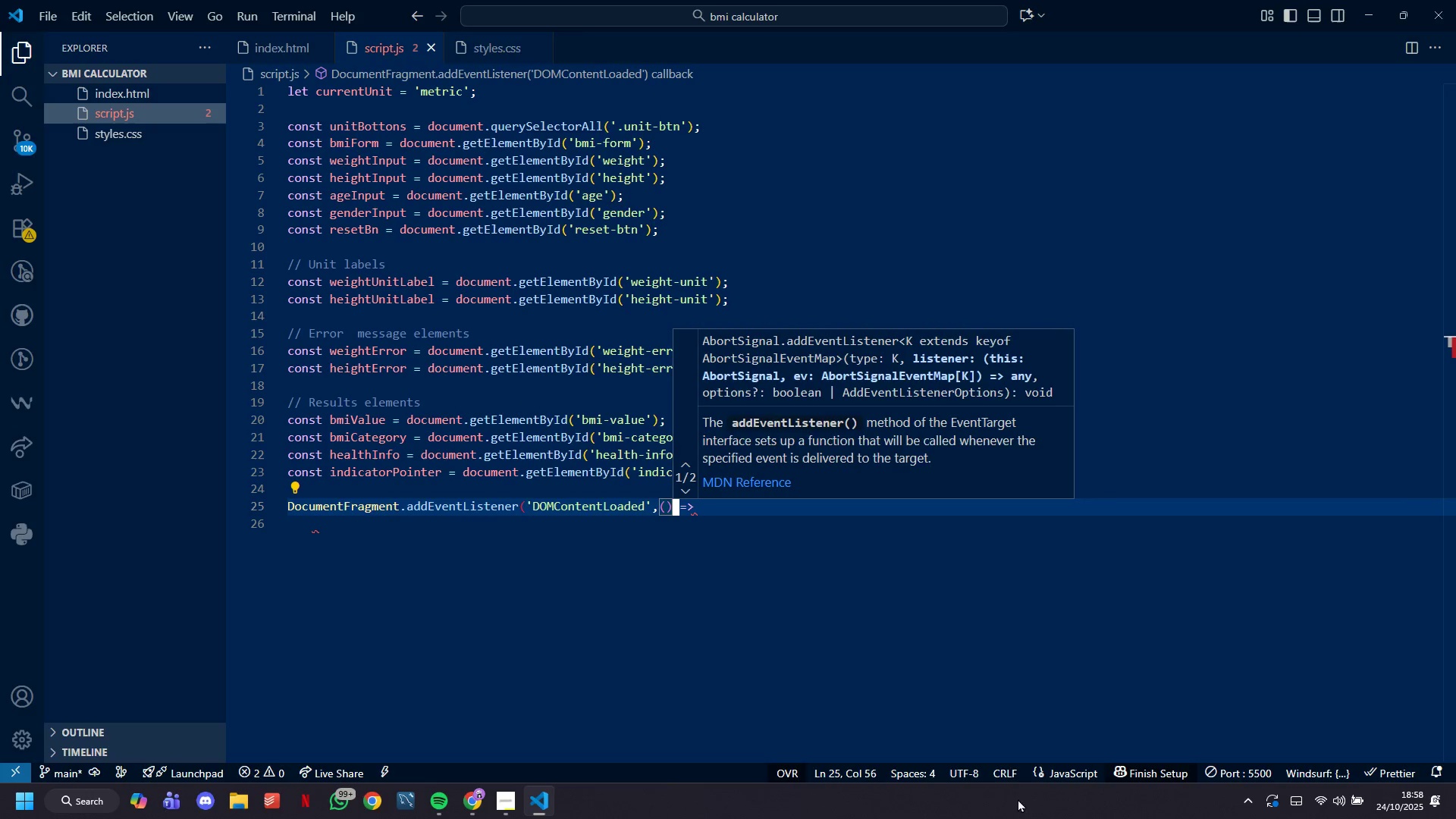 
key(ArrowLeft)
 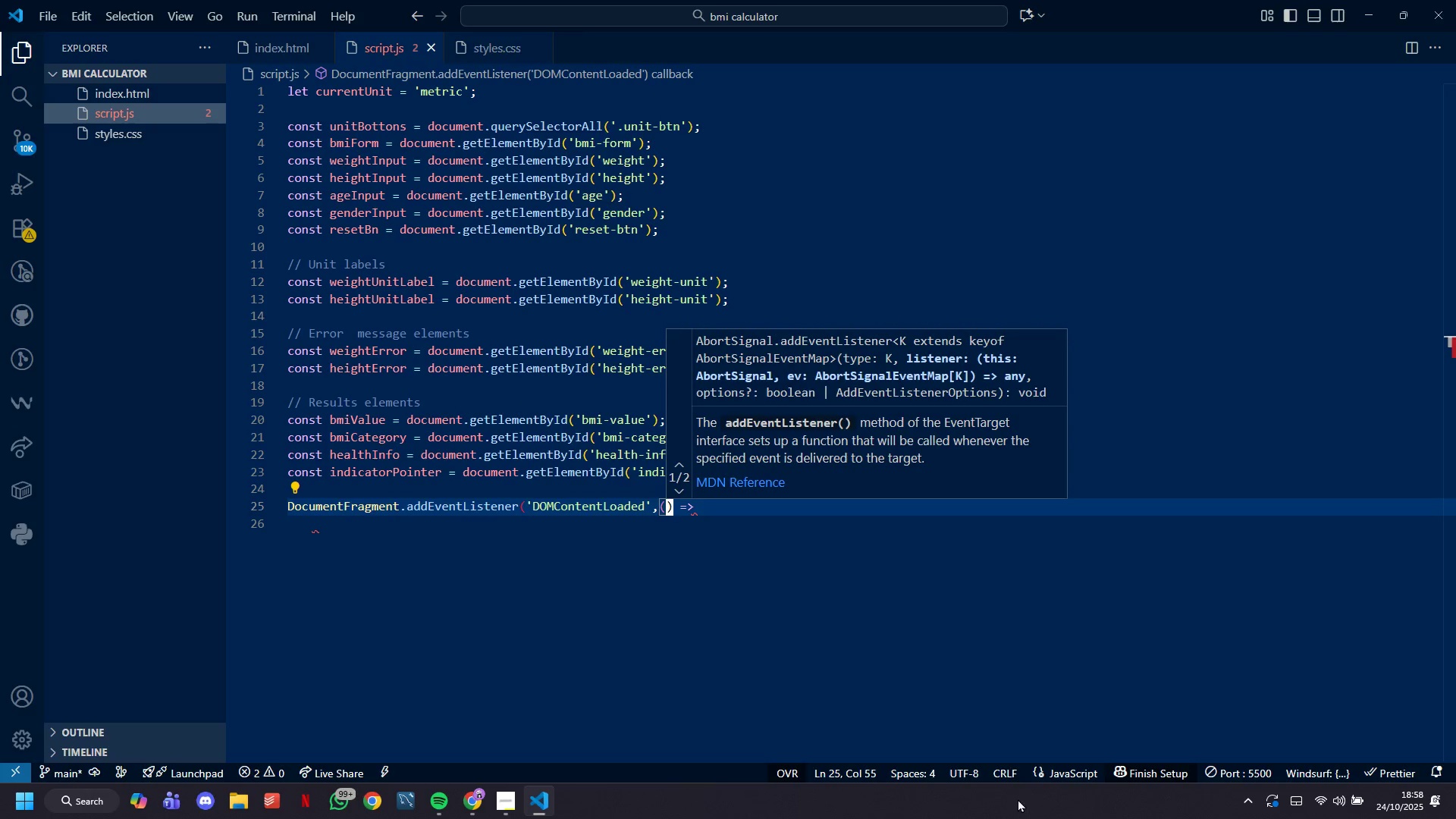 
key(ArrowLeft)
 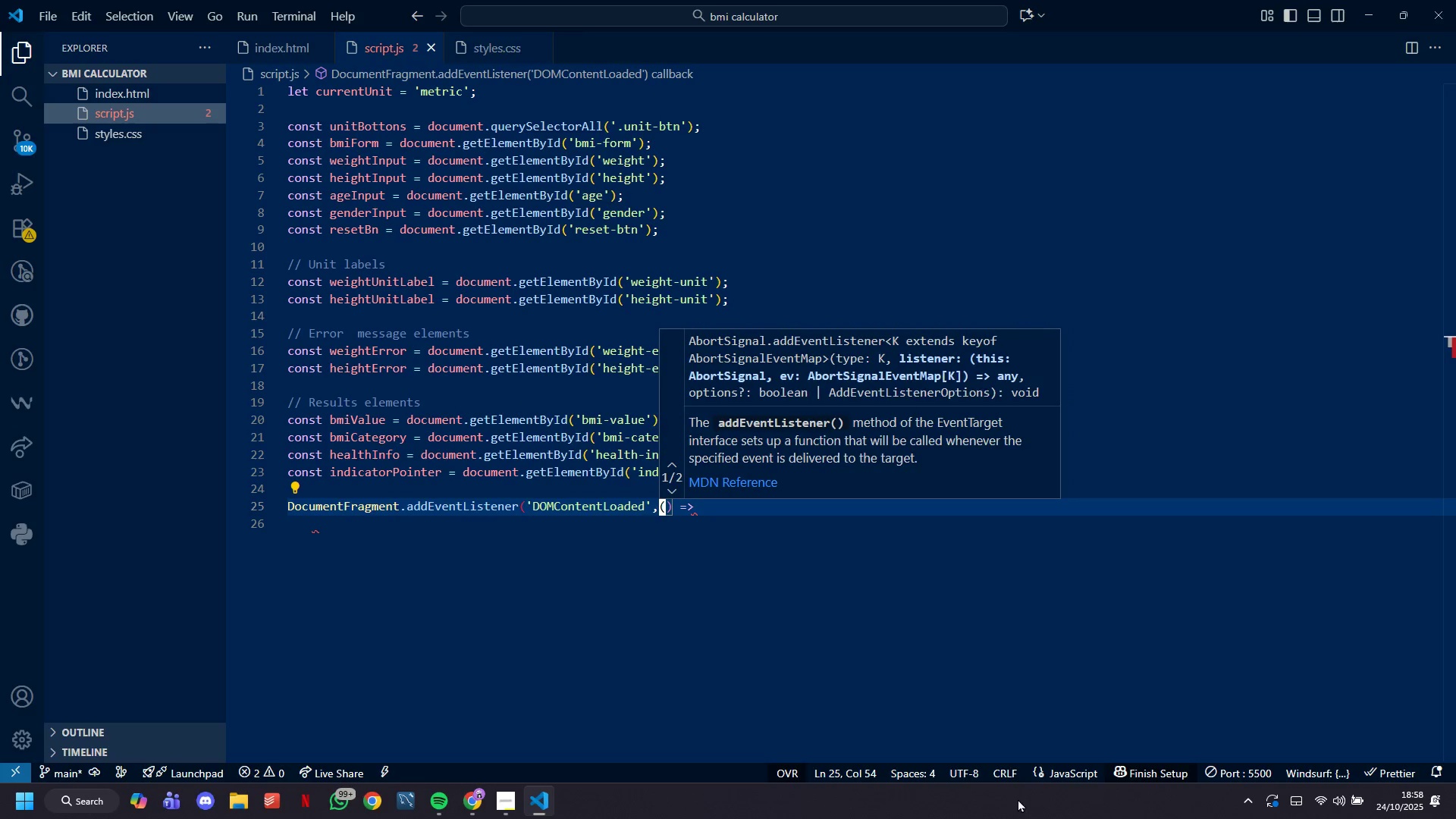 
key(ArrowLeft)
 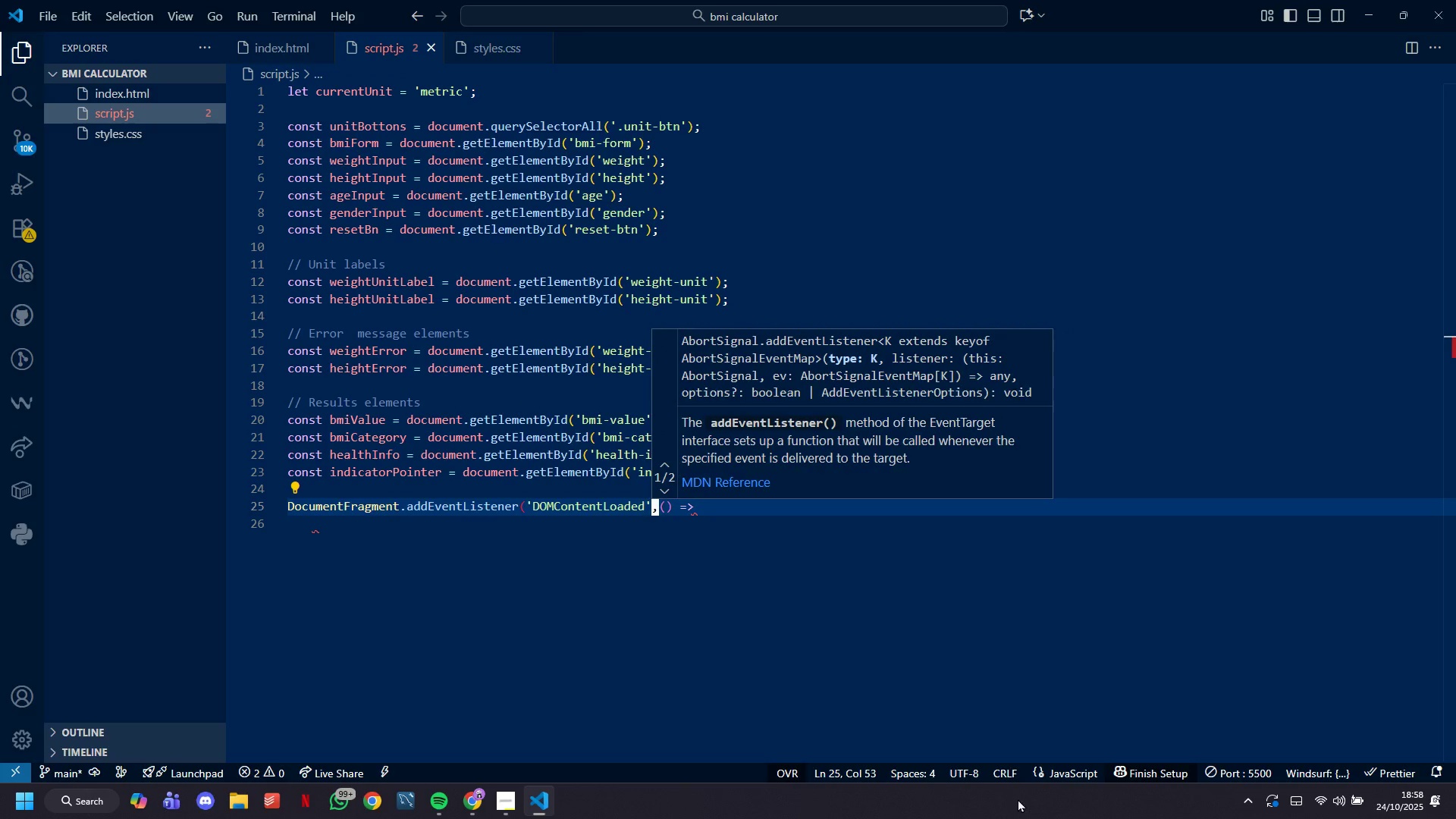 
key(ArrowRight)
 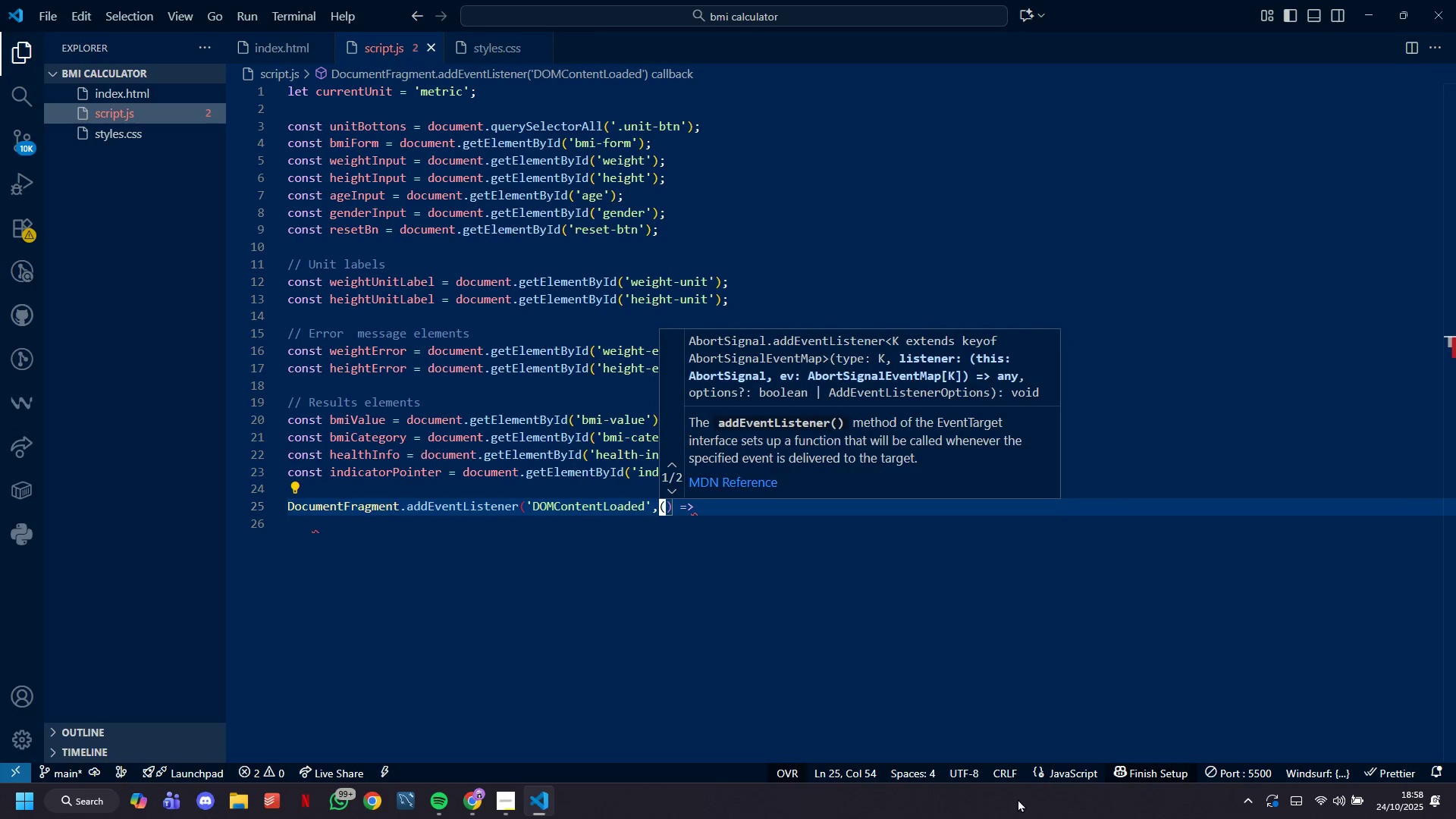 
key(Space)
 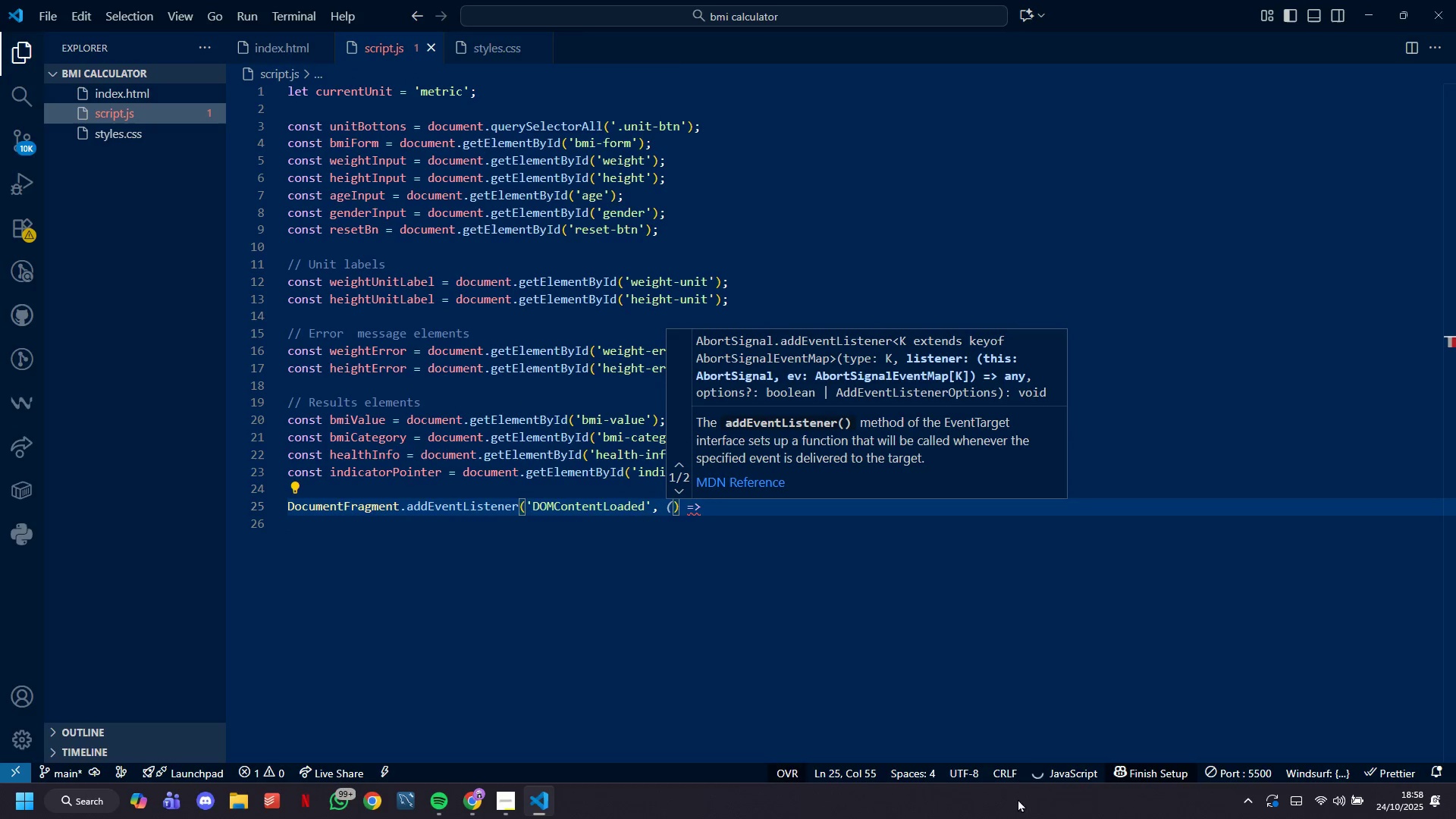 
hold_key(key=ArrowRight, duration=0.68)
 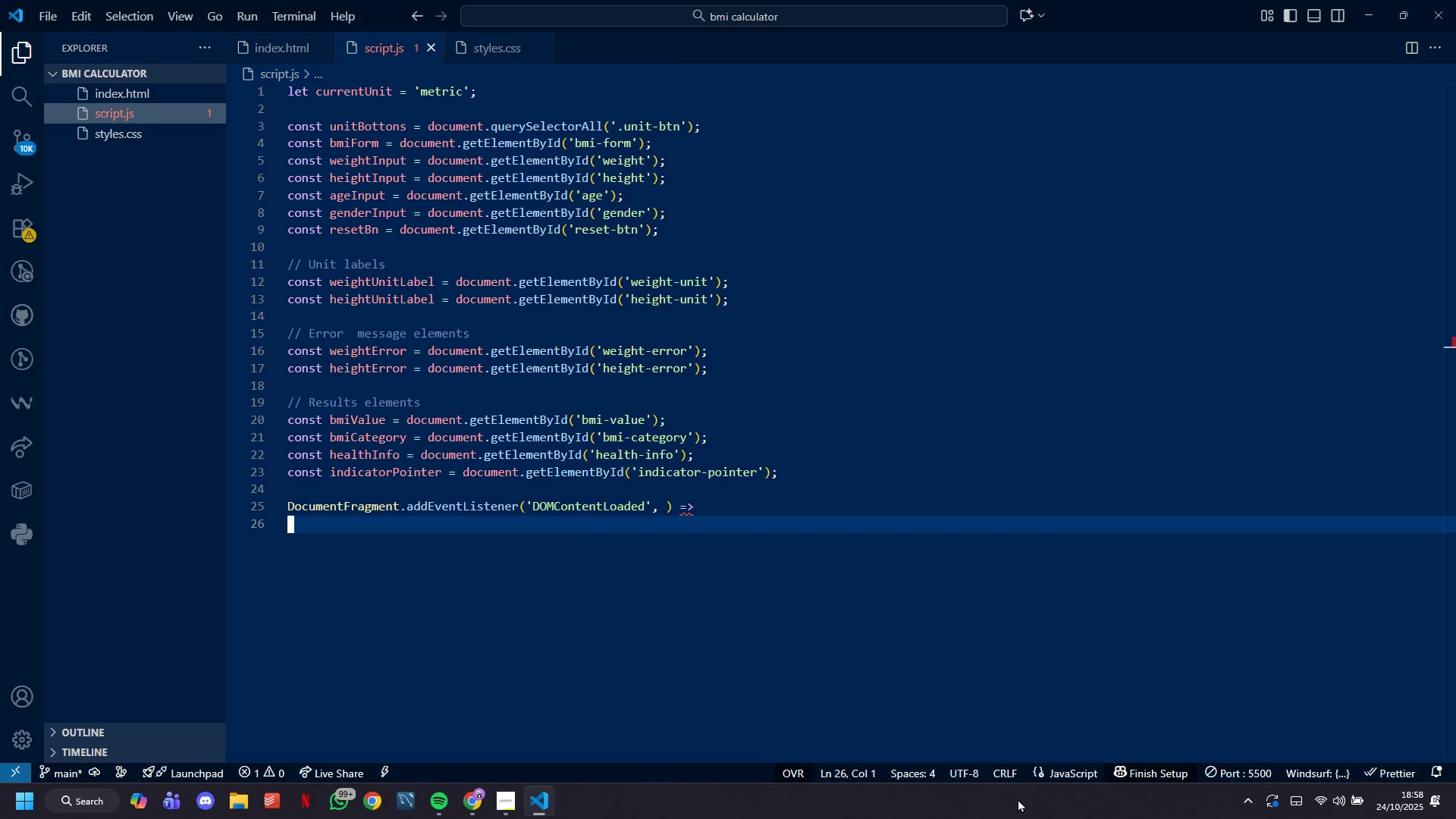 
hold_key(key=Backspace, duration=1.5)
 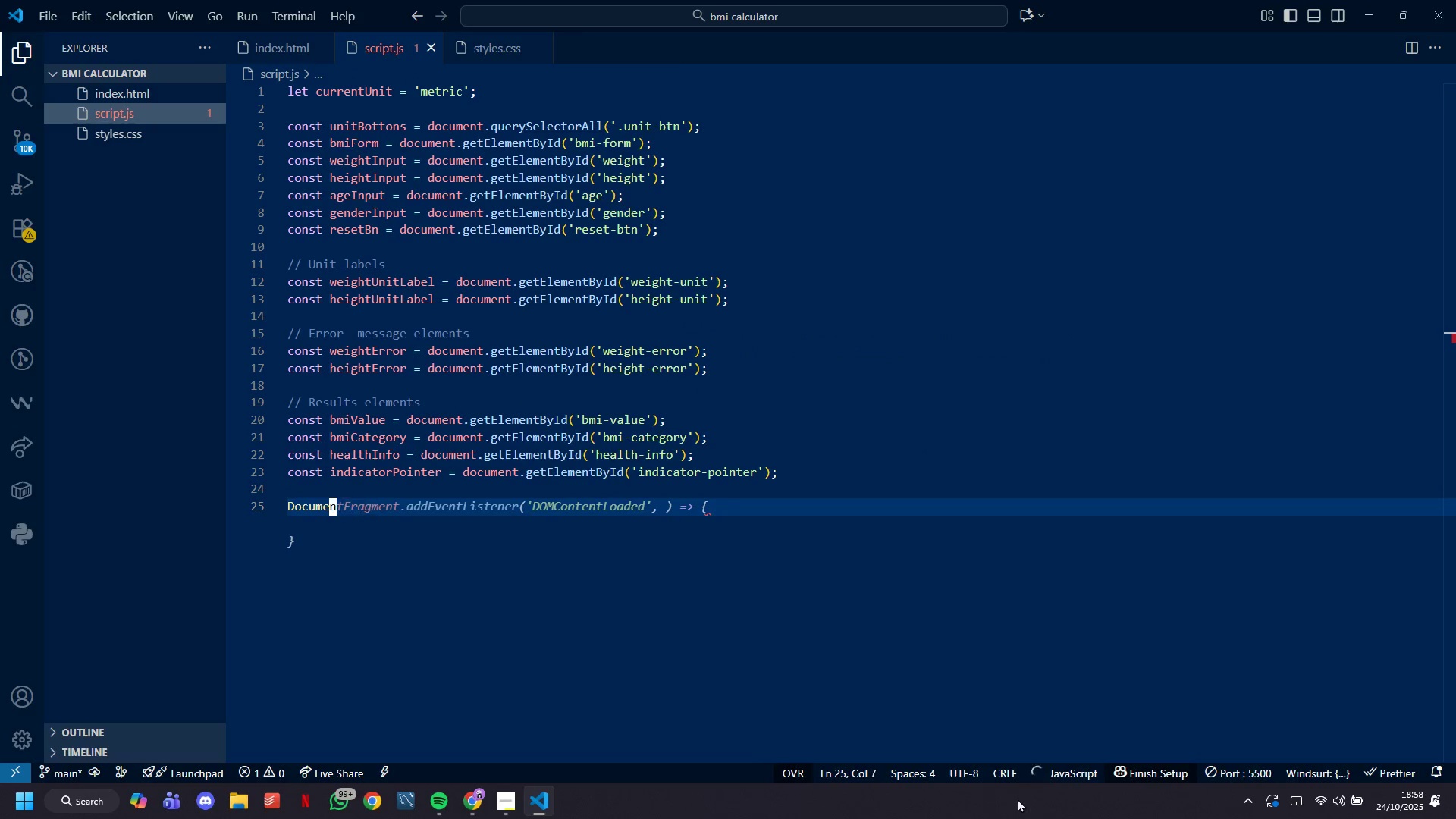 
hold_key(key=Backspace, duration=0.59)
 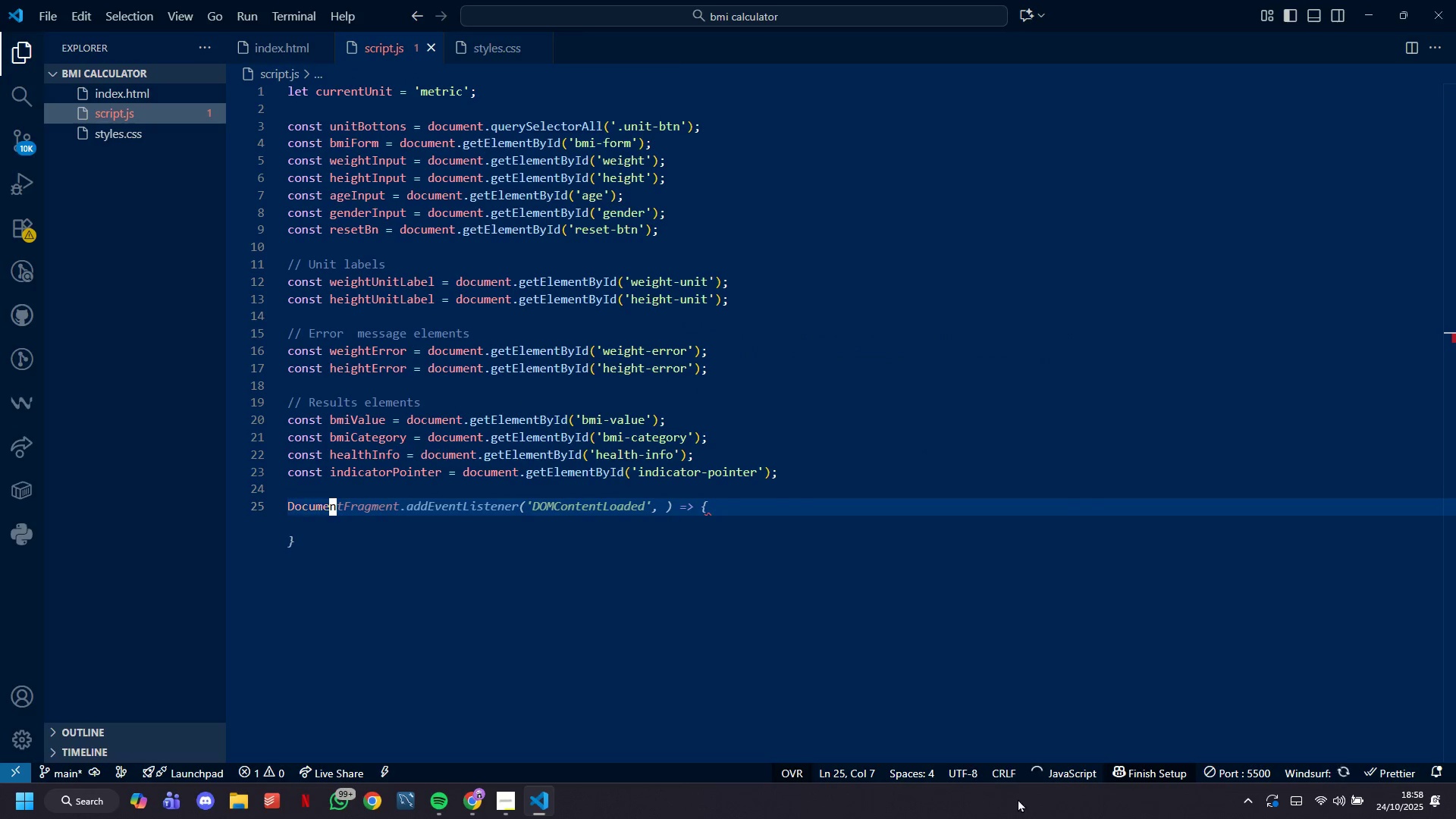 
key(Backspace)
 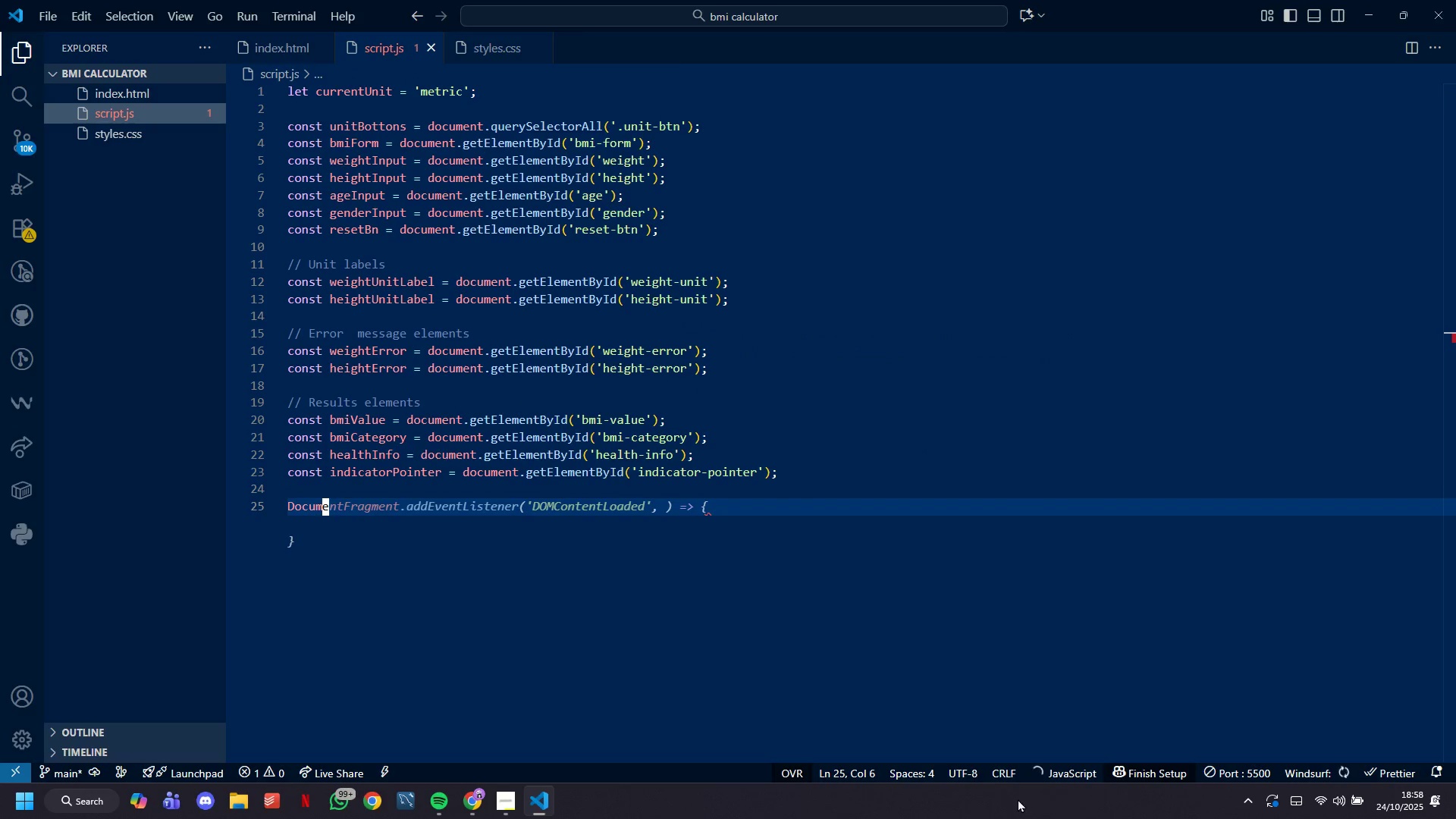 
key(Backspace)
 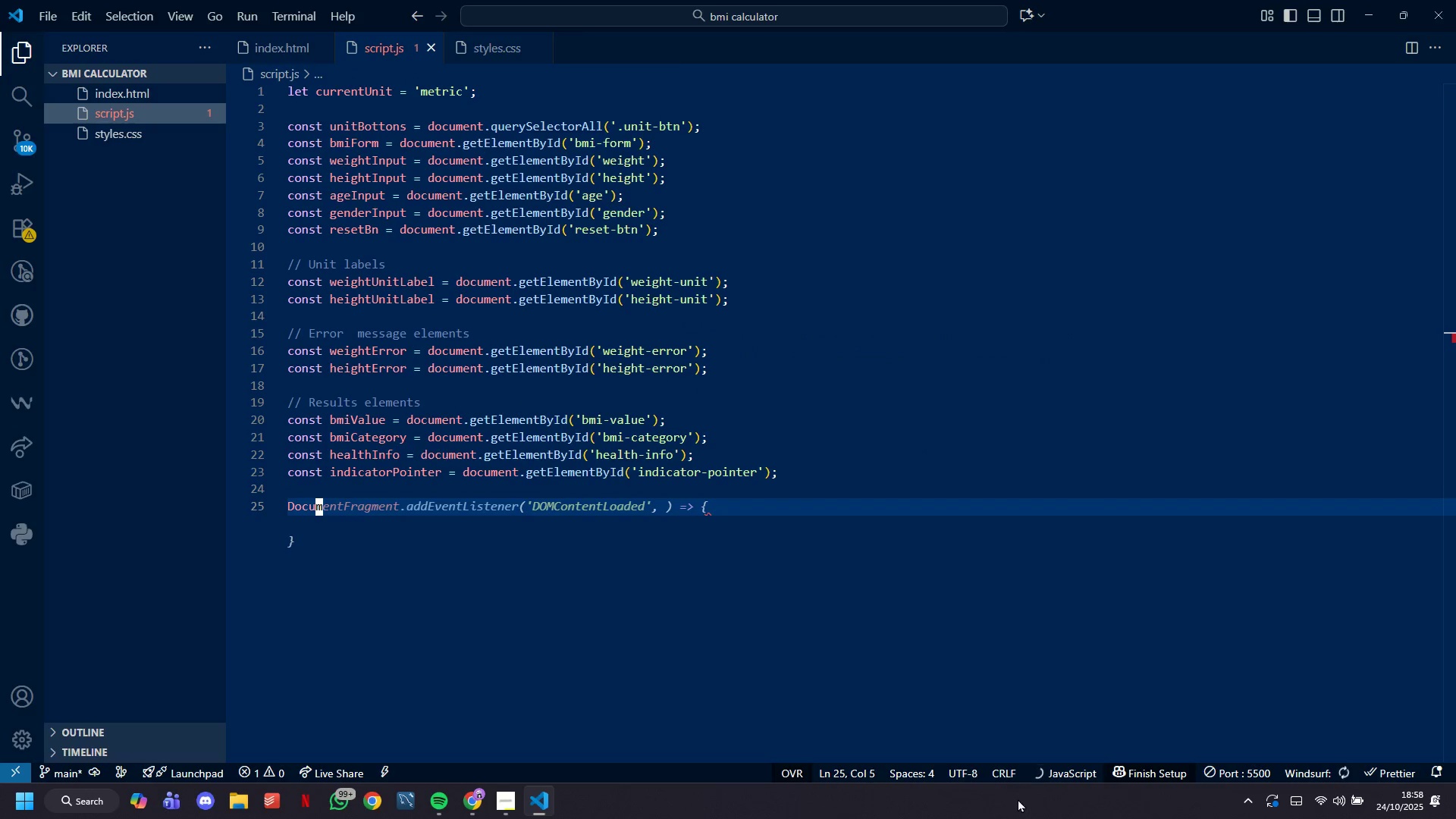 
key(Backspace)
 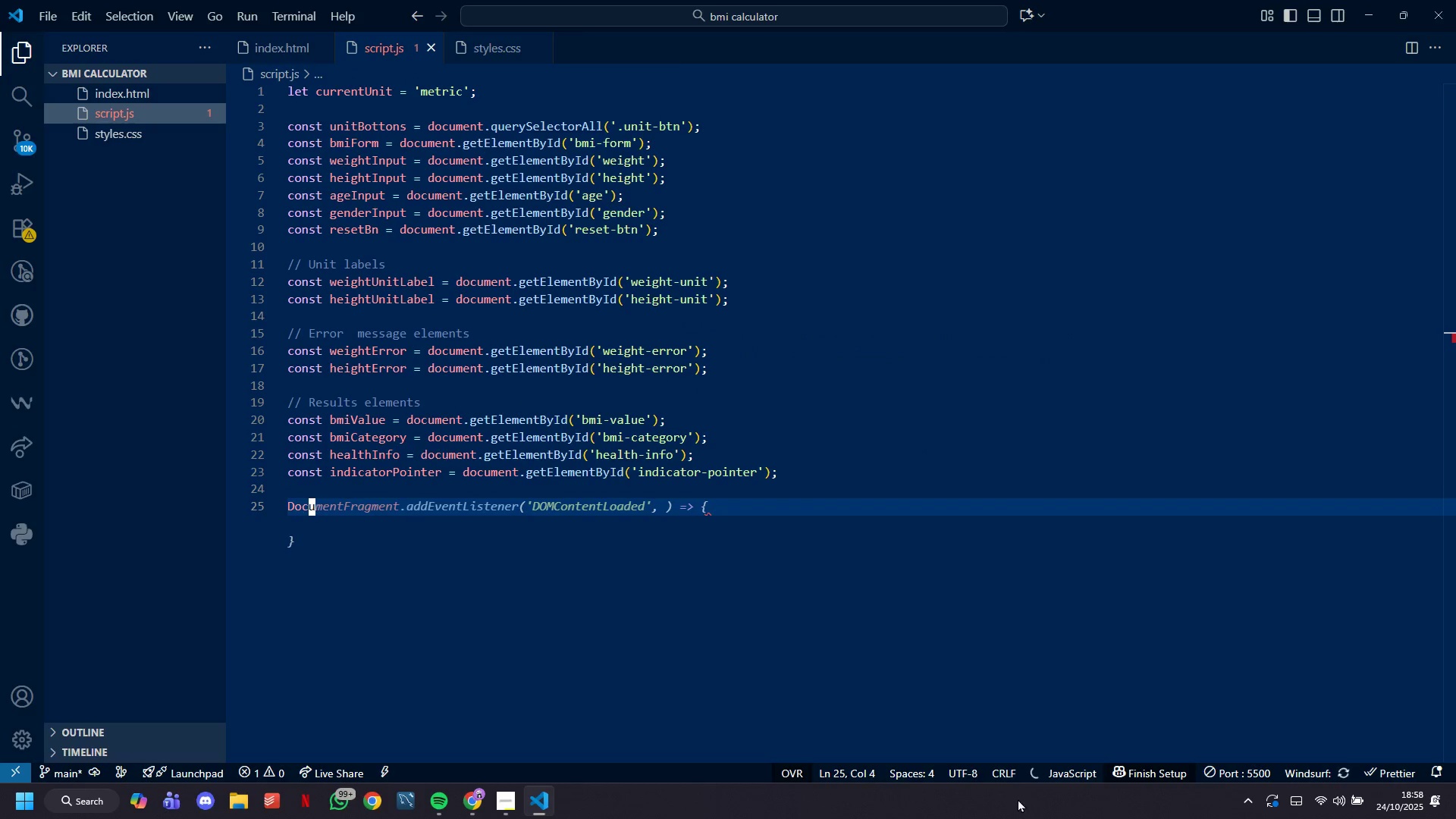 
key(Backspace)
 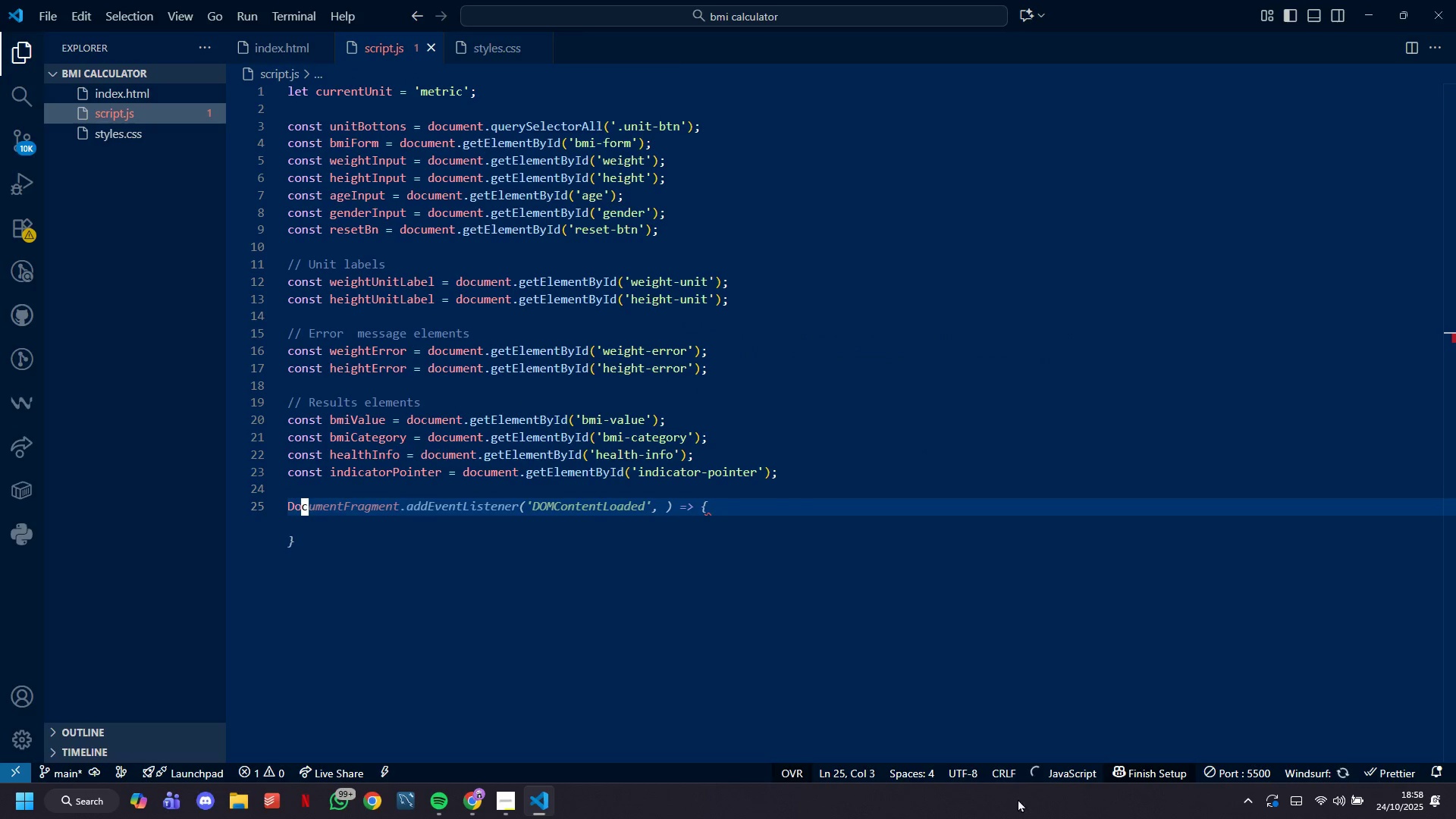 
key(Backspace)
 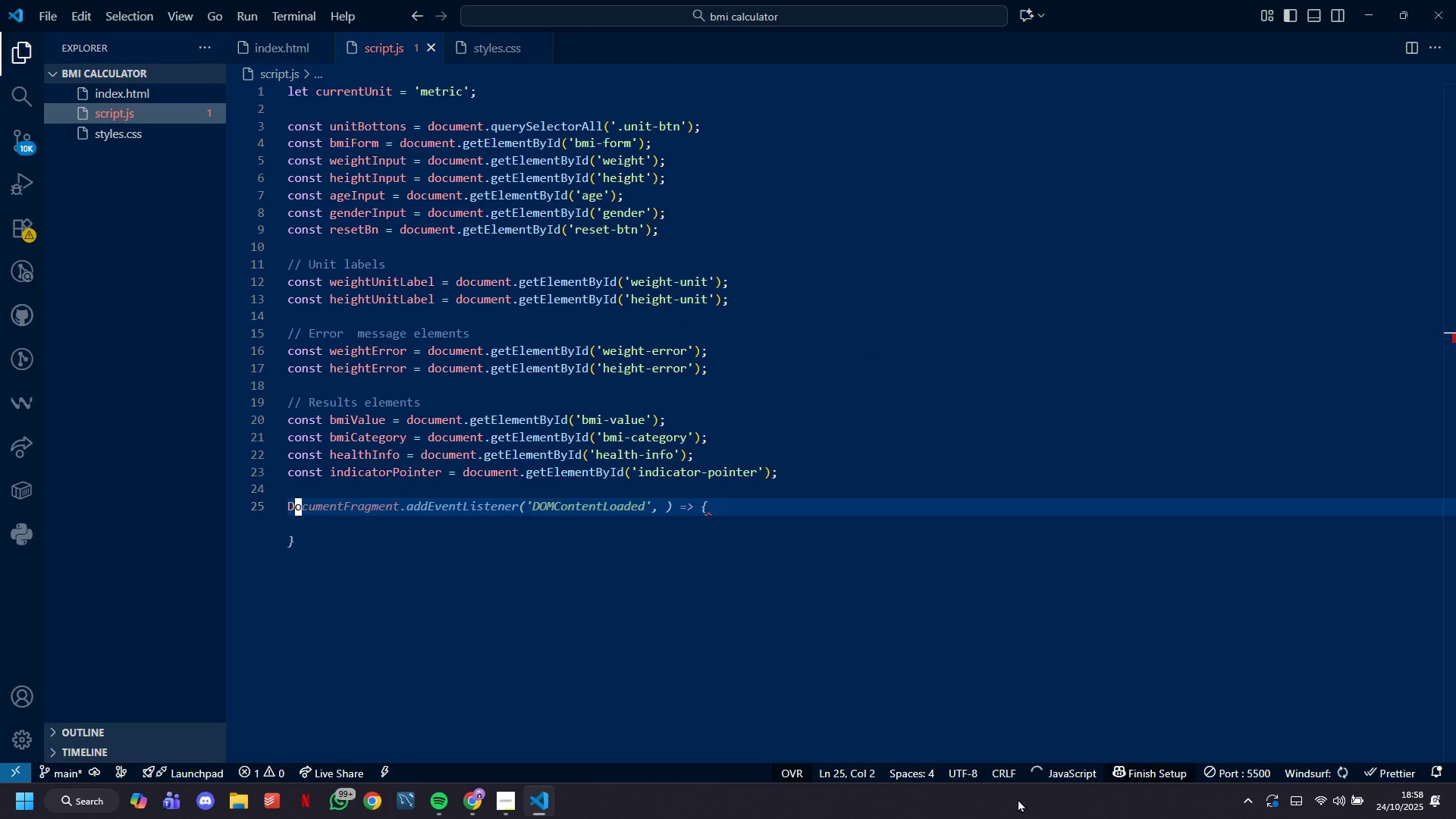 
key(Backspace)
 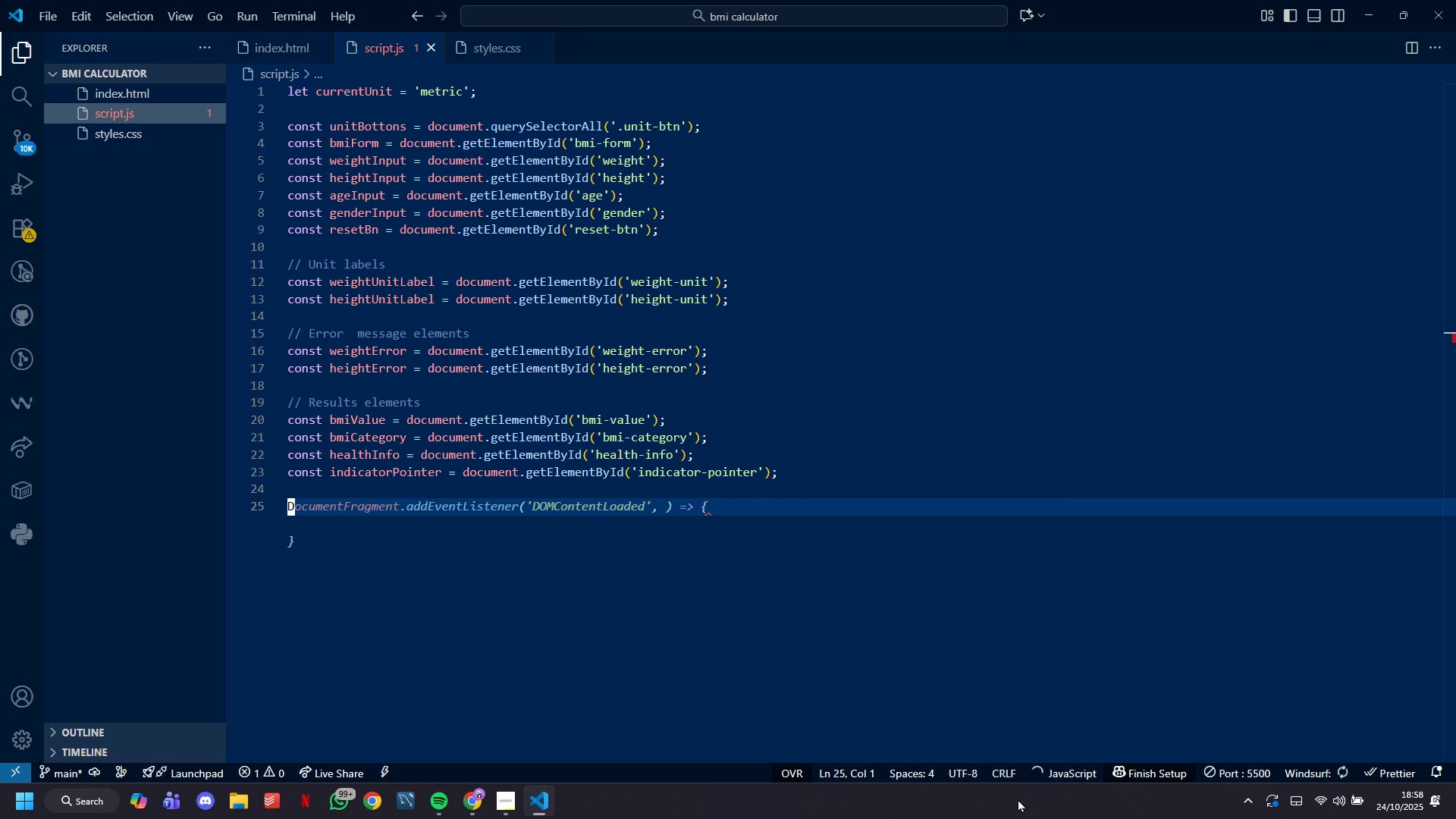 
key(Backspace)
 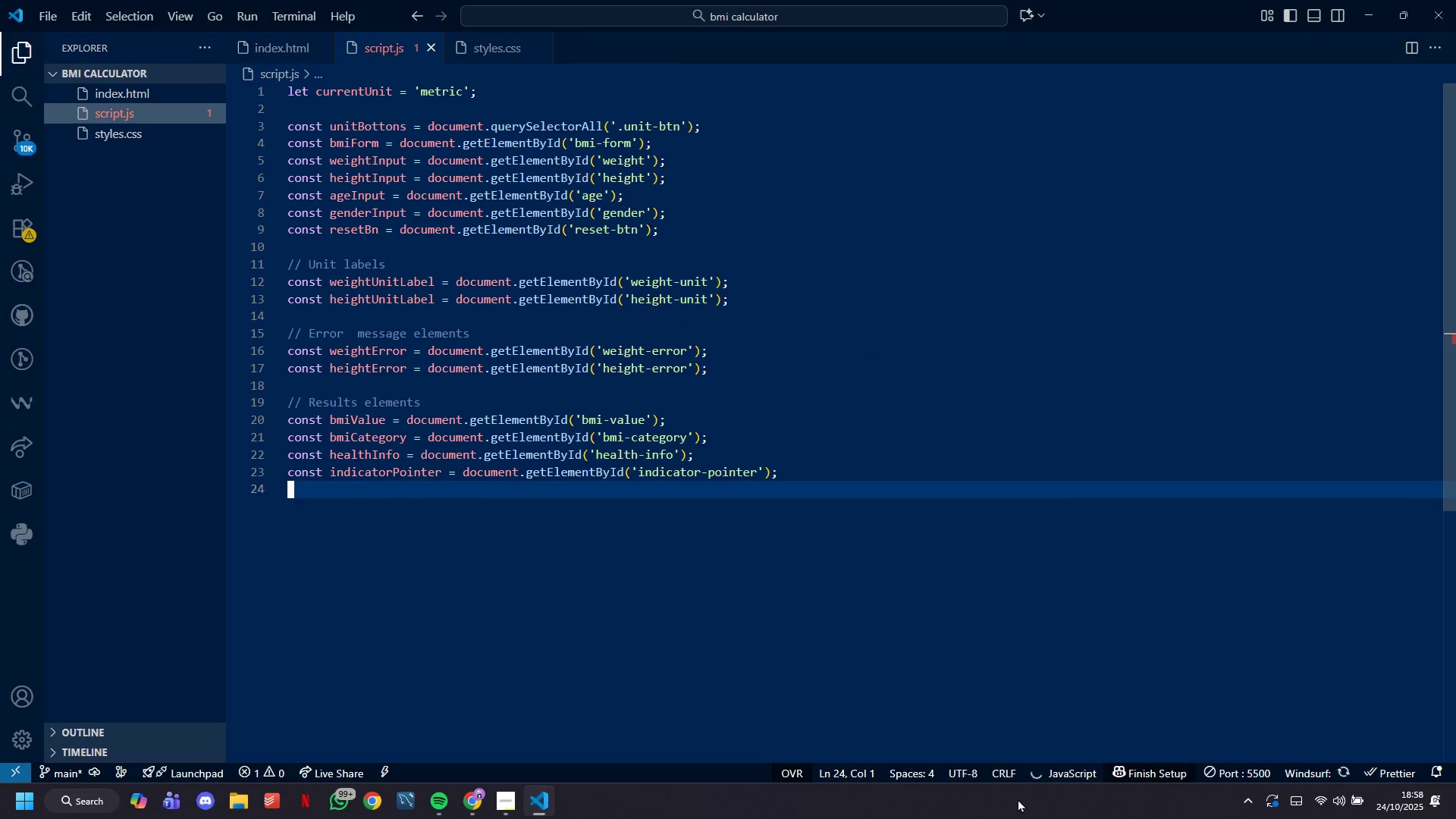 
key(Backspace)
 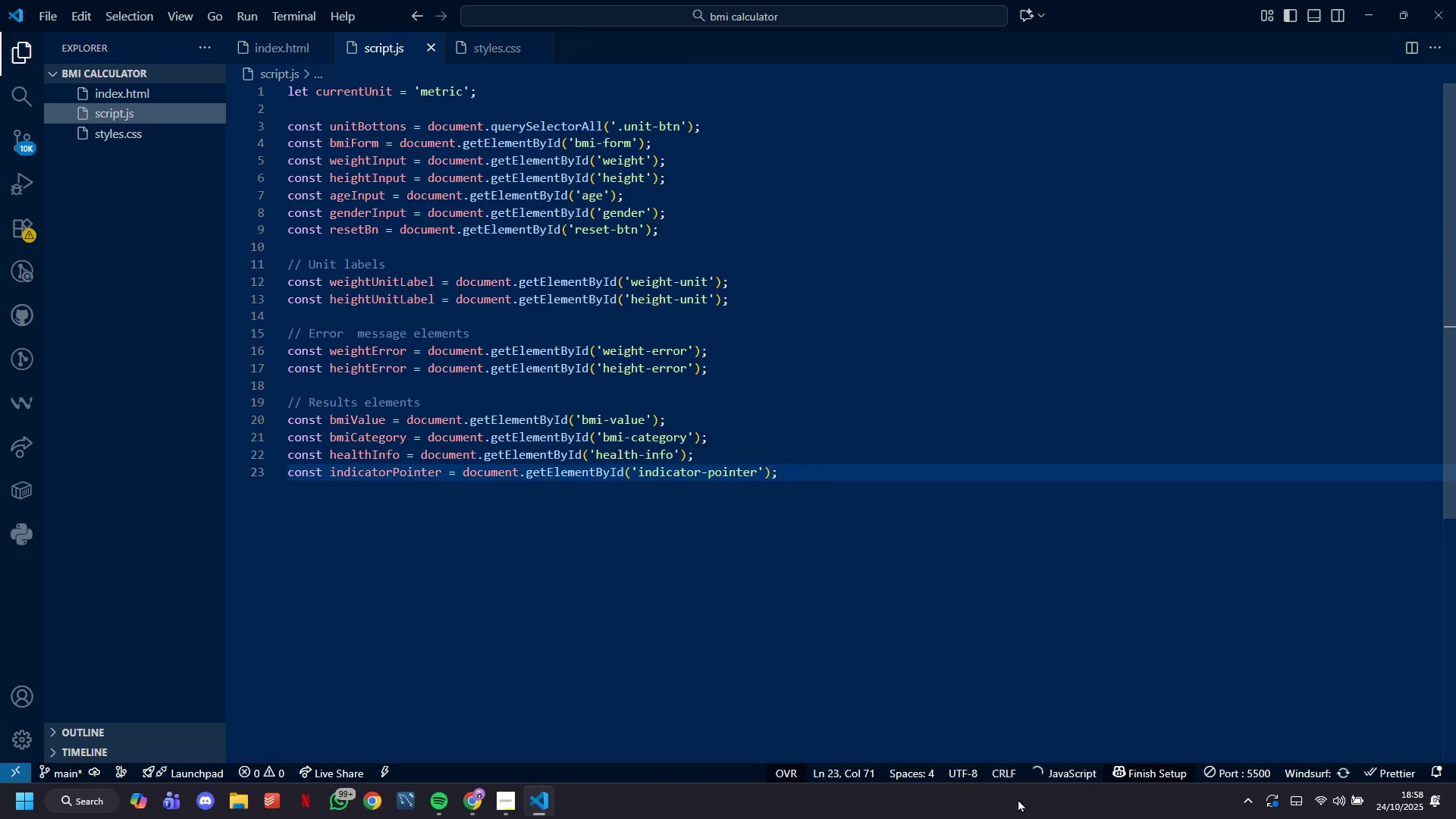 
key(Control+S)
 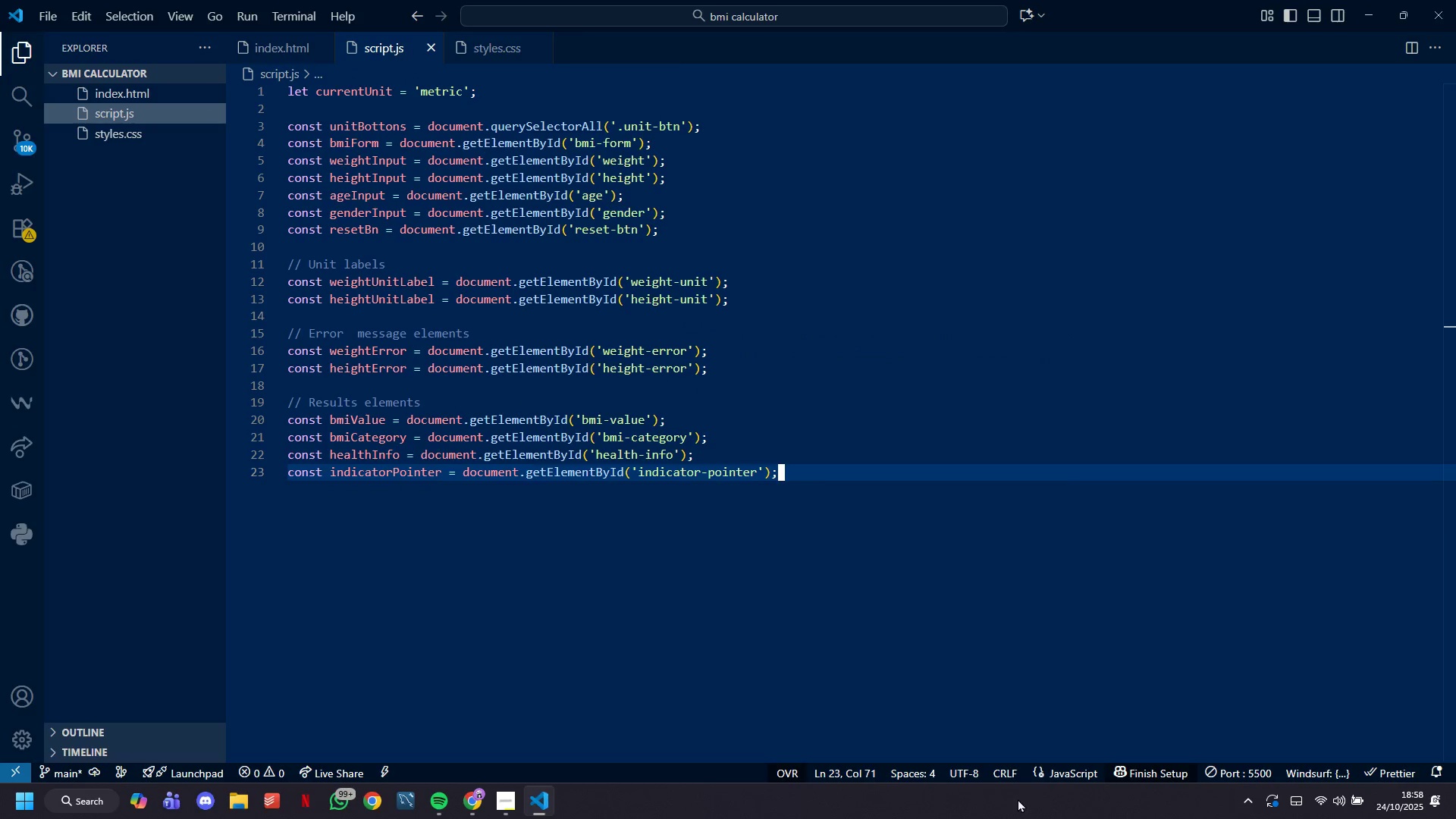 
scroll: coordinate [1017, 799], scroll_direction: up, amount: 71.0
 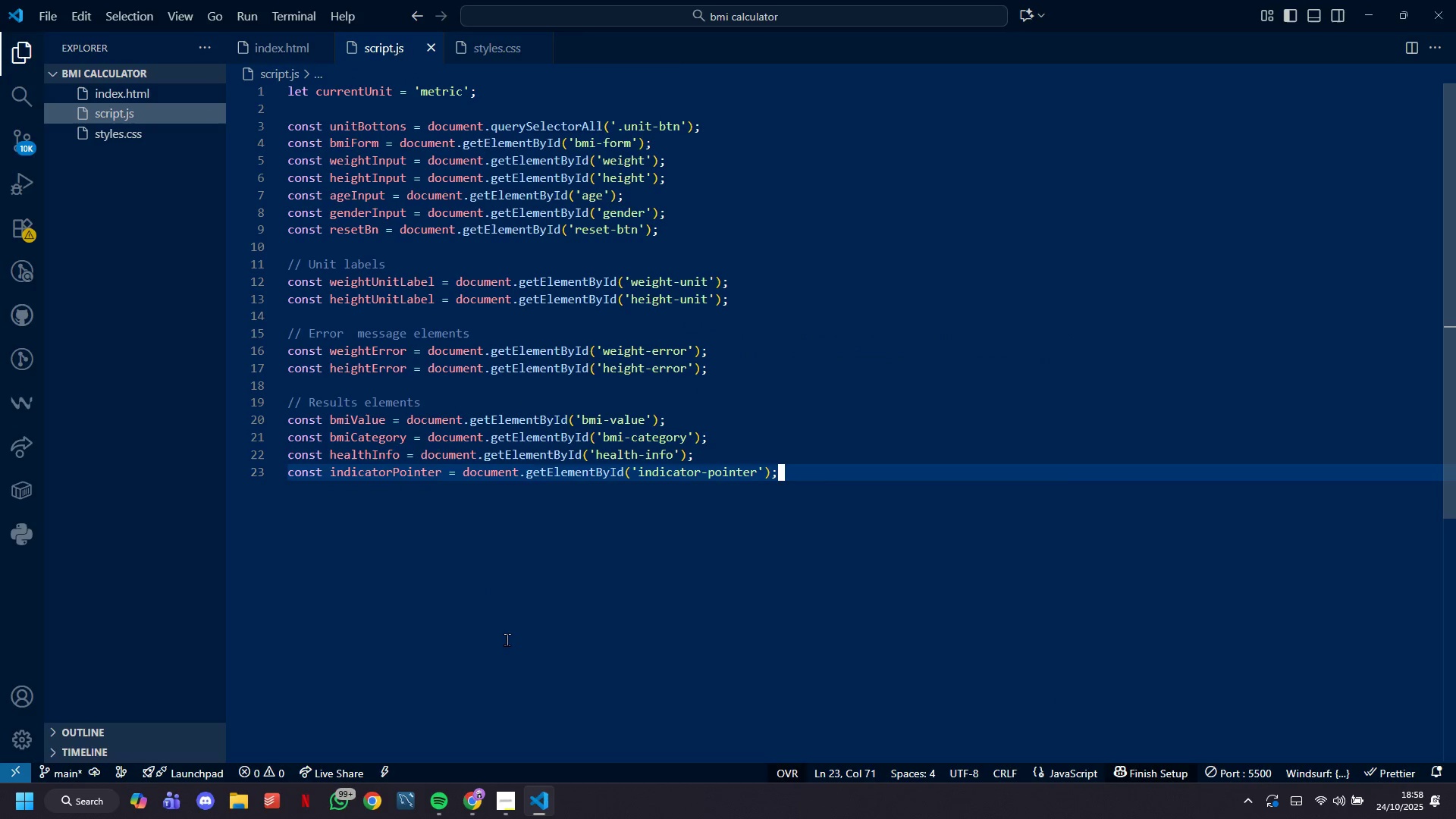 
mouse_move([492, 771])
 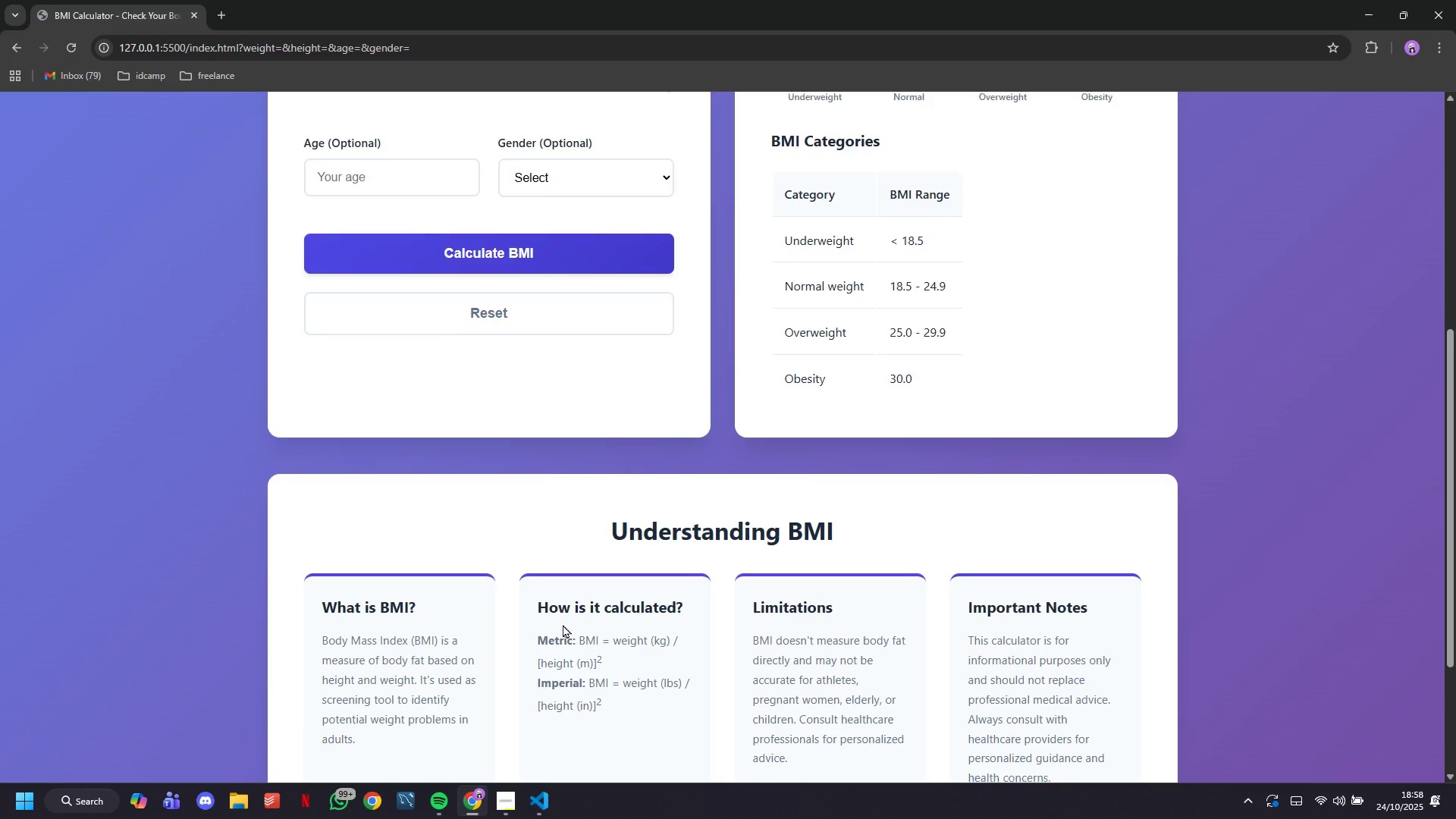 
scroll: coordinate [563, 624], scroll_direction: up, amount: 12.0
 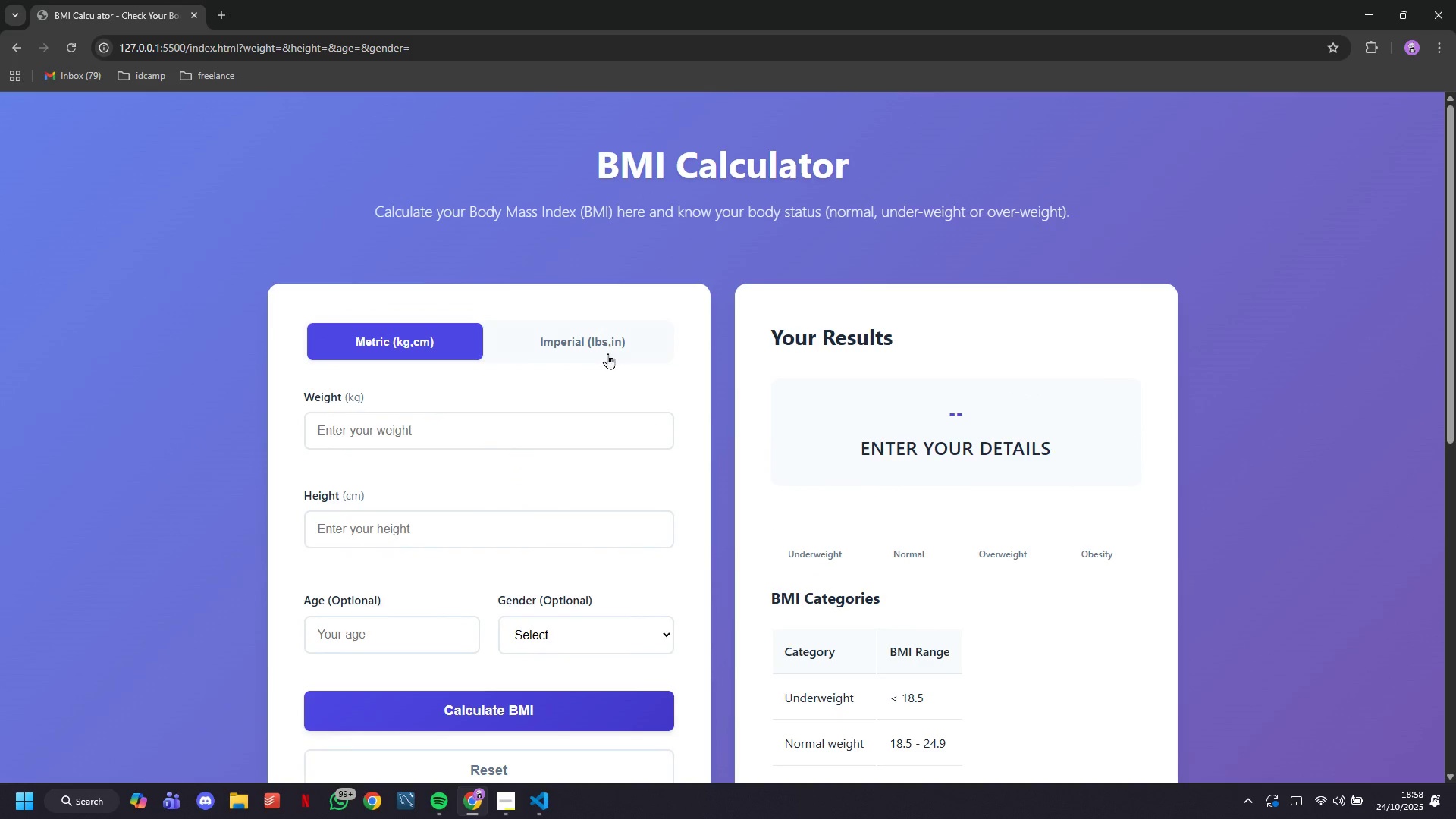 
left_click([607, 345])
 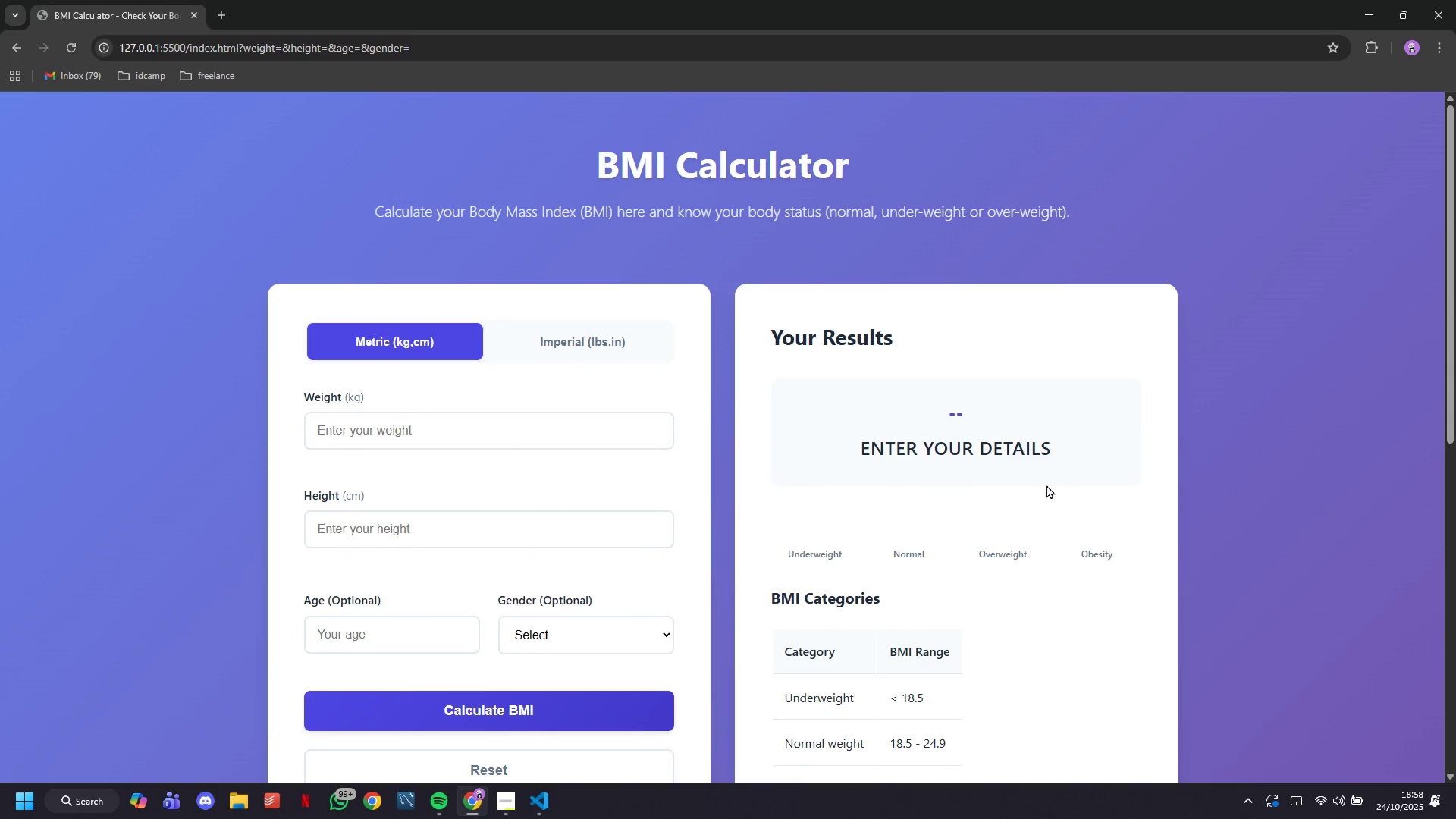 
double_click([1046, 485])
 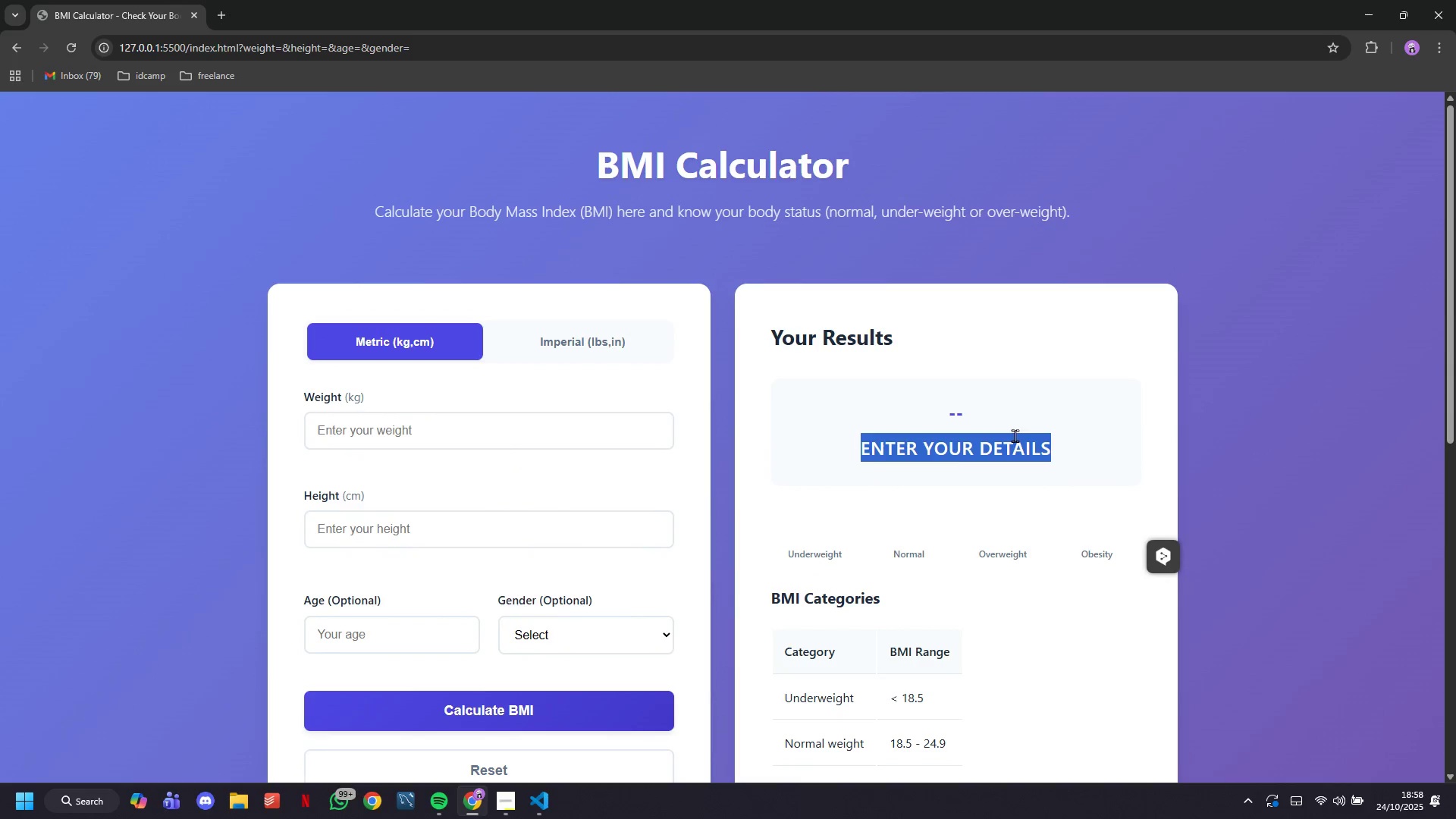 
triple_click([1015, 435])
 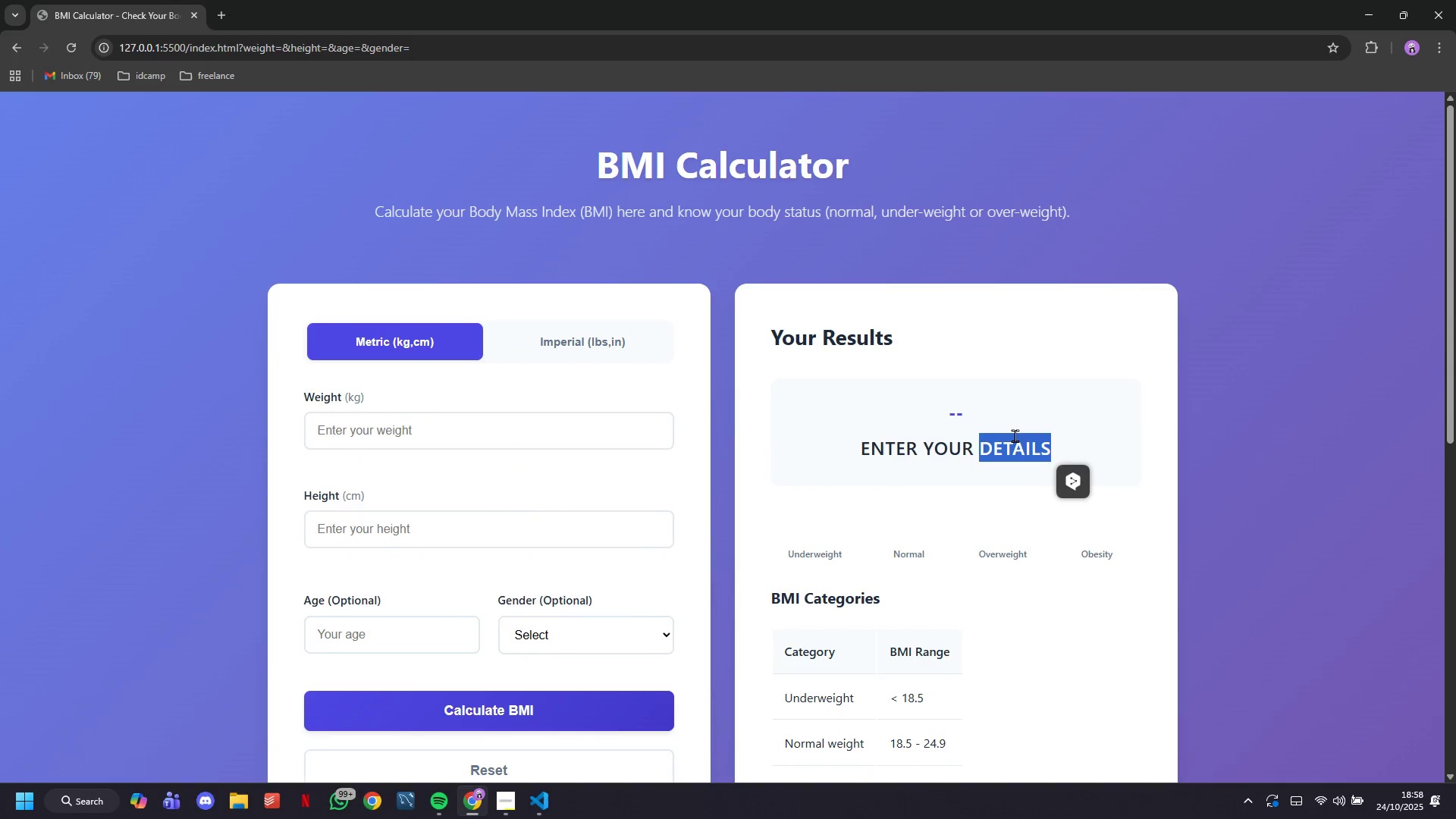 
triple_click([1015, 435])
 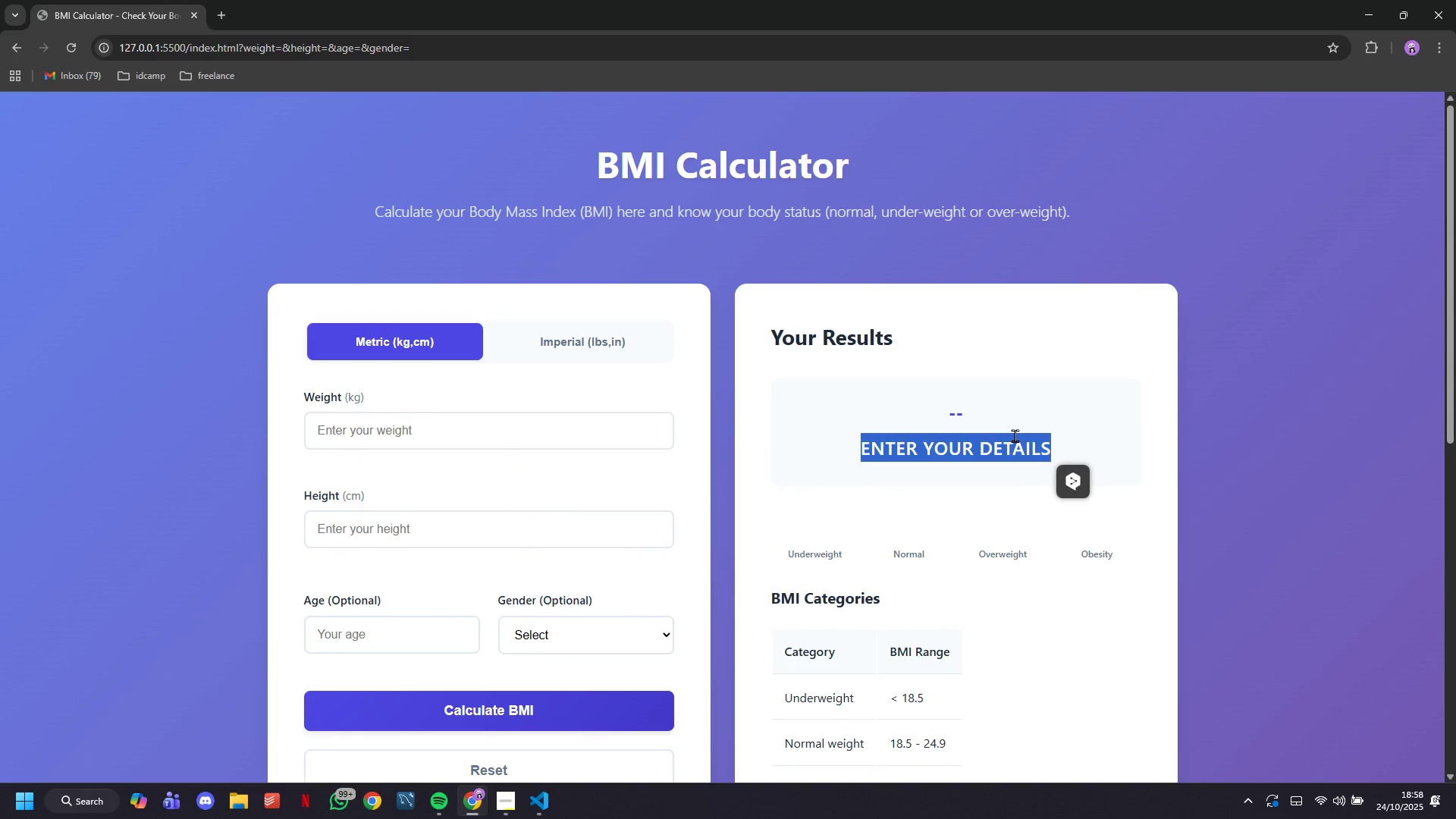 
triple_click([1015, 435])
 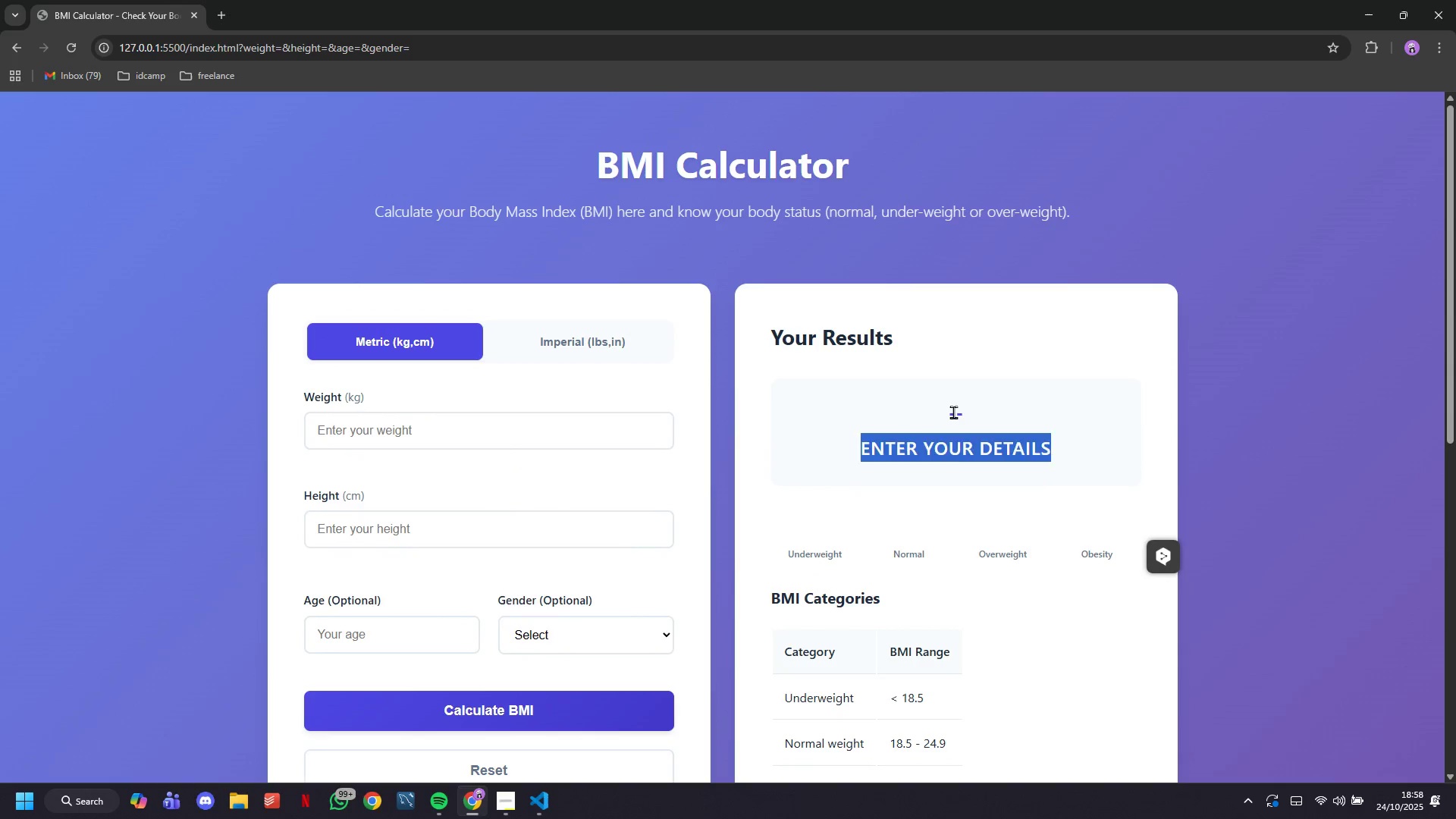 
left_click([953, 412])
 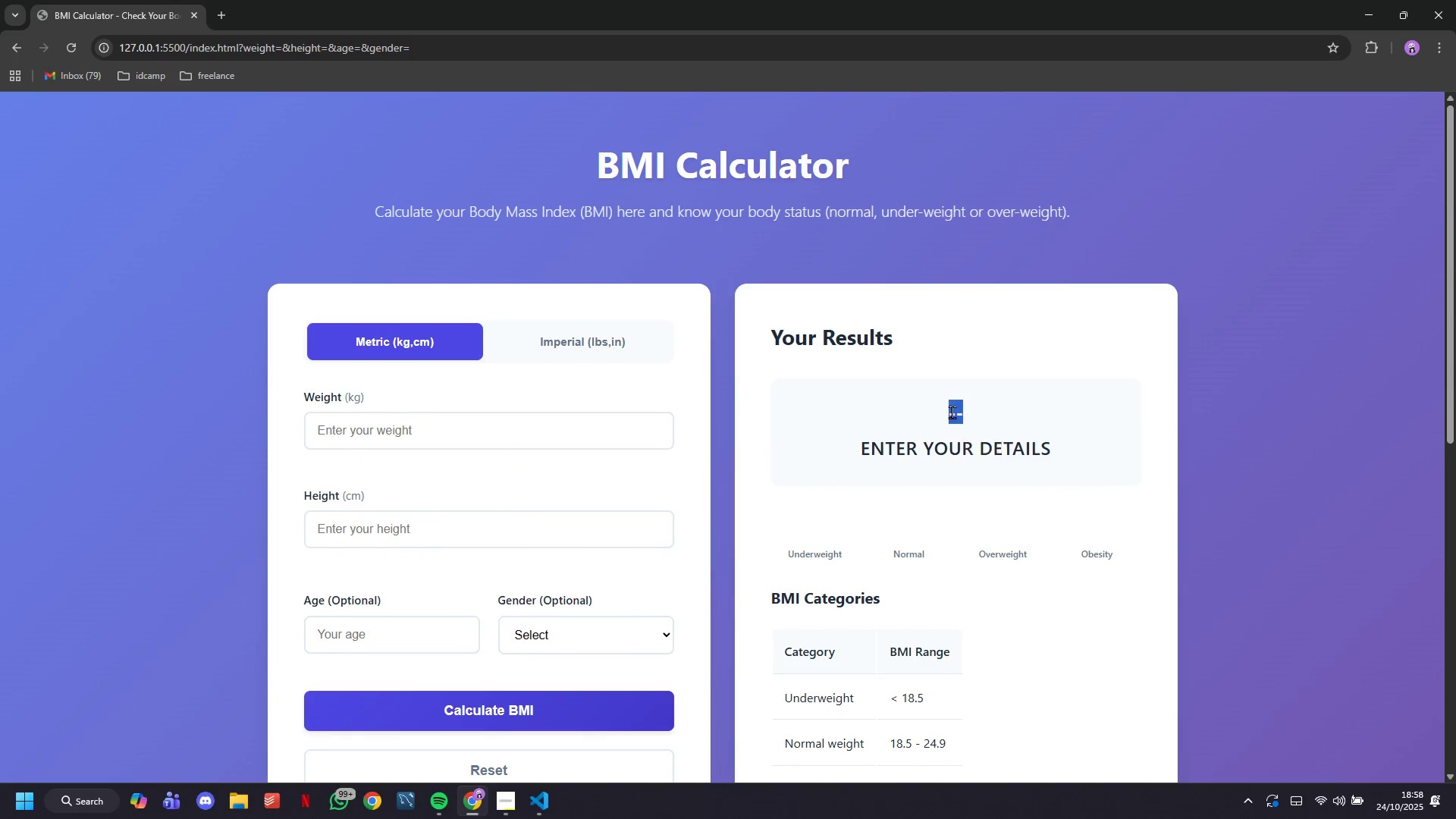 
triple_click([952, 412])
 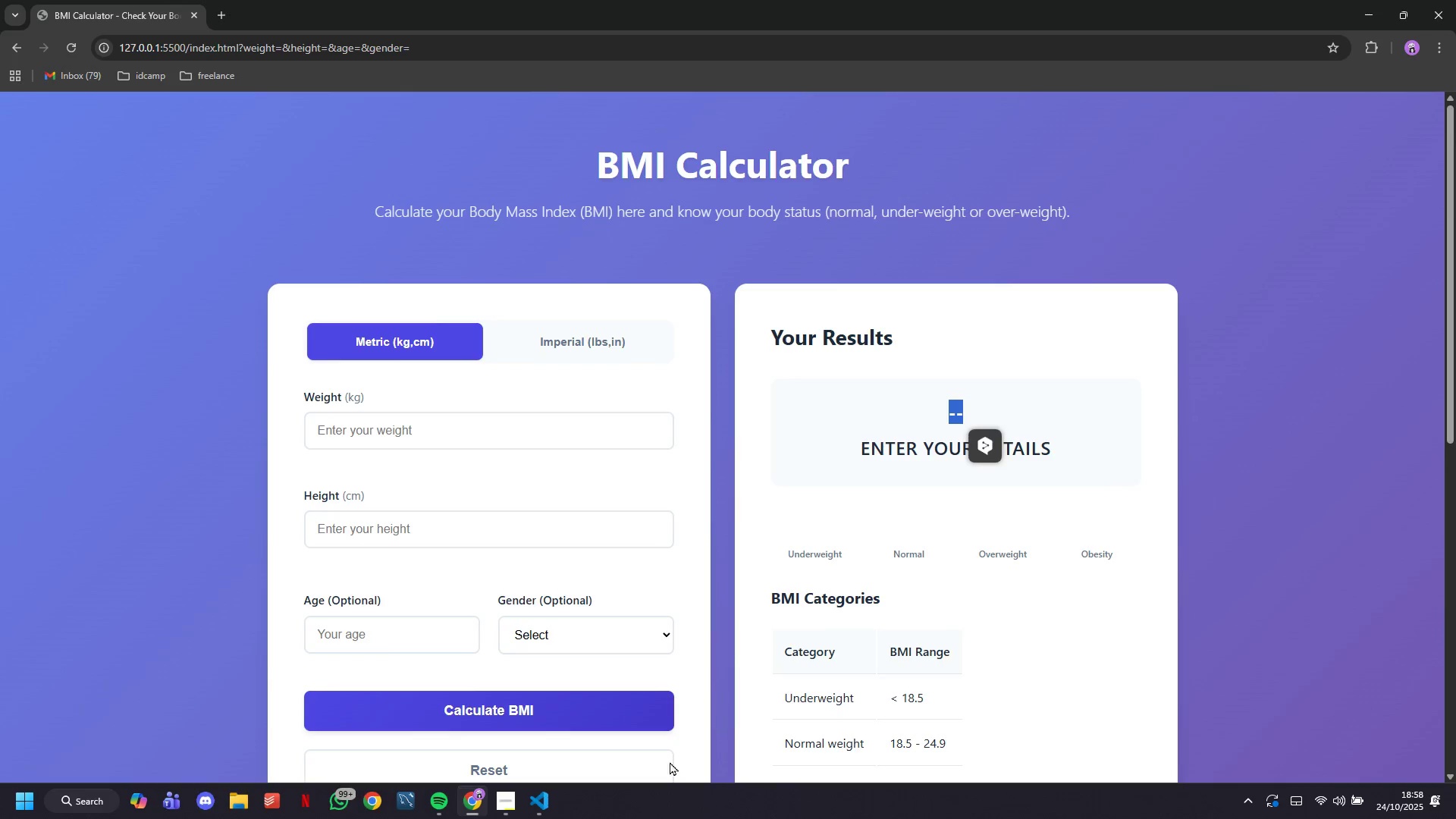 
left_click([534, 795])
 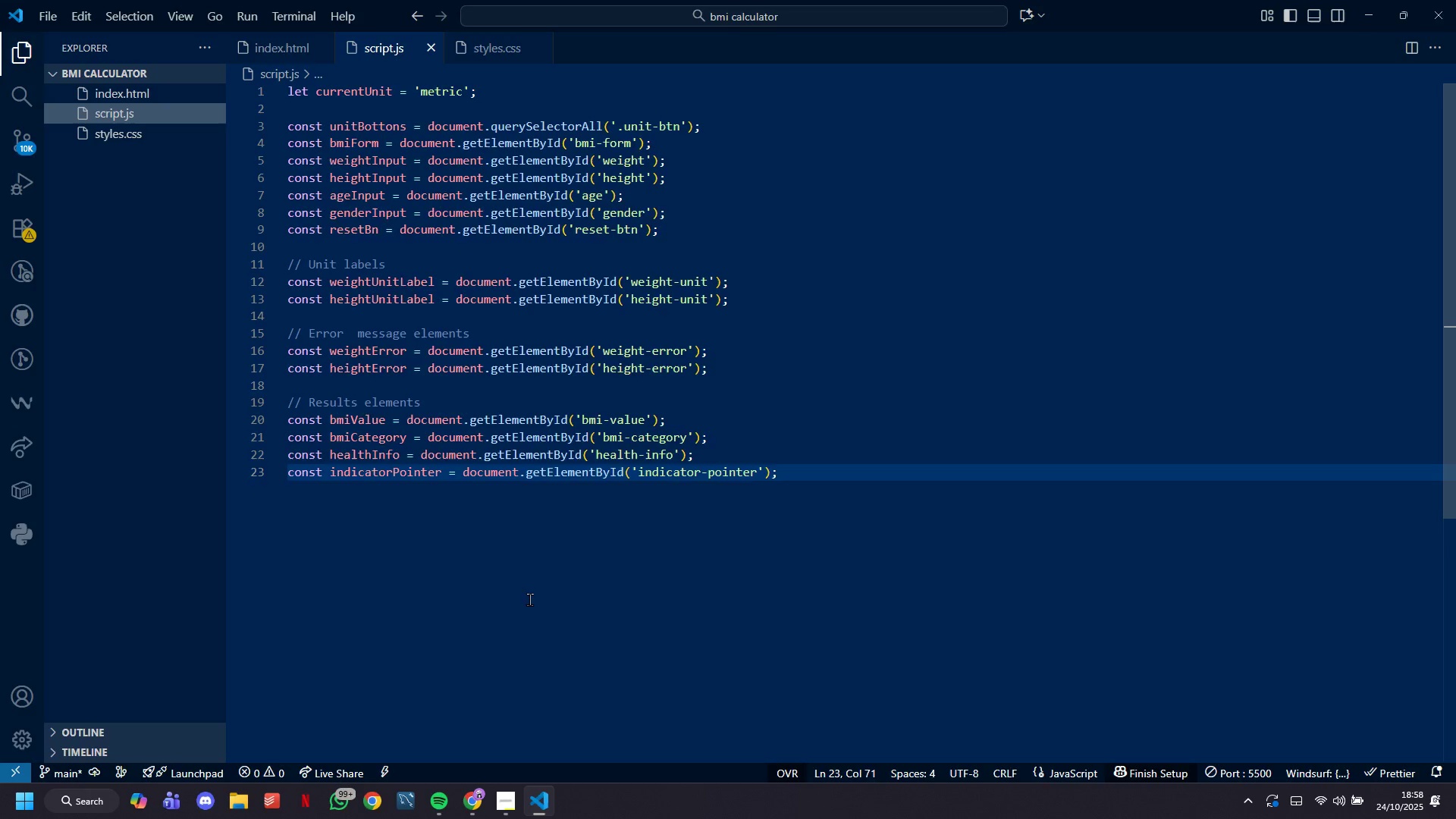 
scroll: coordinate [768, 331], scroll_direction: up, amount: 15.0
 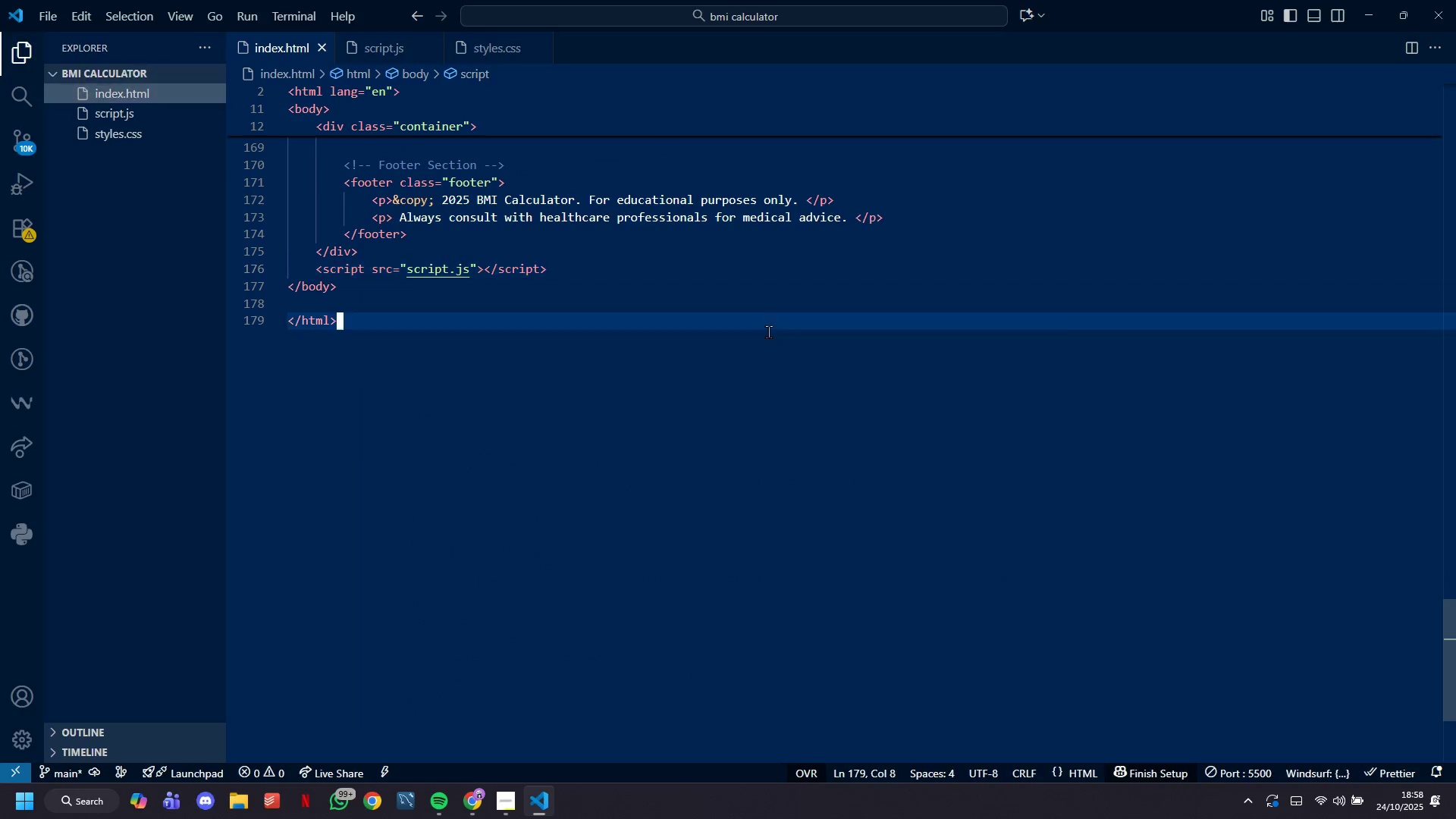 
left_click([768, 331])
 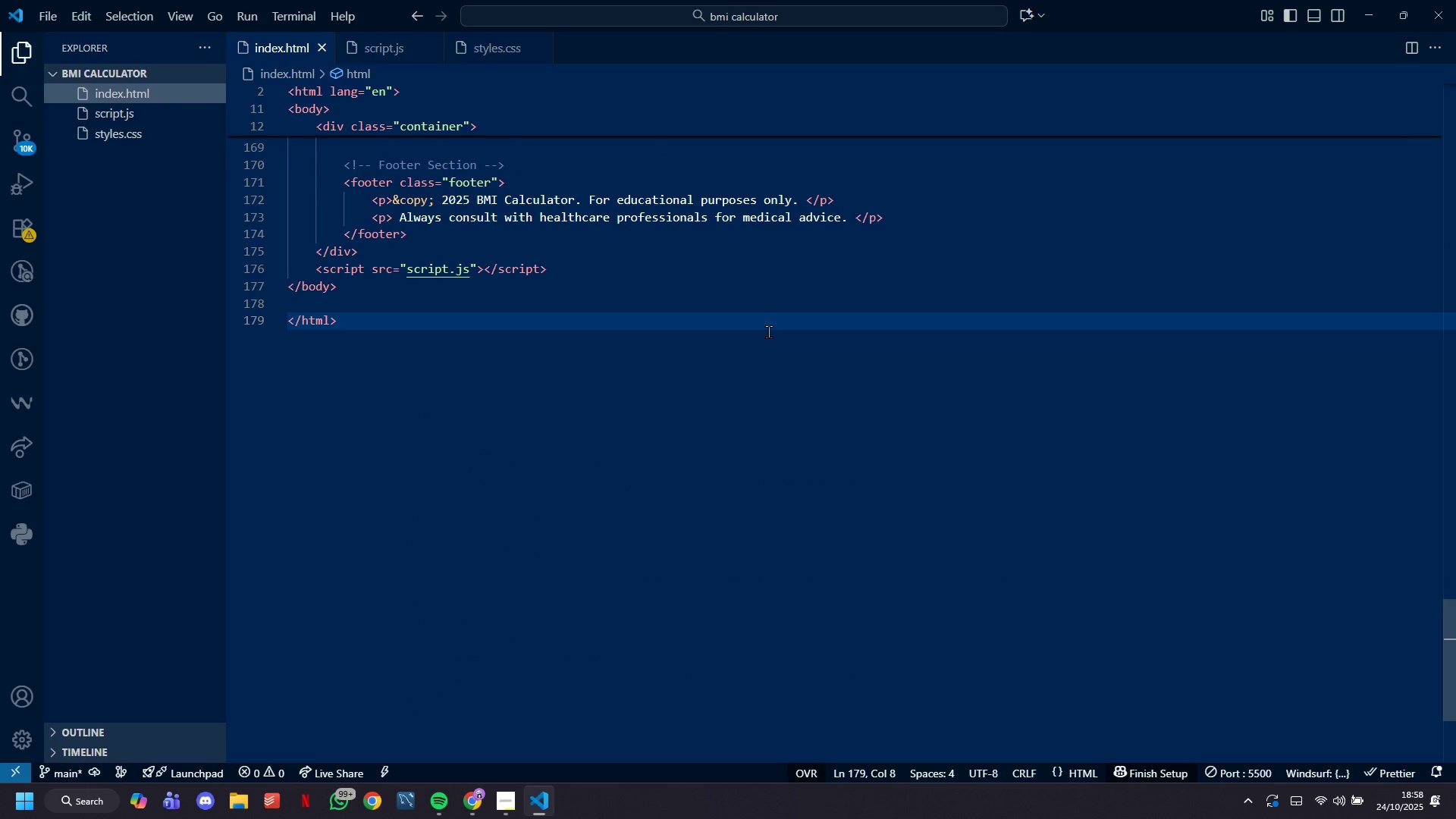 
key(Enter)
 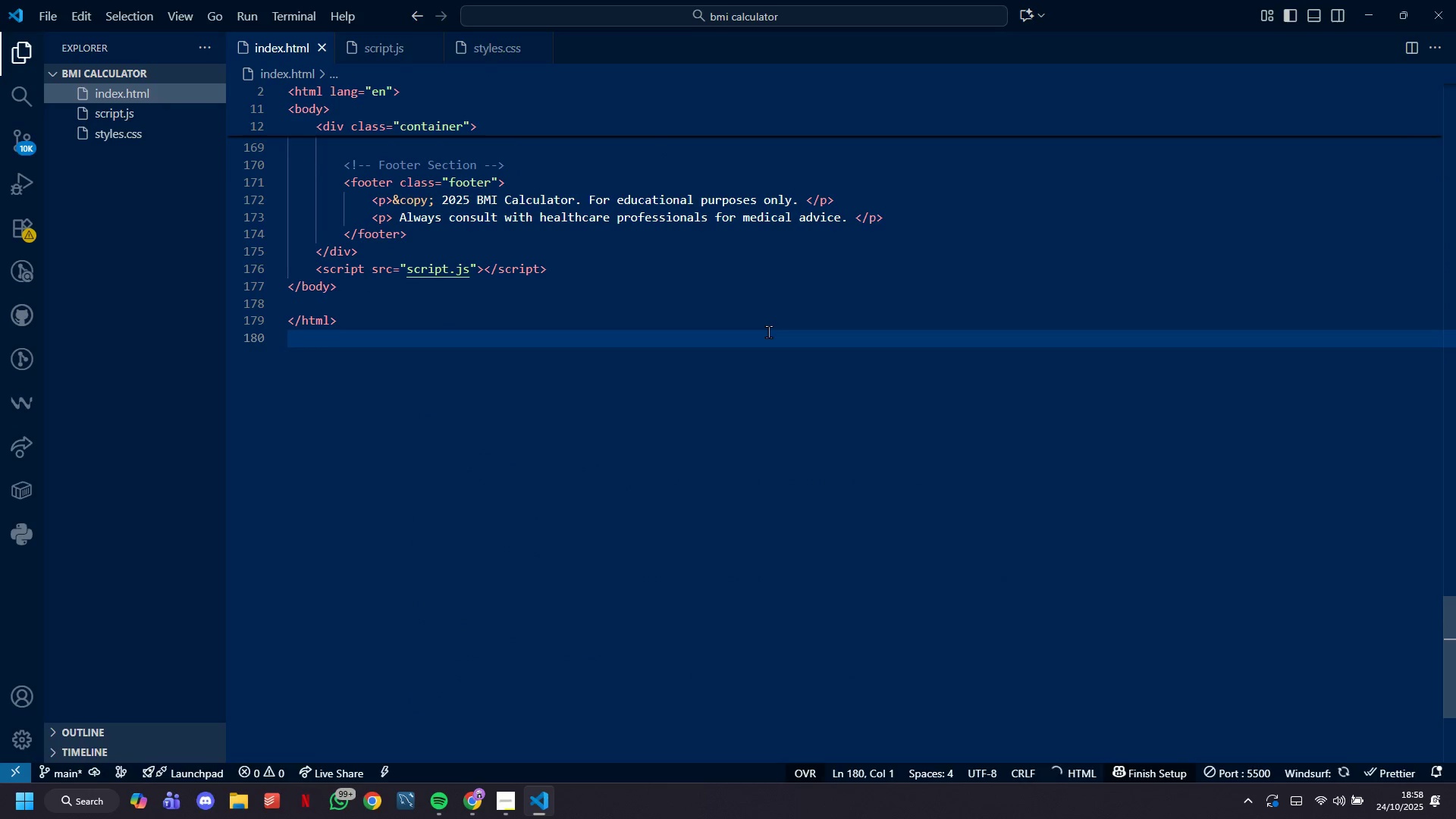 
hold_key(key=ControlLeft, duration=0.48)
 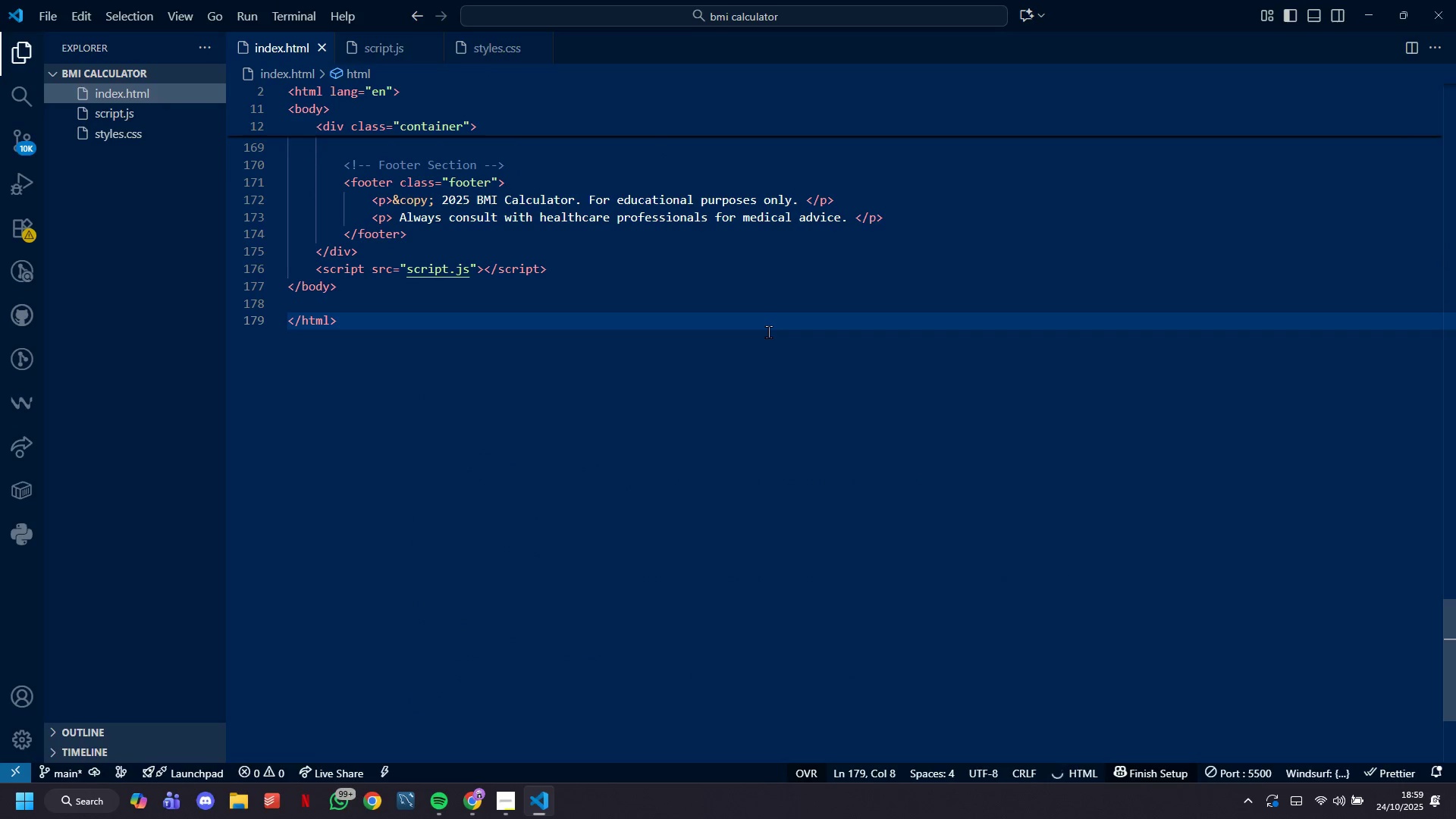 
key(S)
 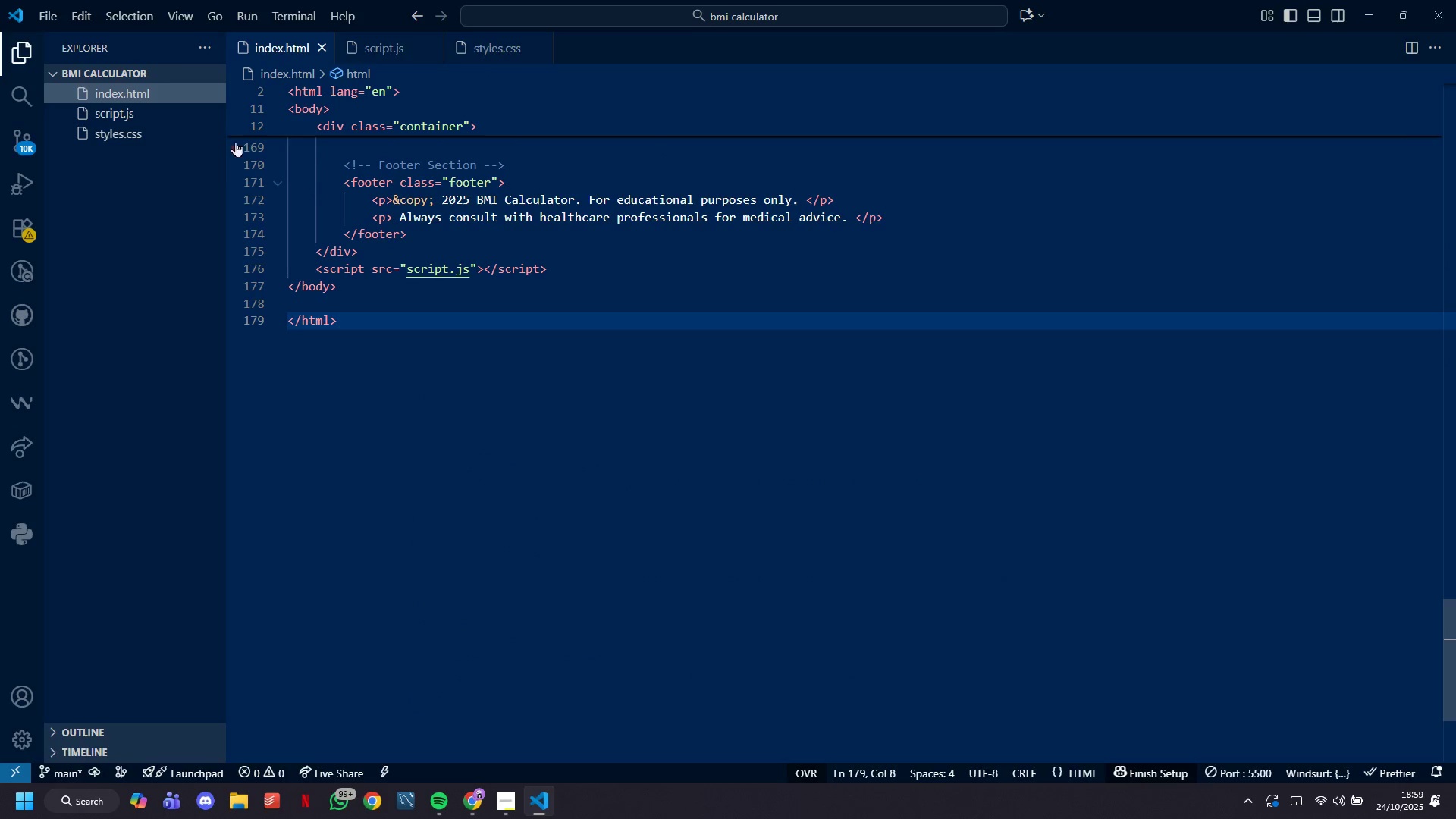 
left_click([149, 133])
 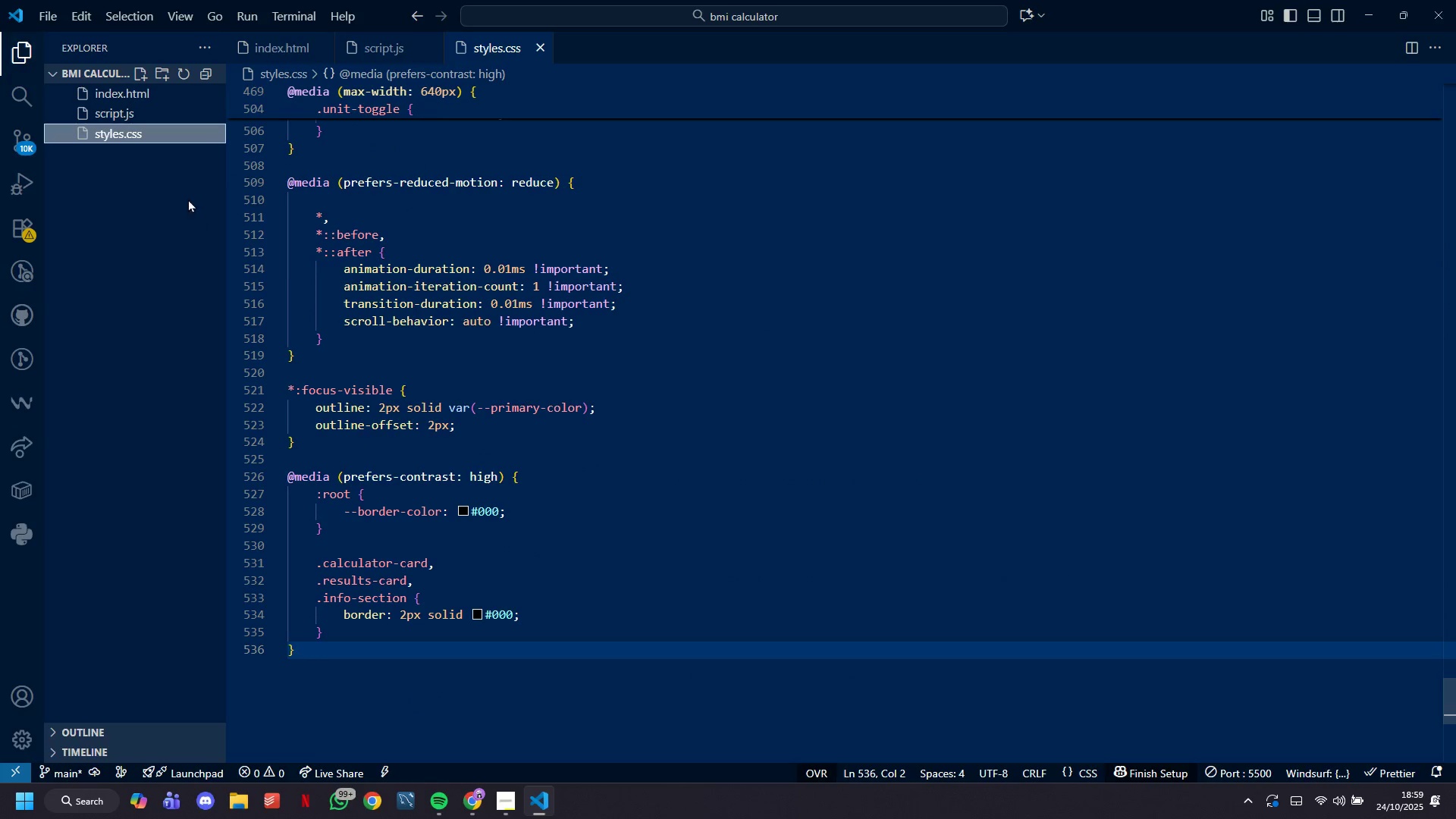 
left_click([142, 118])
 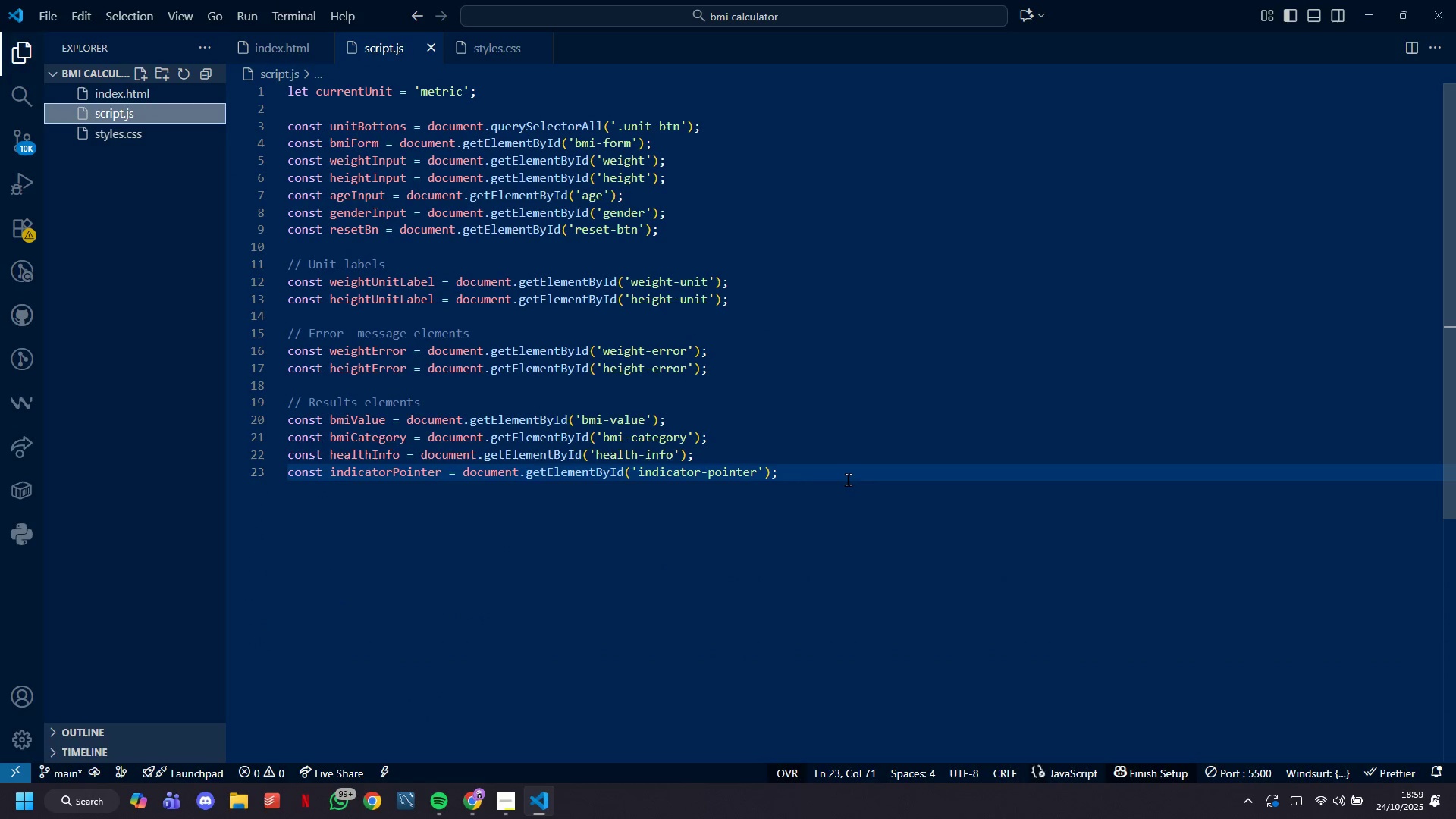 
scroll: coordinate [851, 481], scroll_direction: up, amount: 36.0
 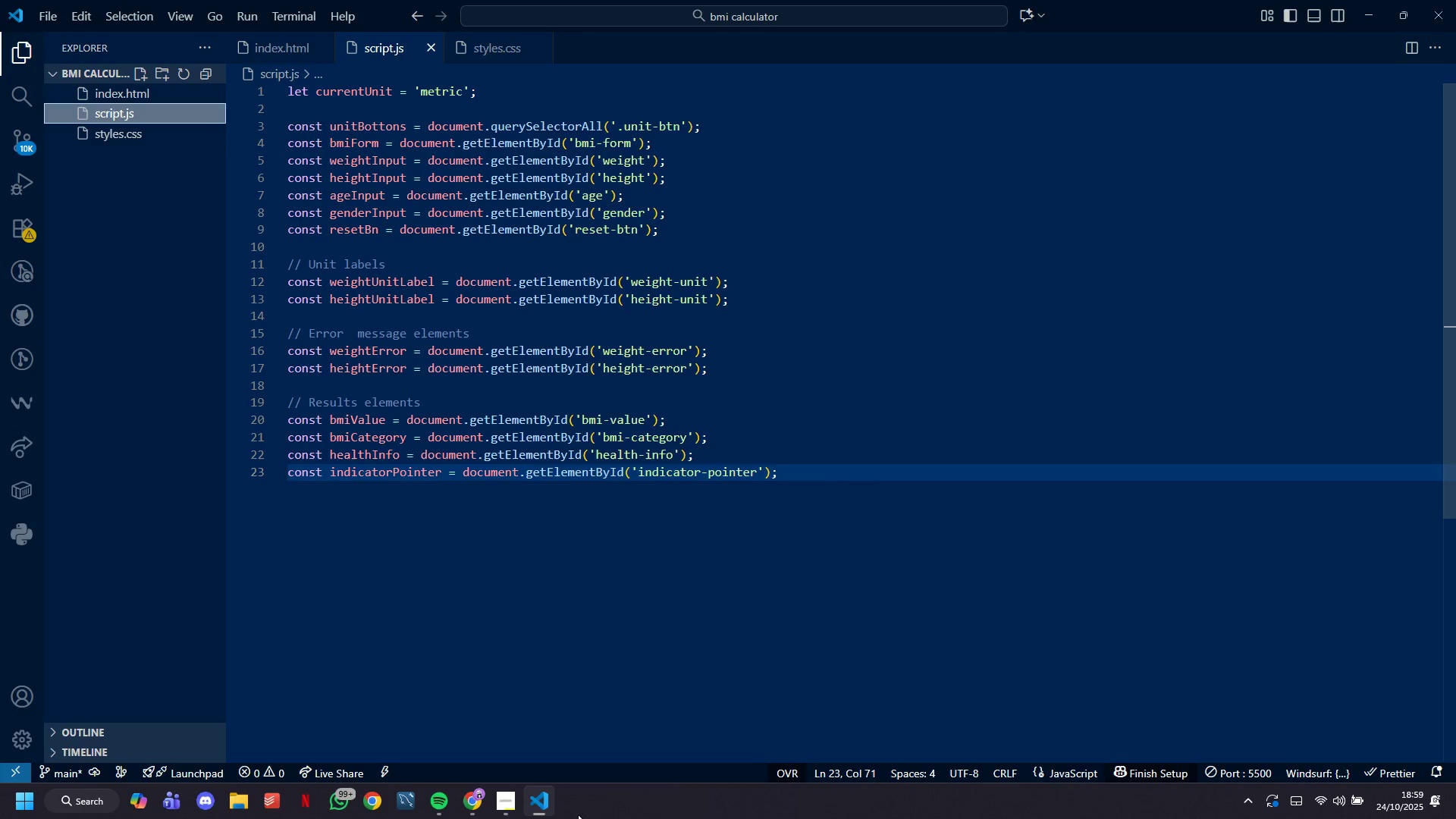 
key(Enter)
 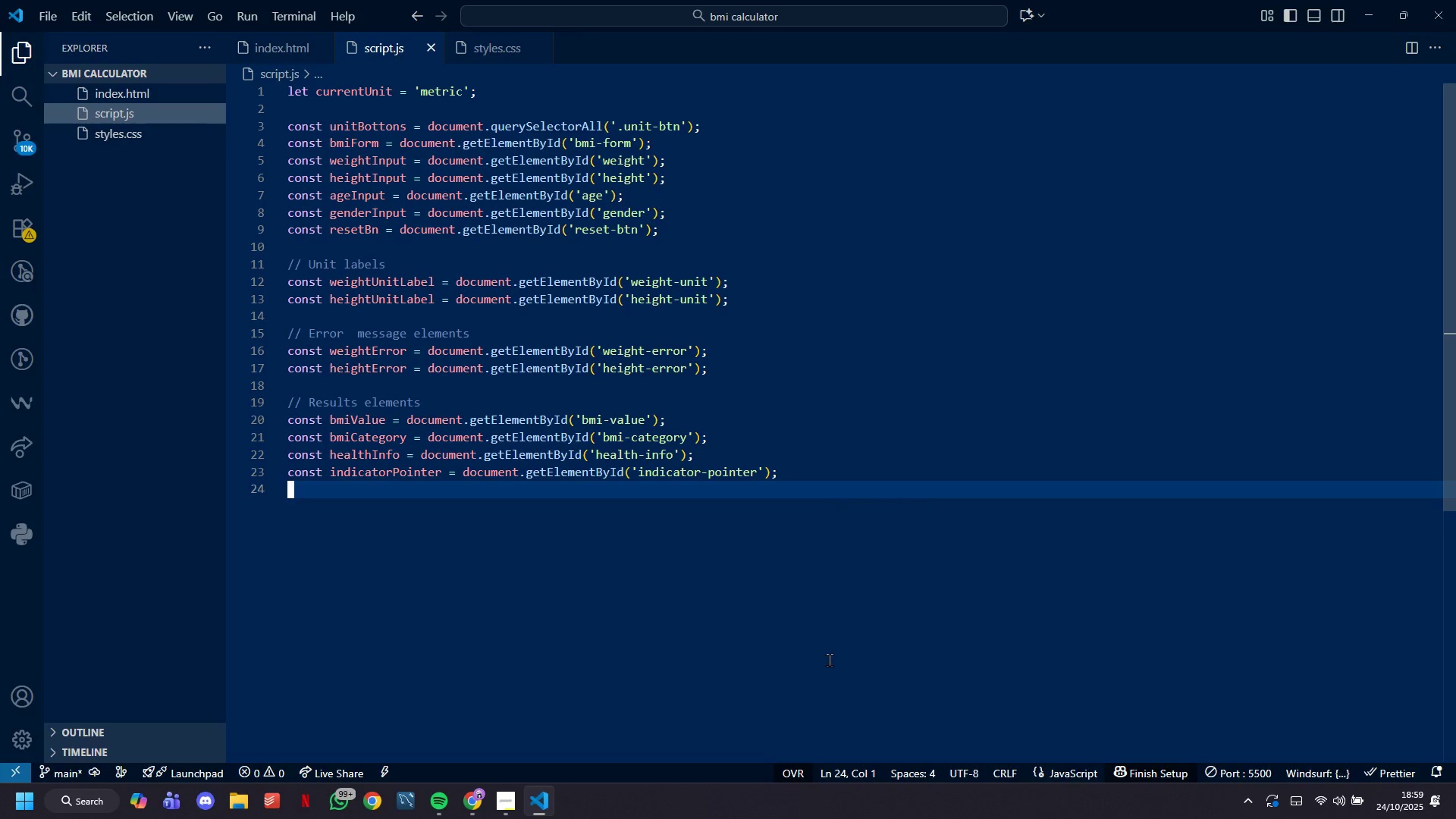 
key(Enter)
 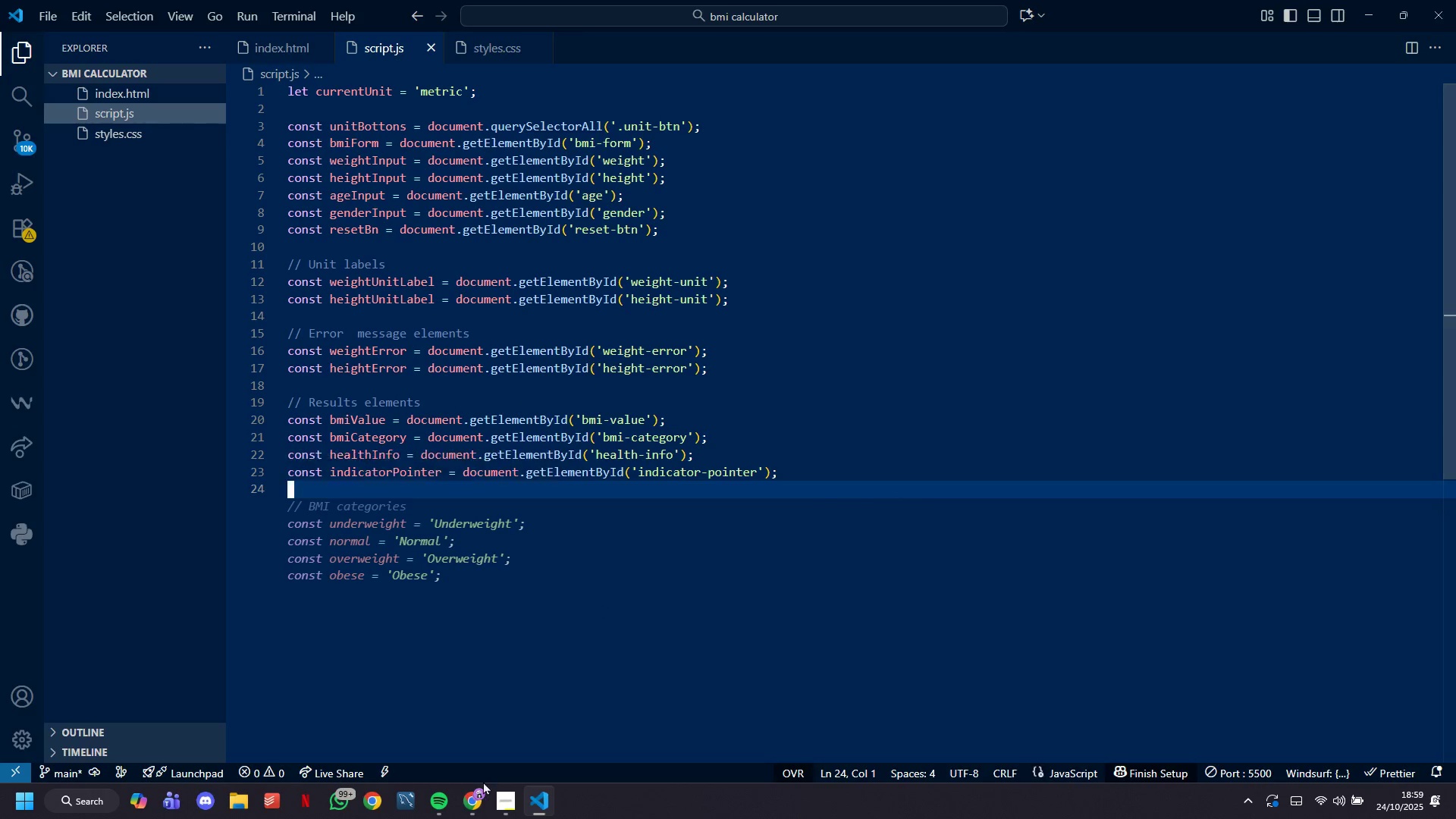 
left_click([505, 800])